 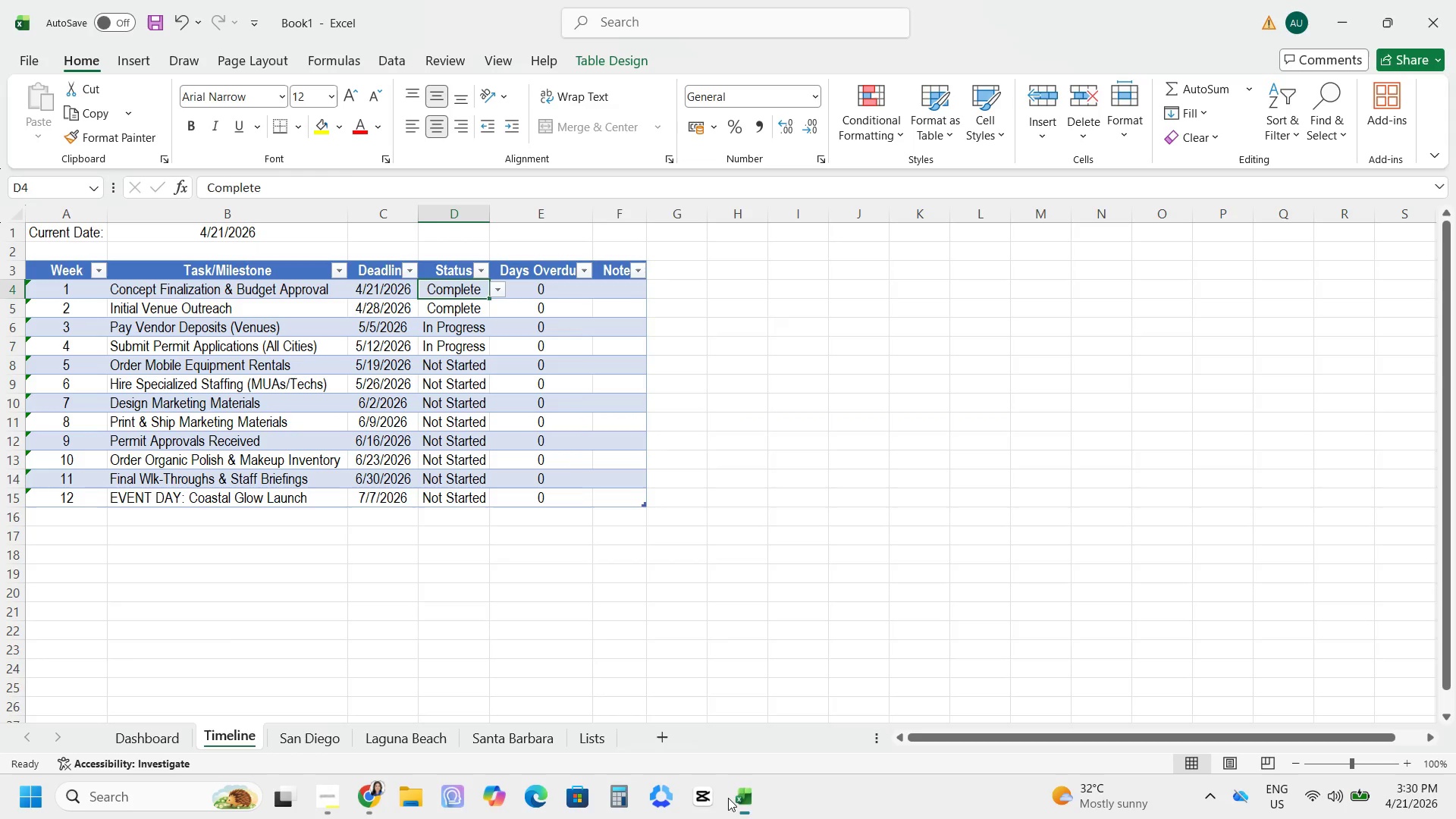 
left_click([513, 607])
 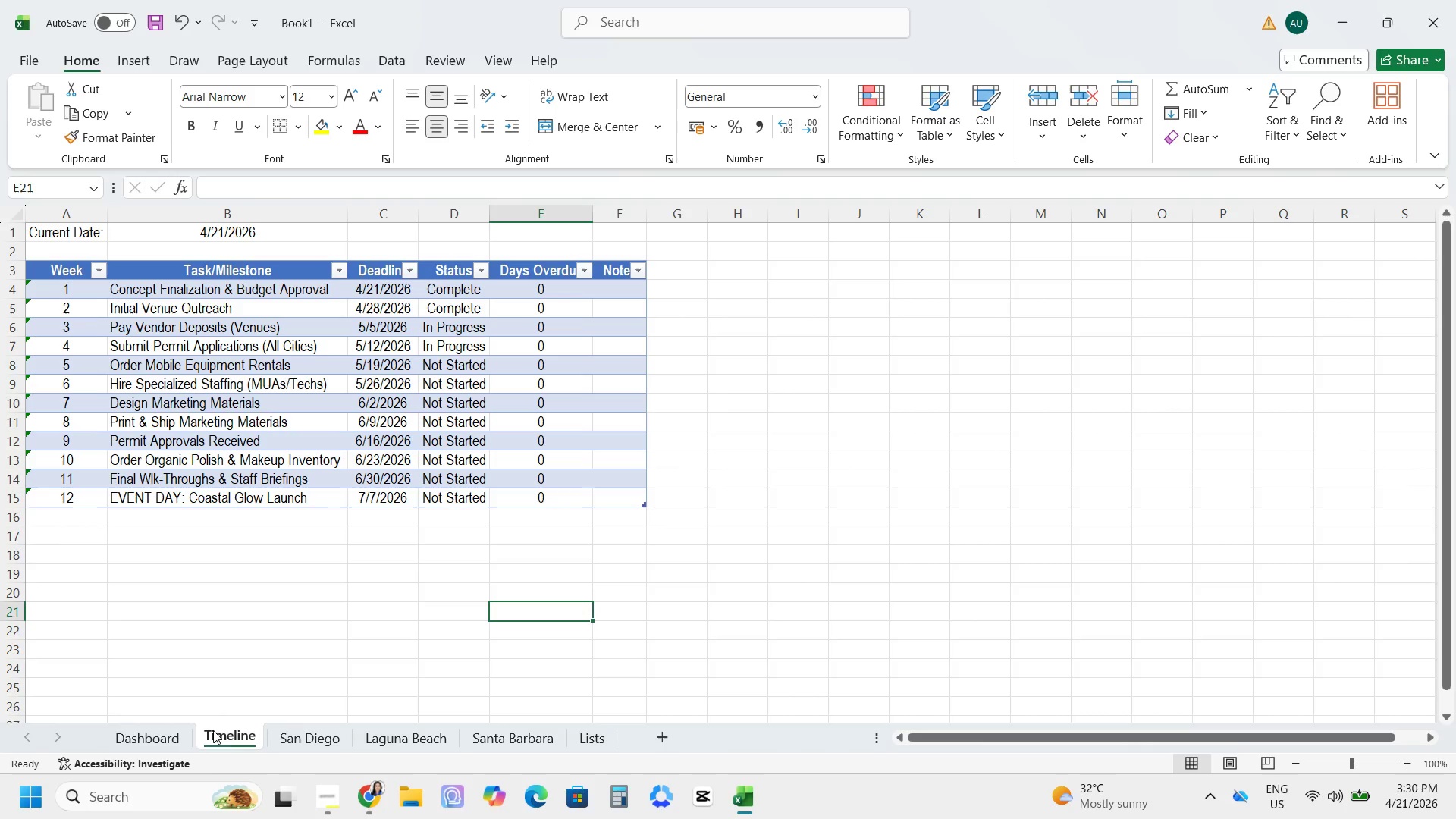 
left_click_drag(start_coordinate=[175, 738], to_coordinate=[175, 742])
 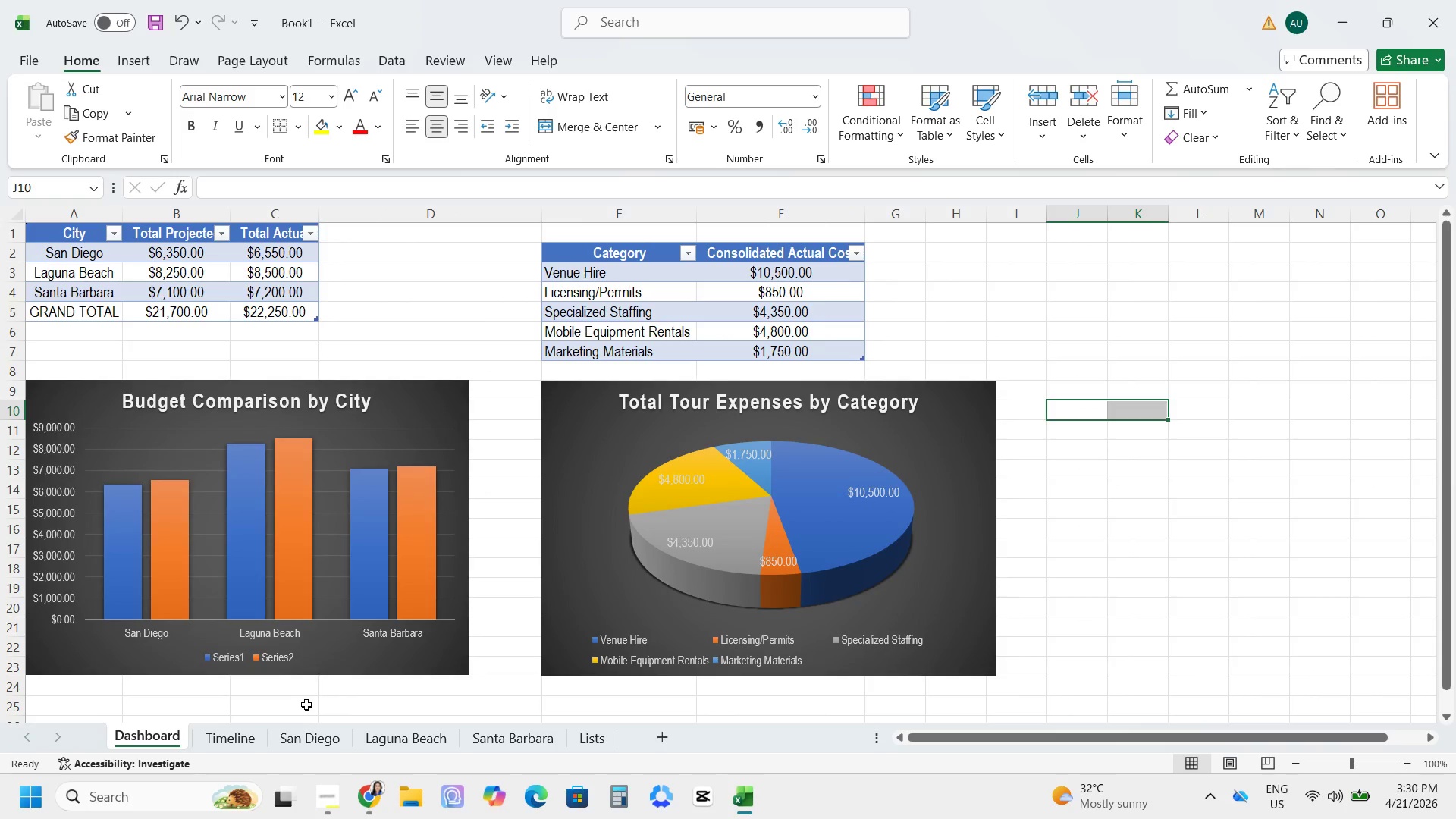 
wait(7.09)
 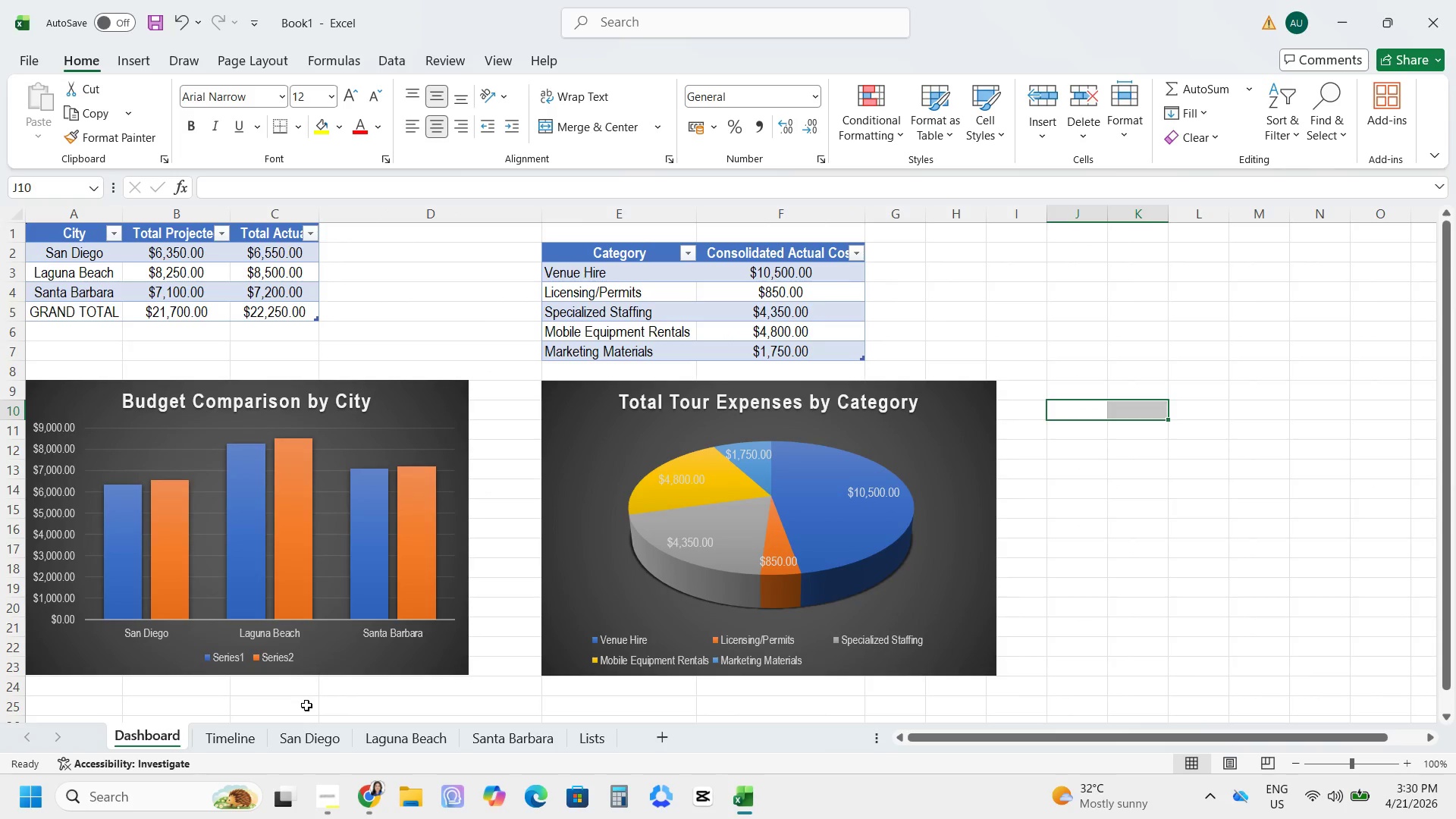 
hold_key(key=ControlLeft, duration=1.19)
 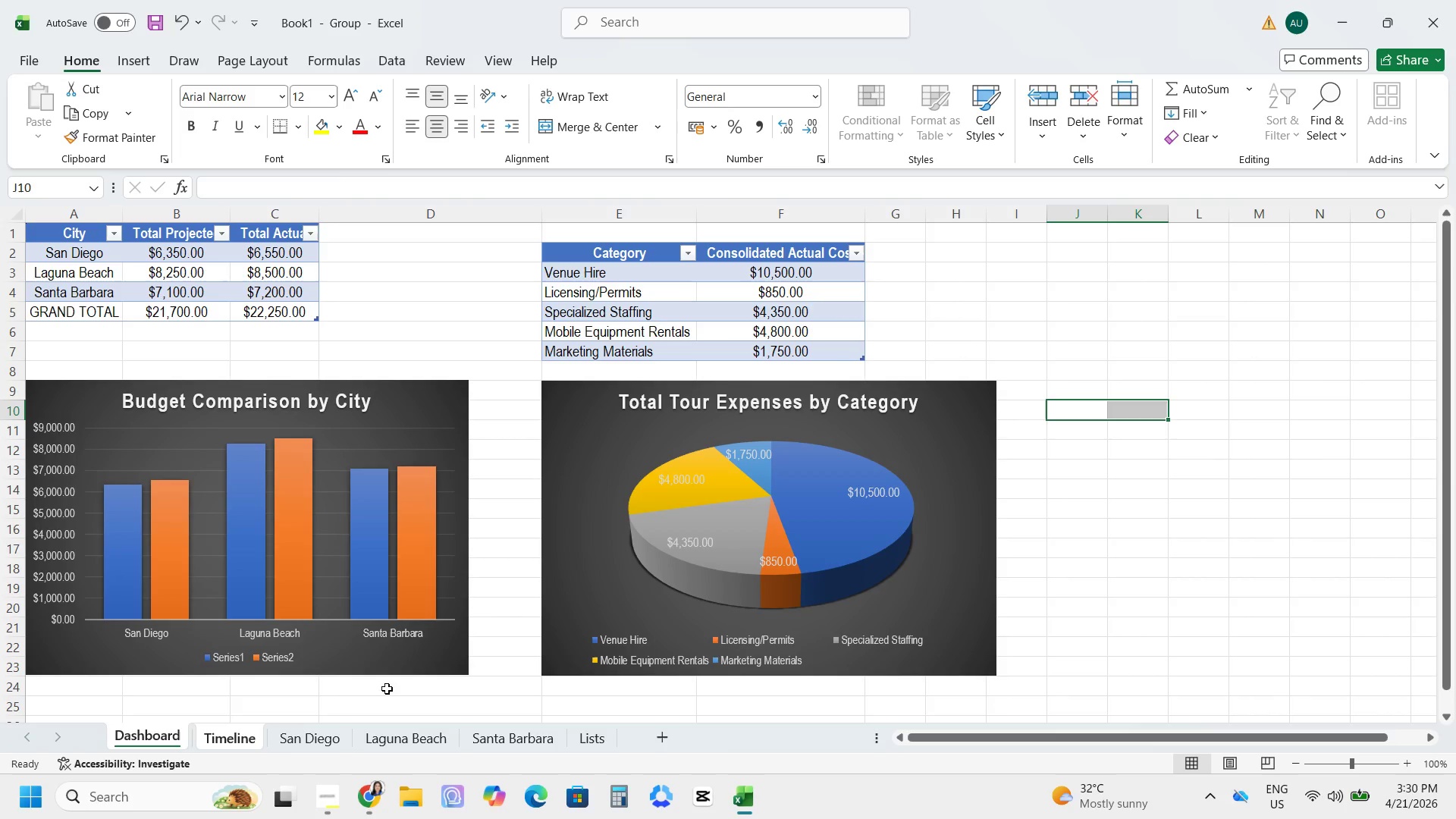 
left_click([184, 745])
 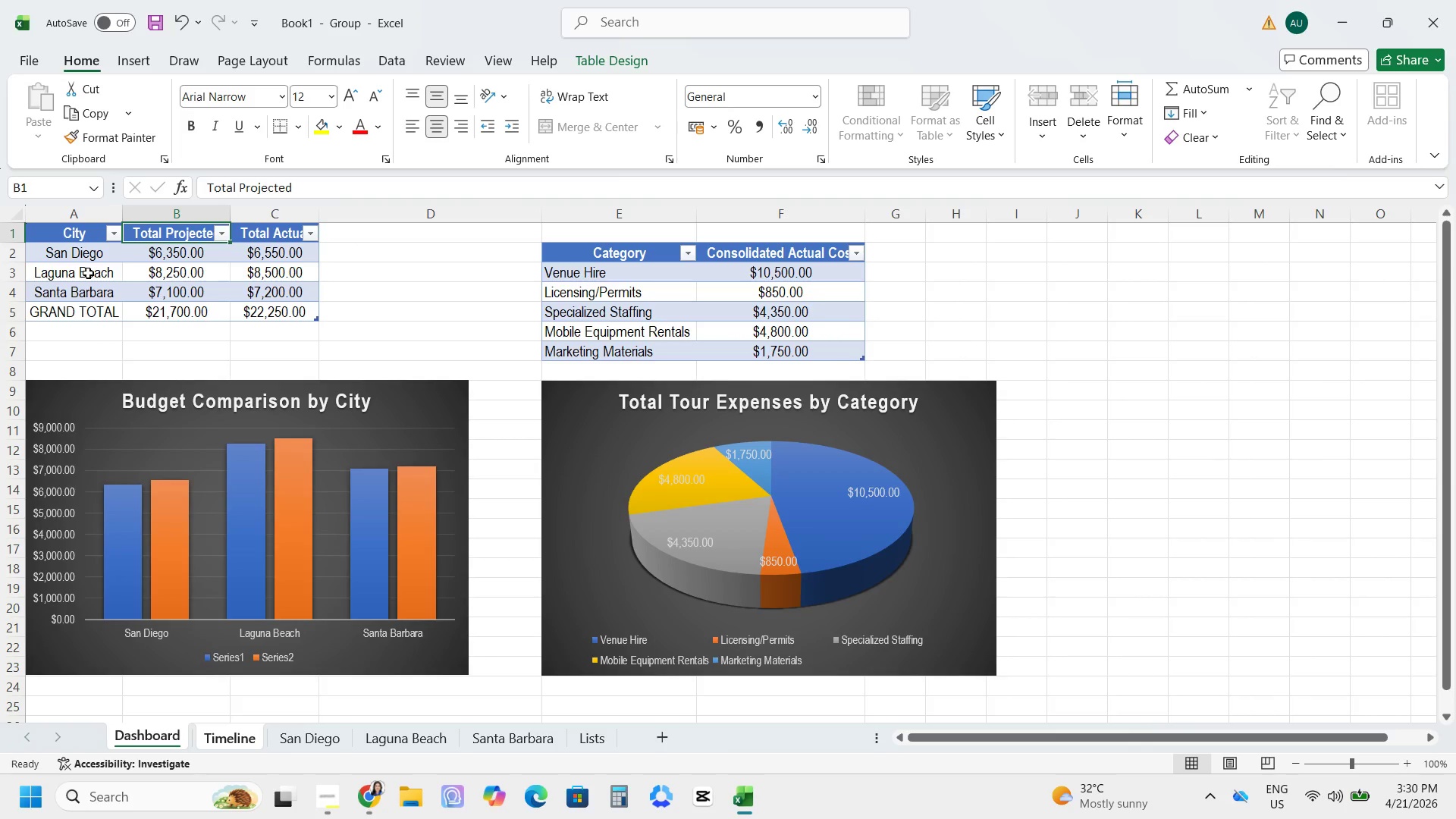 
wait(7.3)
 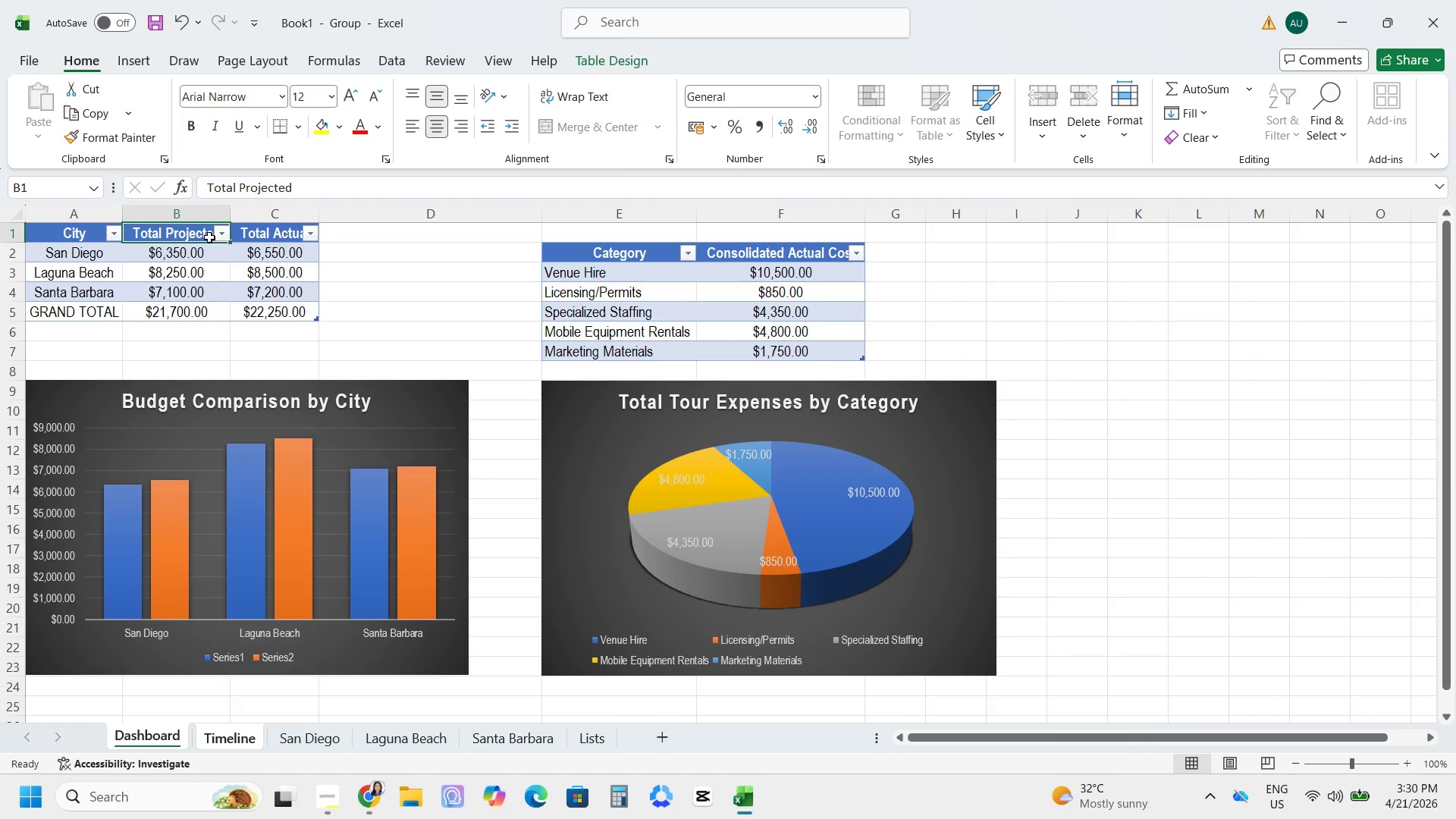 
left_click([56, 224])
 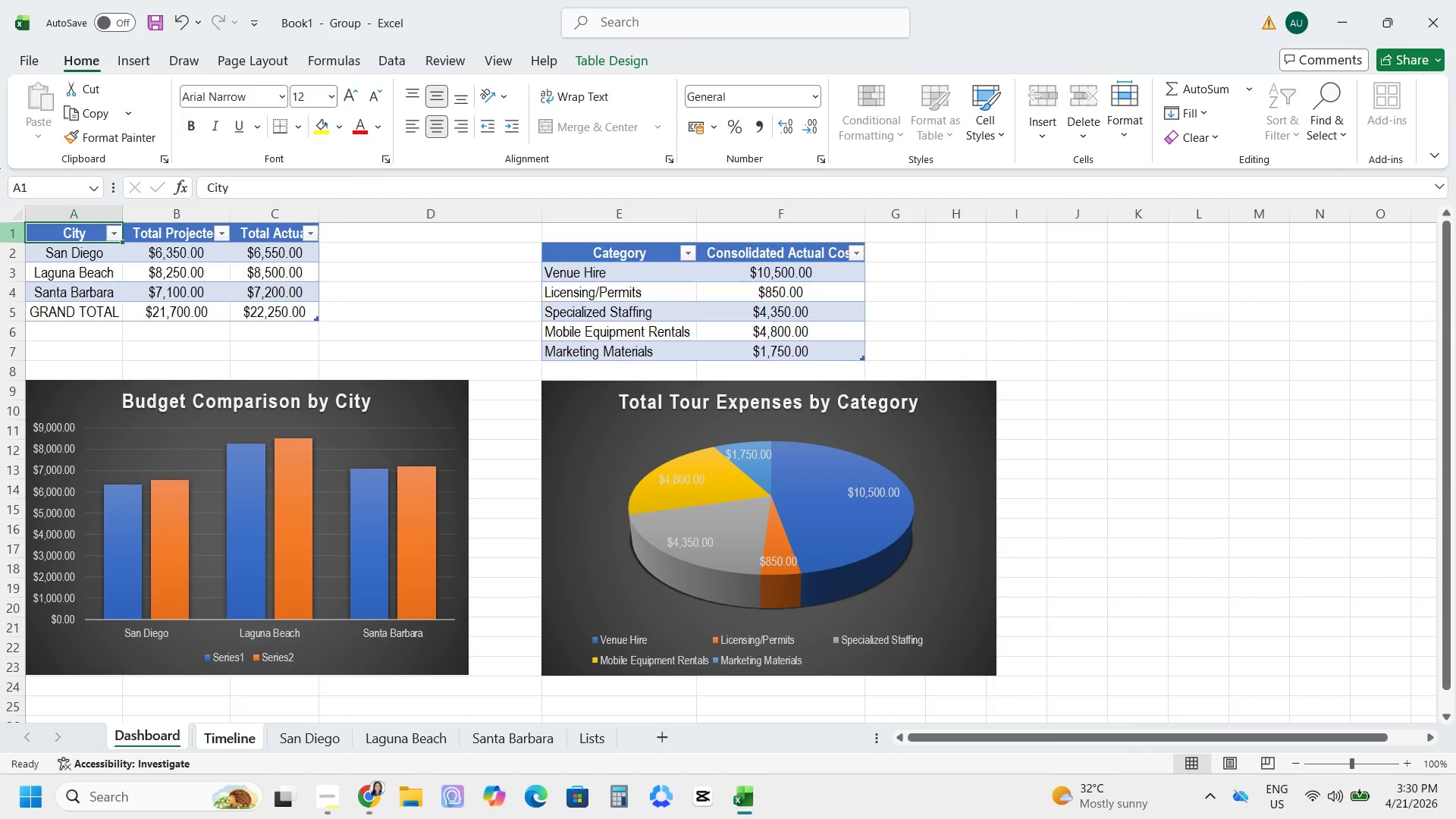 
left_click_drag(start_coordinate=[7, 236], to_coordinate=[8, 241])
 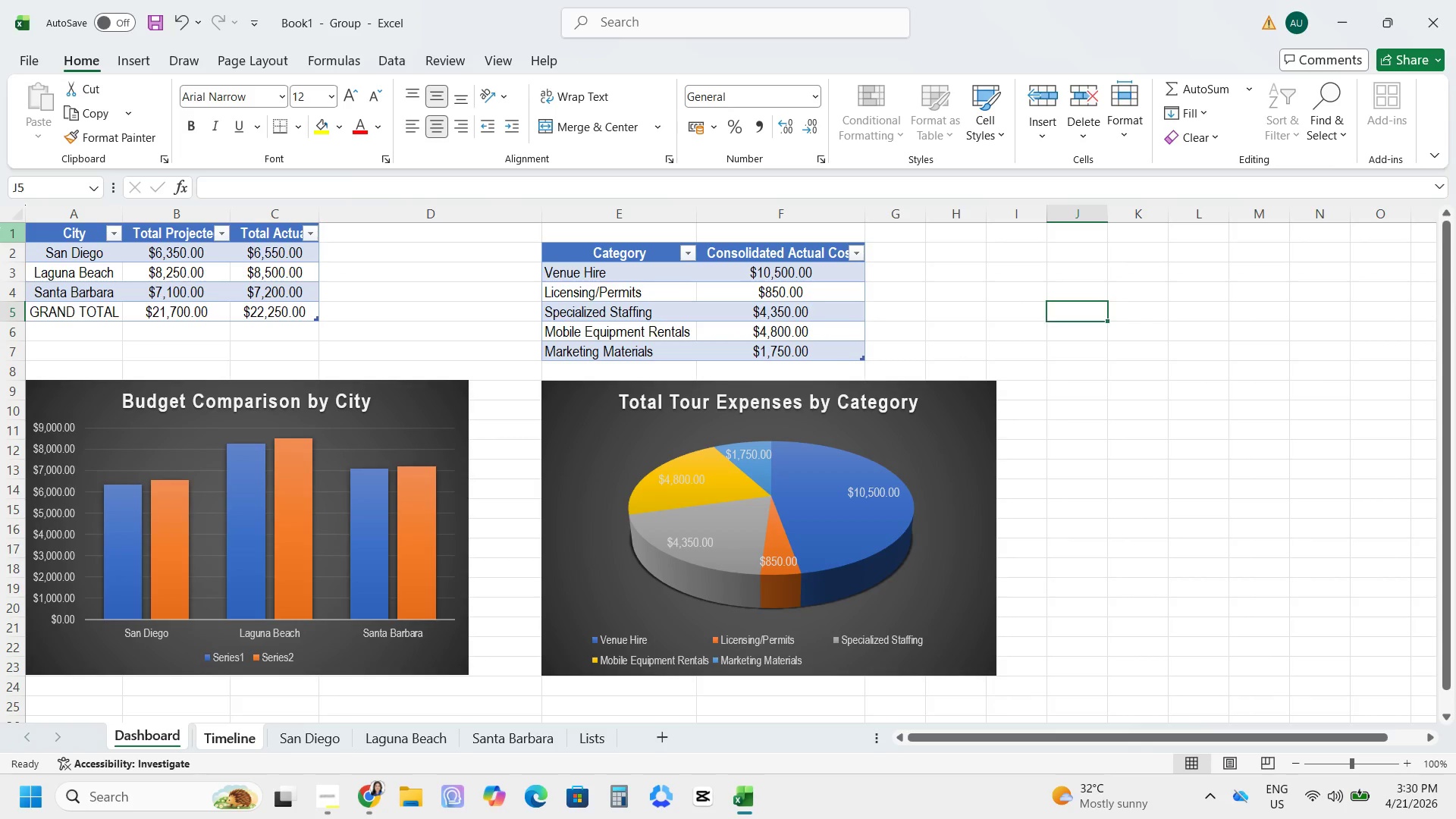 
left_click([1016, 96])
 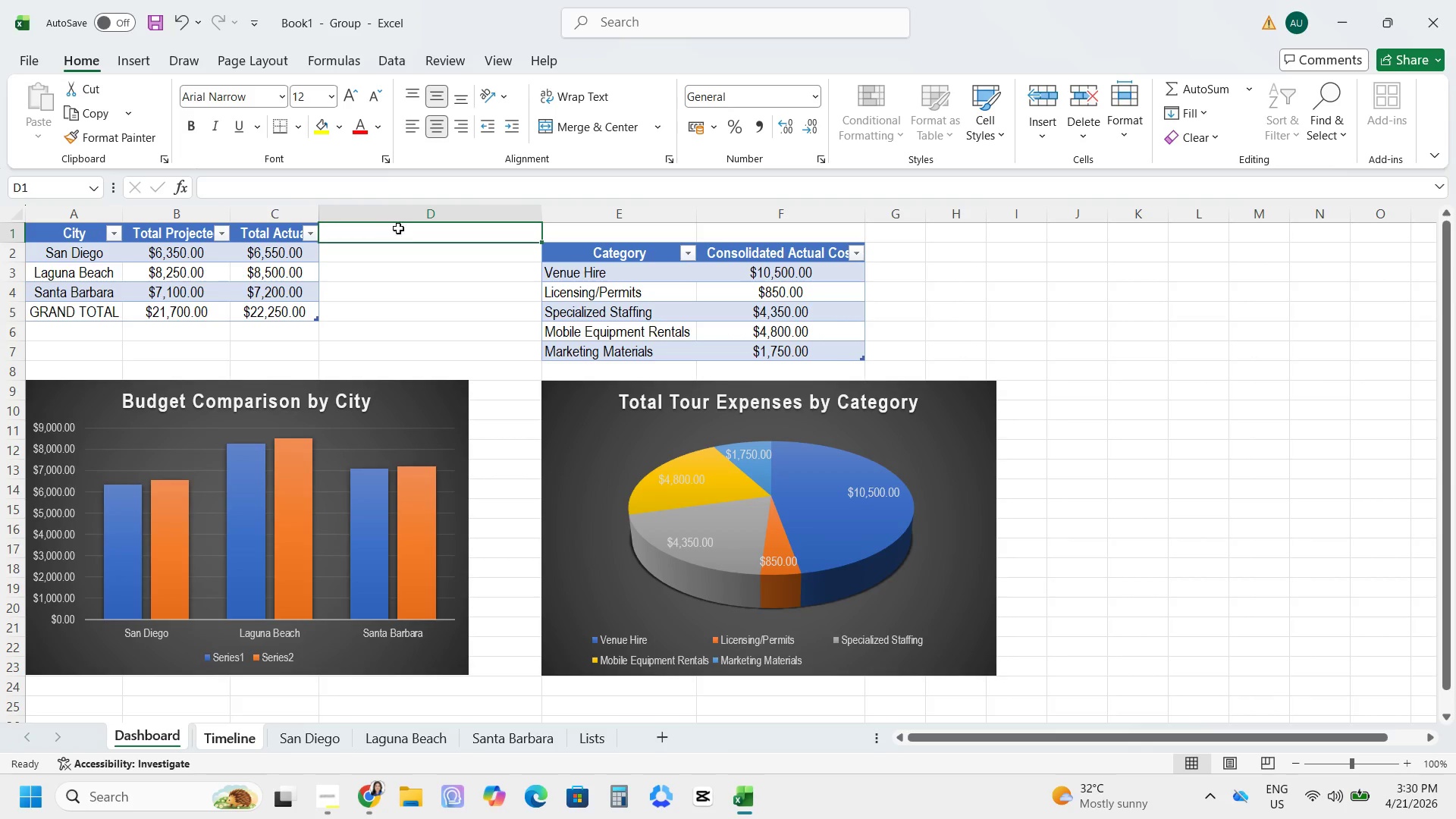 
wait(12.52)
 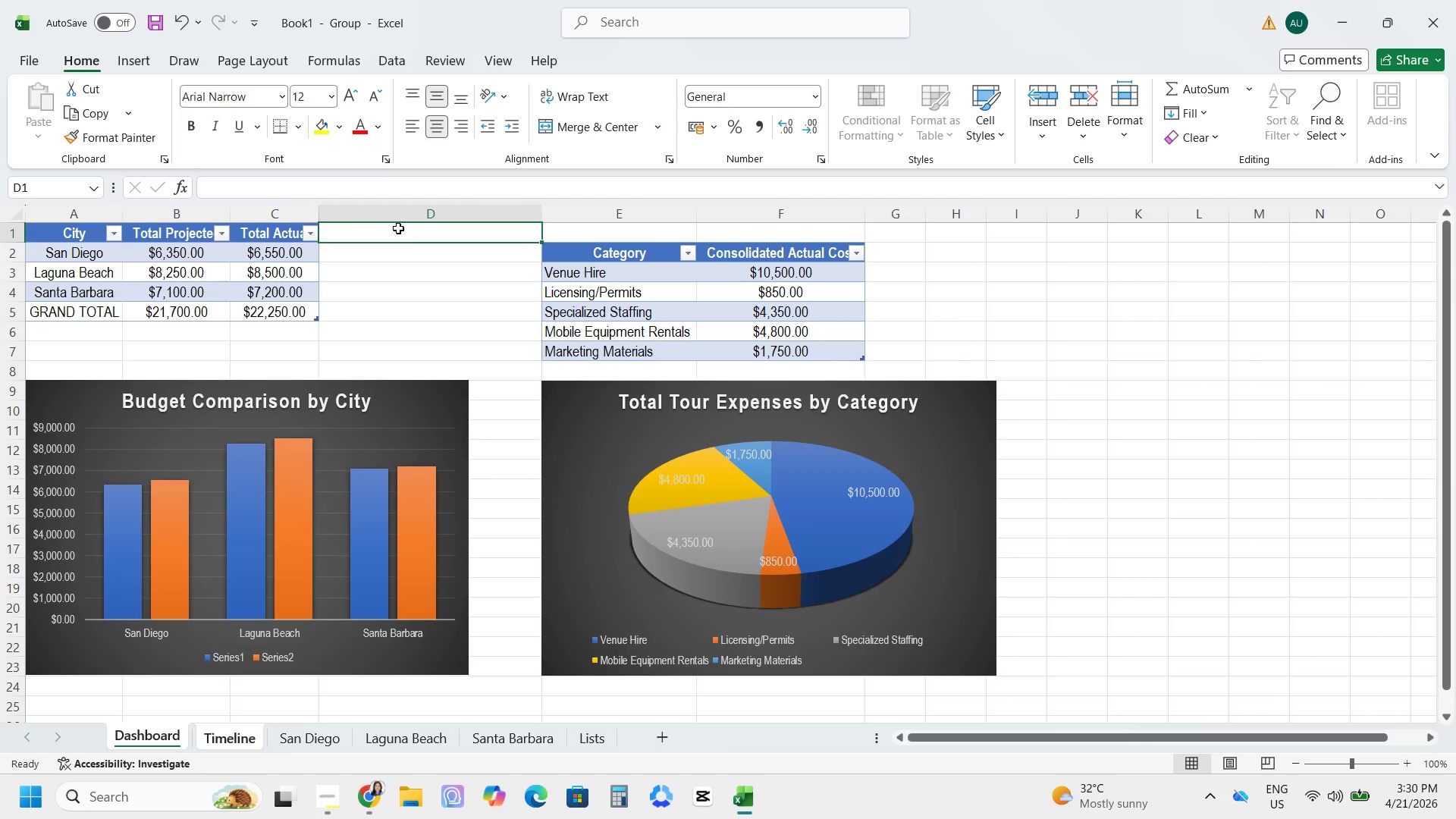 
mouse_move([17, 237])
 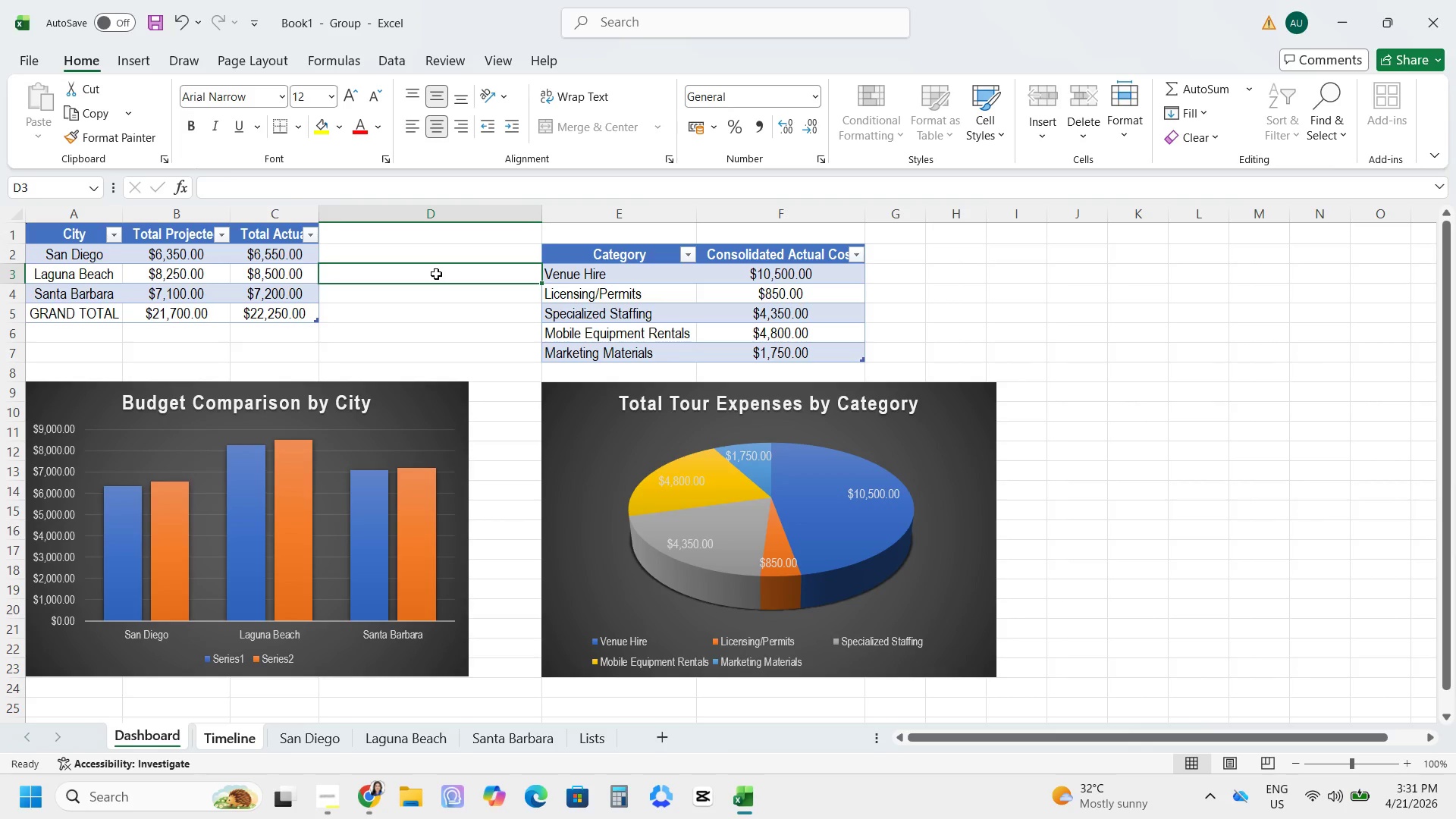 
wait(7.64)
 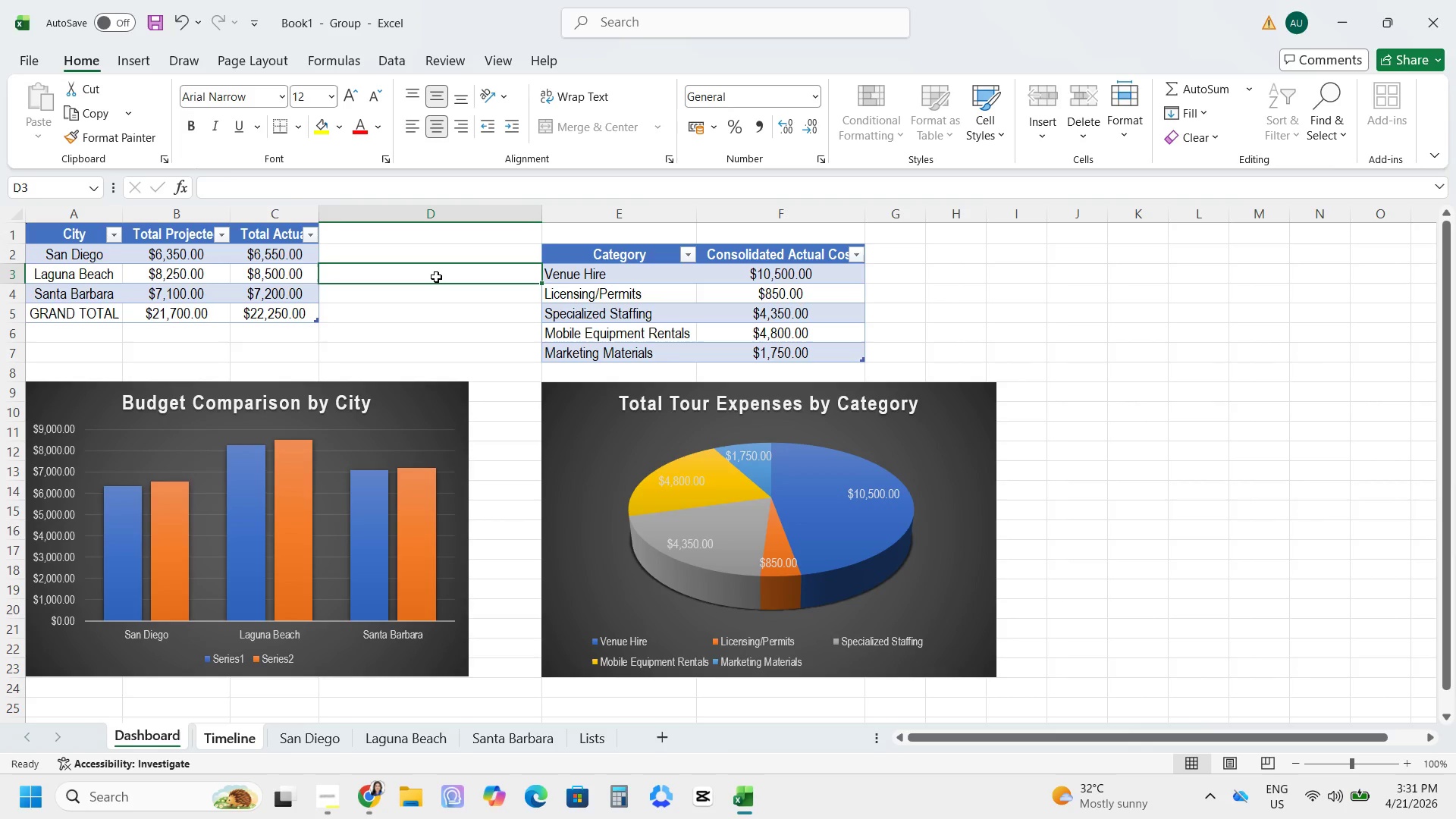 
left_click_drag(start_coordinate=[549, 215], to_coordinate=[373, 202])
 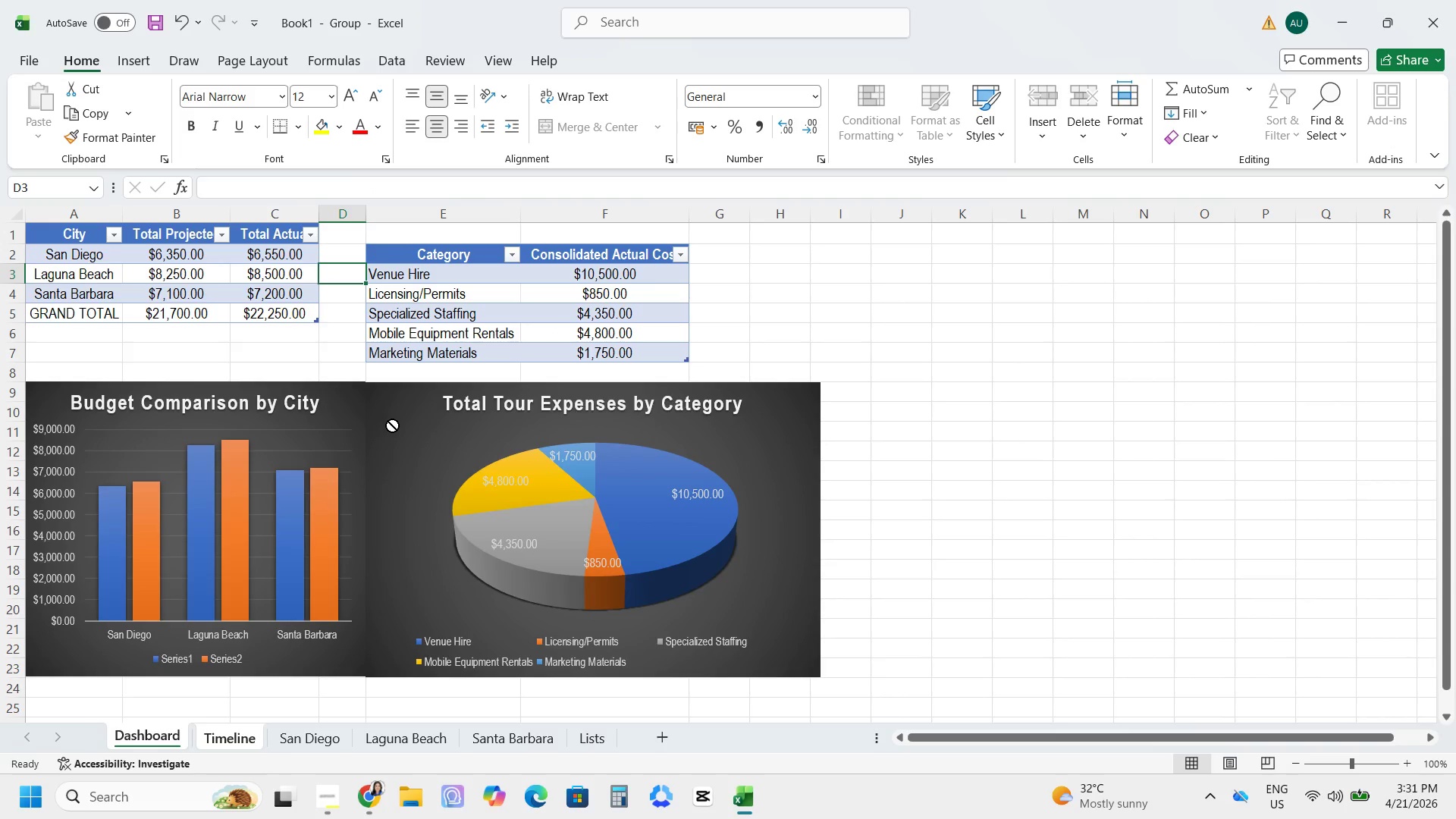 
left_click([392, 426])
 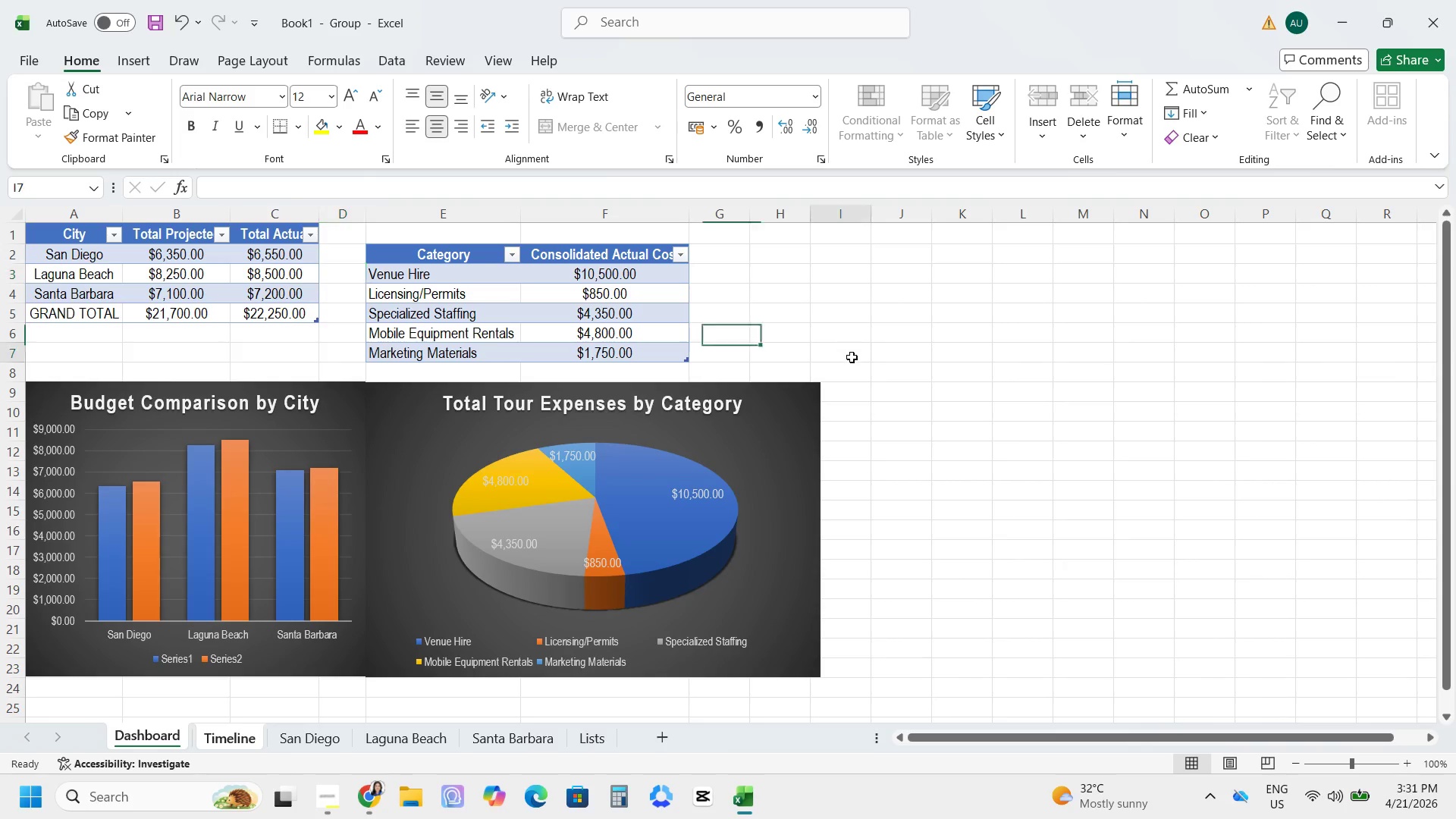 
left_click_drag(start_coordinate=[753, 399], to_coordinate=[755, 403])
 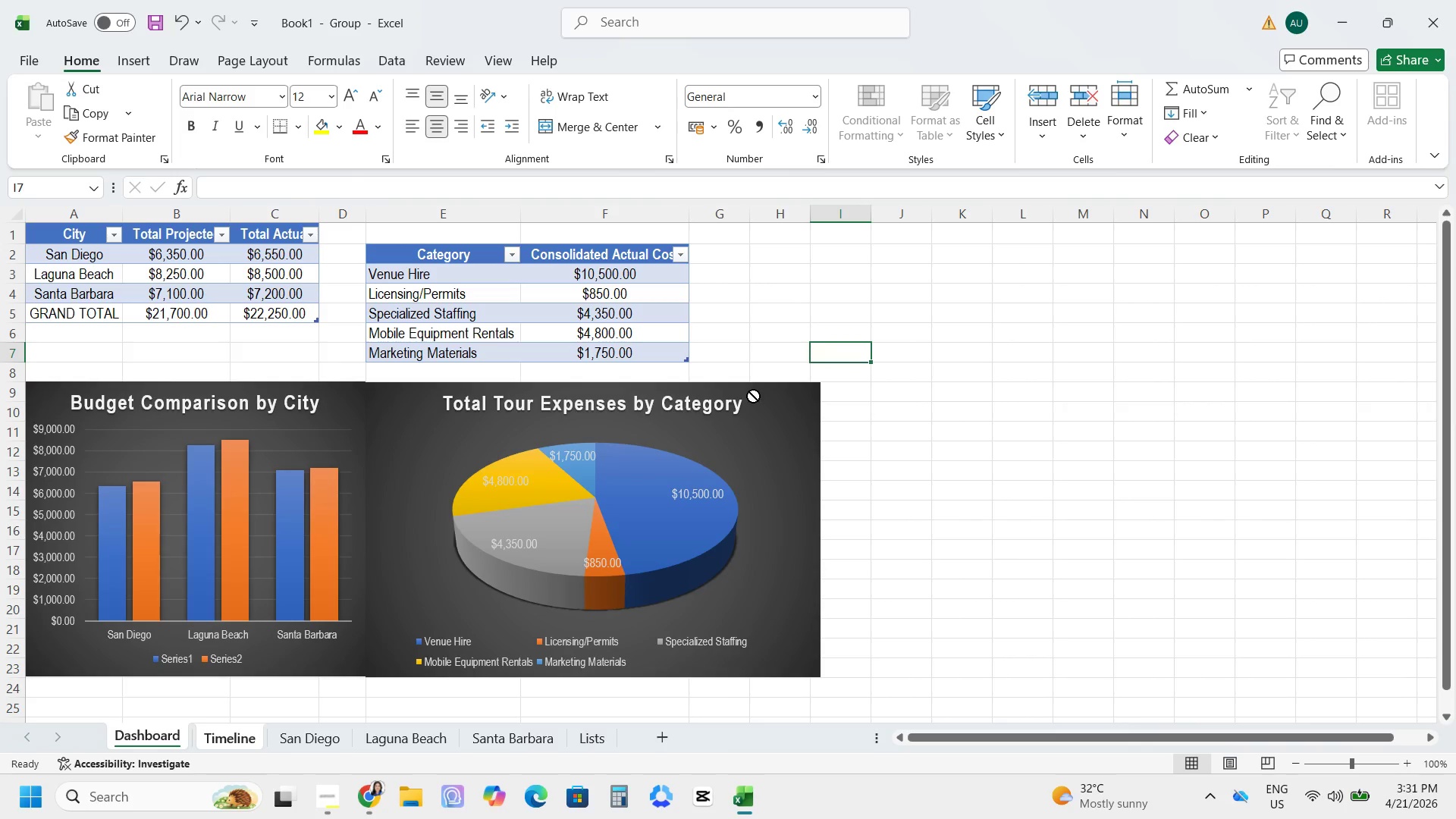 
left_click_drag(start_coordinate=[753, 394], to_coordinate=[969, 410])
 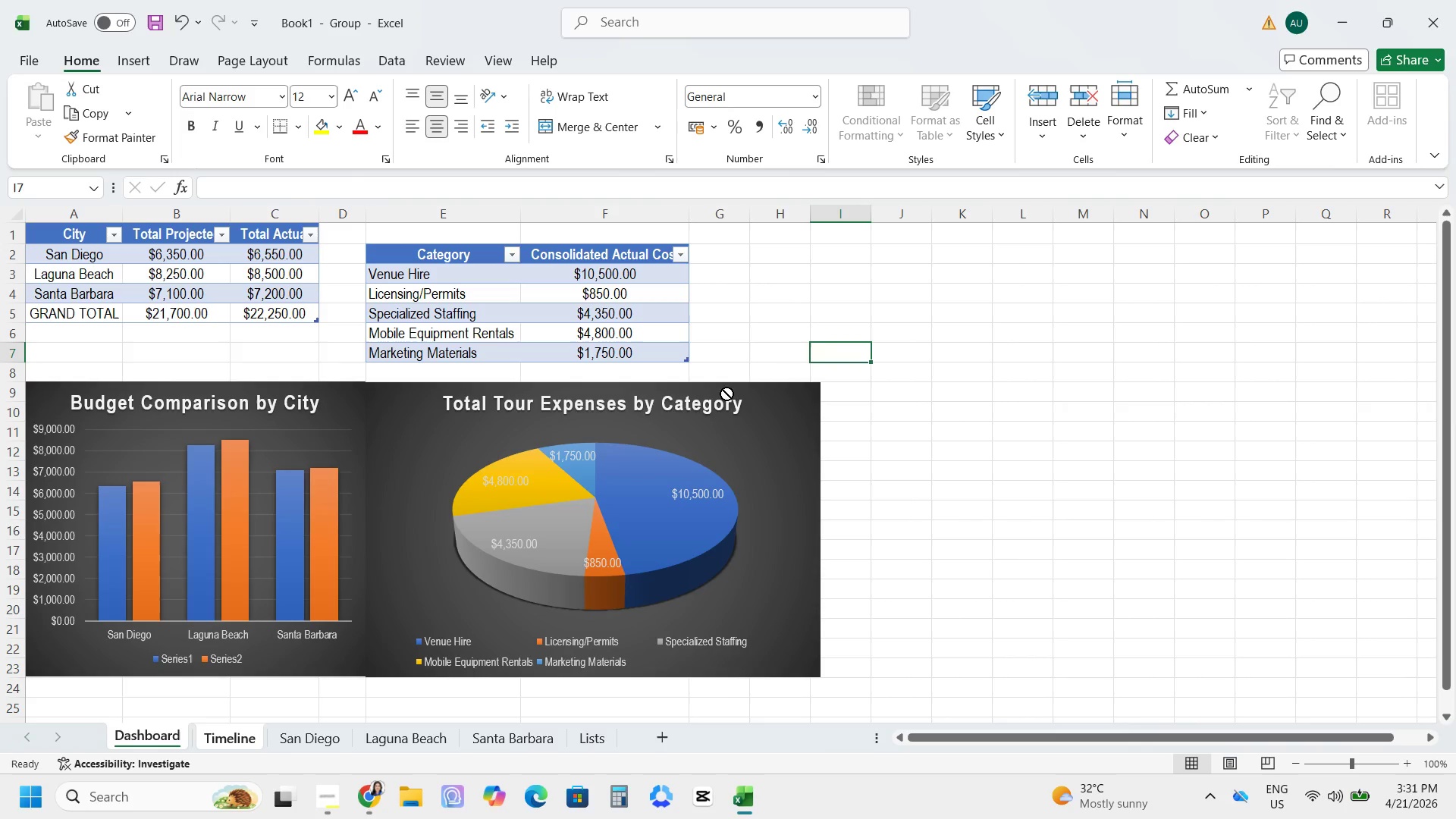 
left_click_drag(start_coordinate=[726, 394], to_coordinate=[728, 400])
 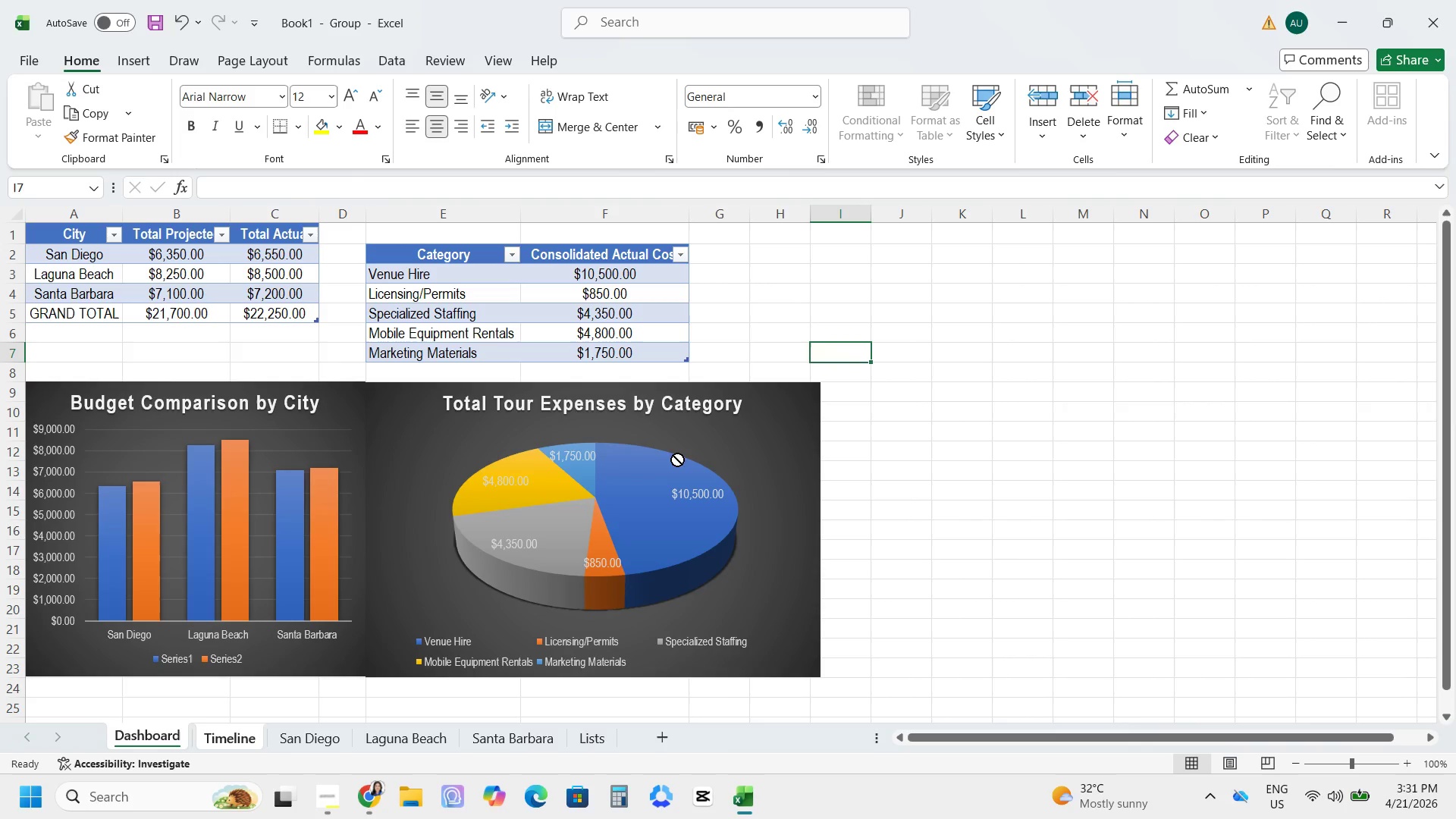 
left_click_drag(start_coordinate=[677, 460], to_coordinate=[673, 466])
 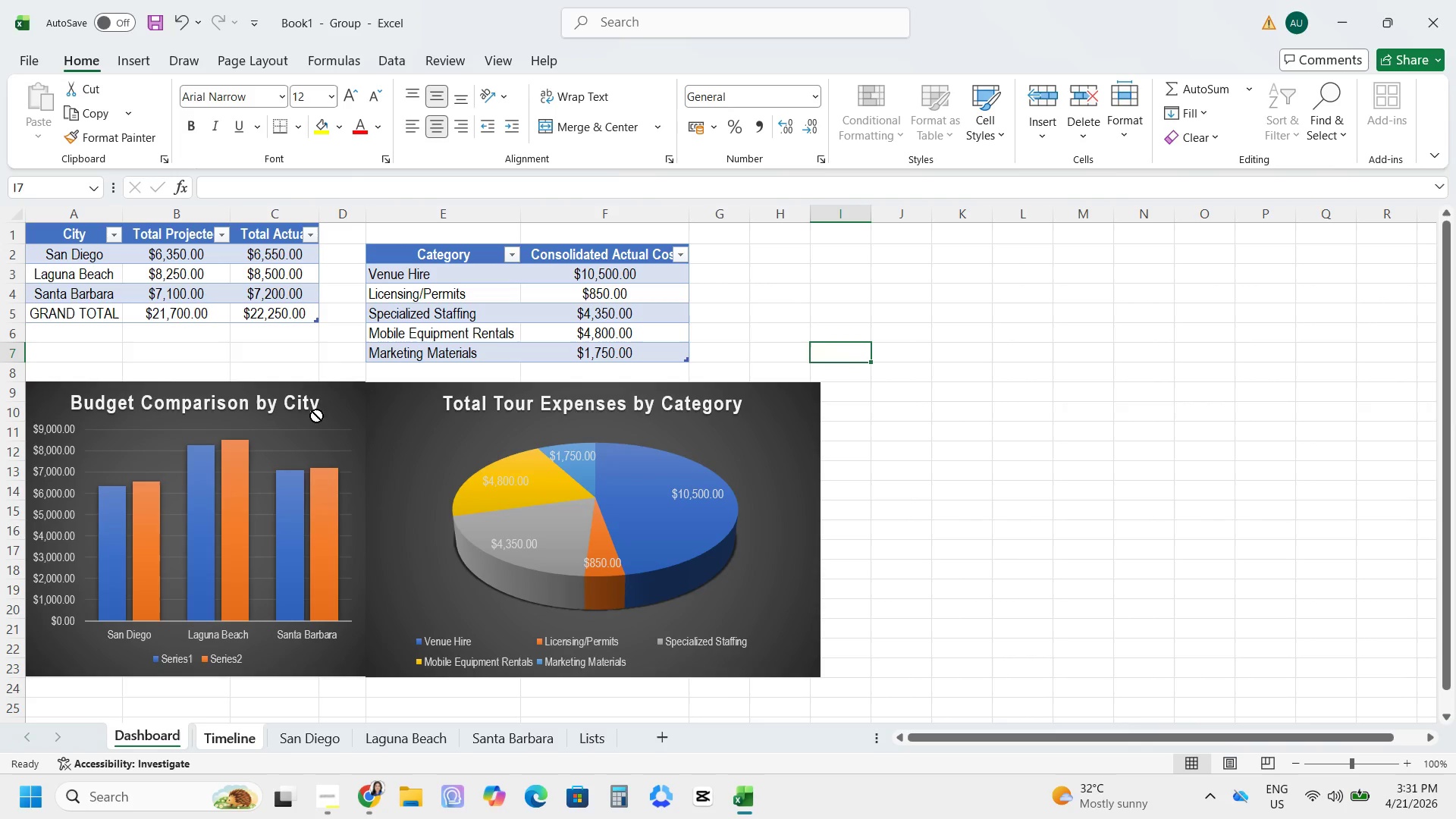 
left_click_drag(start_coordinate=[307, 425], to_coordinate=[309, 429])
 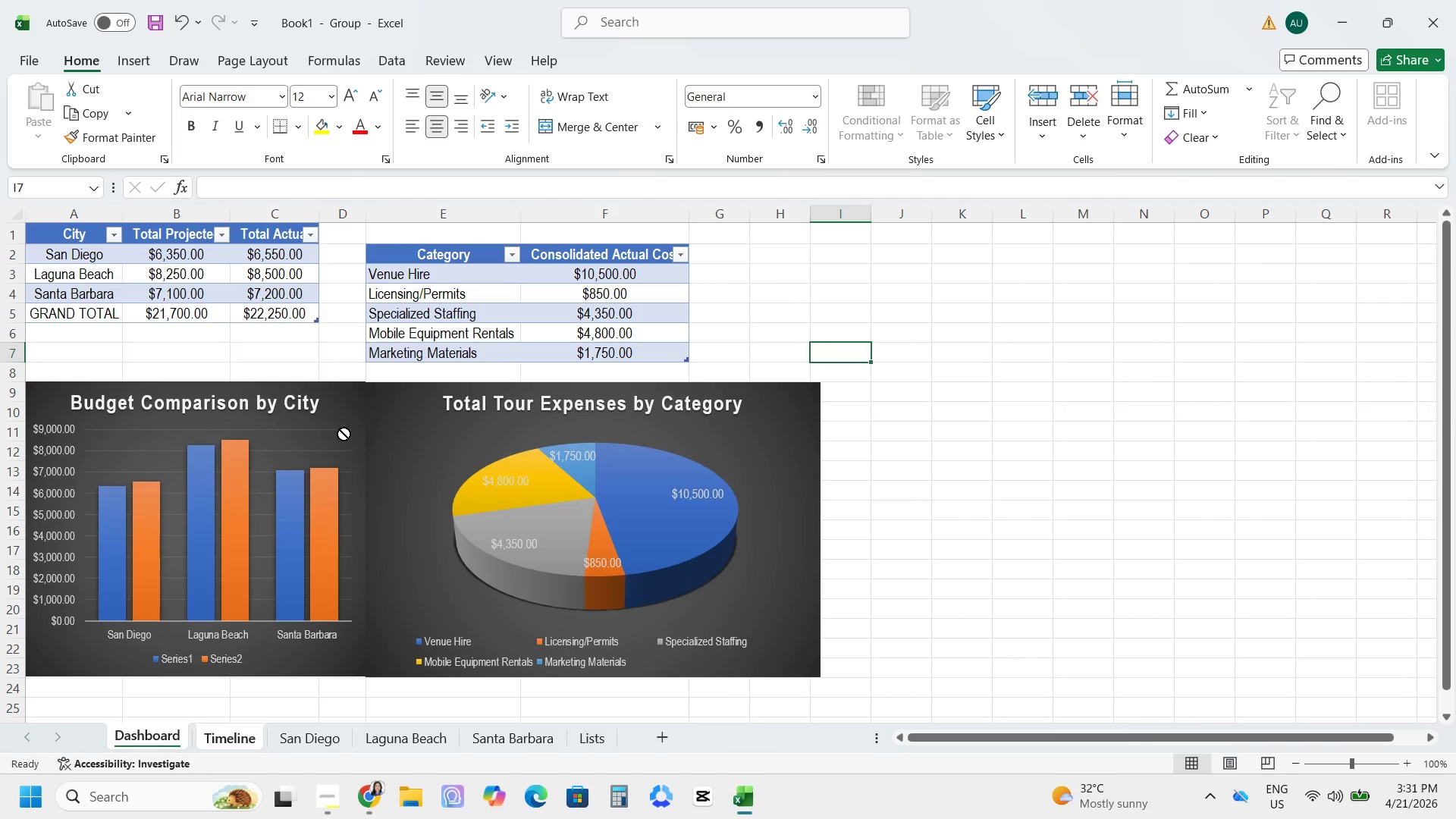 
left_click_drag(start_coordinate=[452, 475], to_coordinate=[747, 460])
 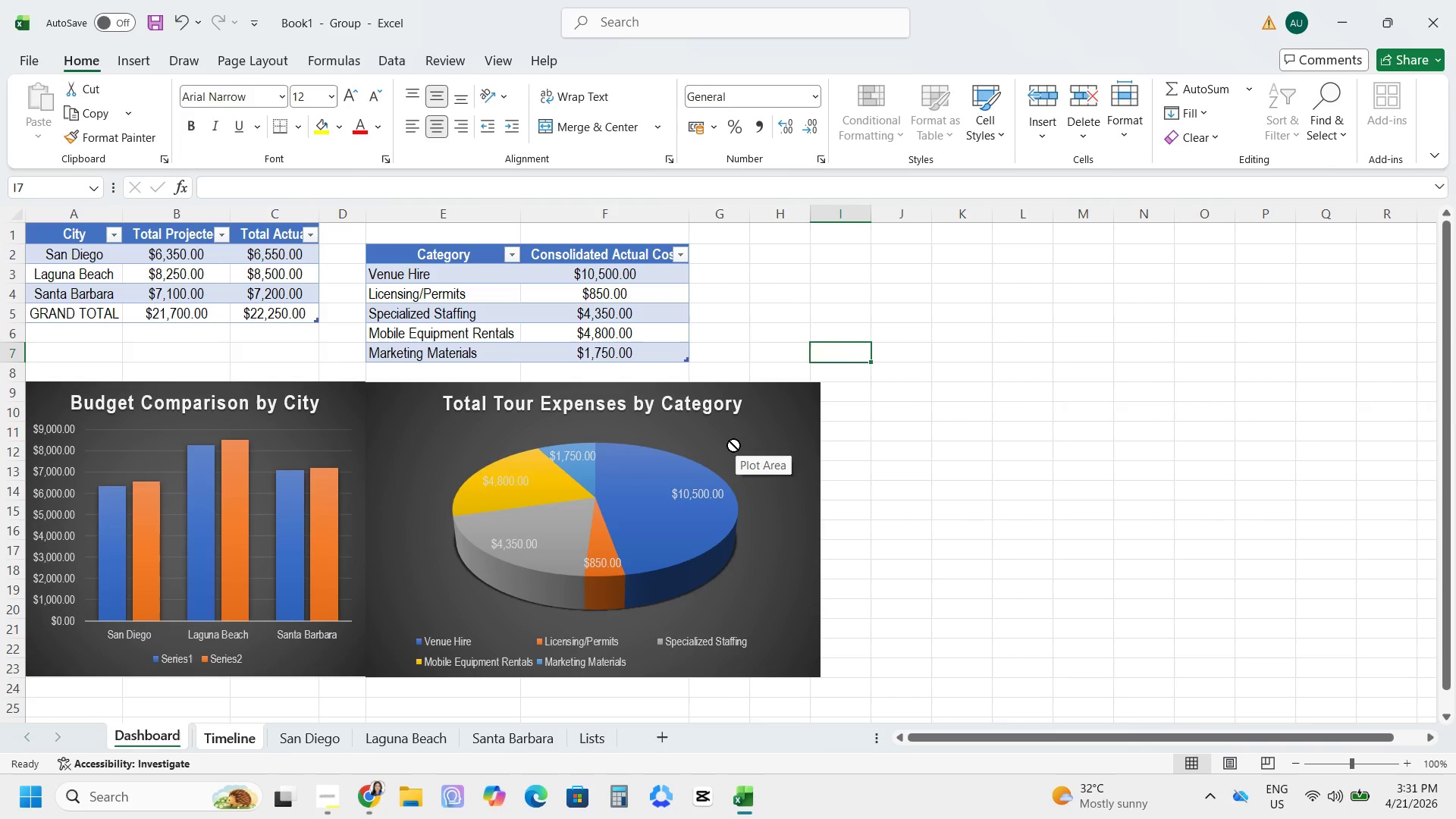 
key(Control+Z)
 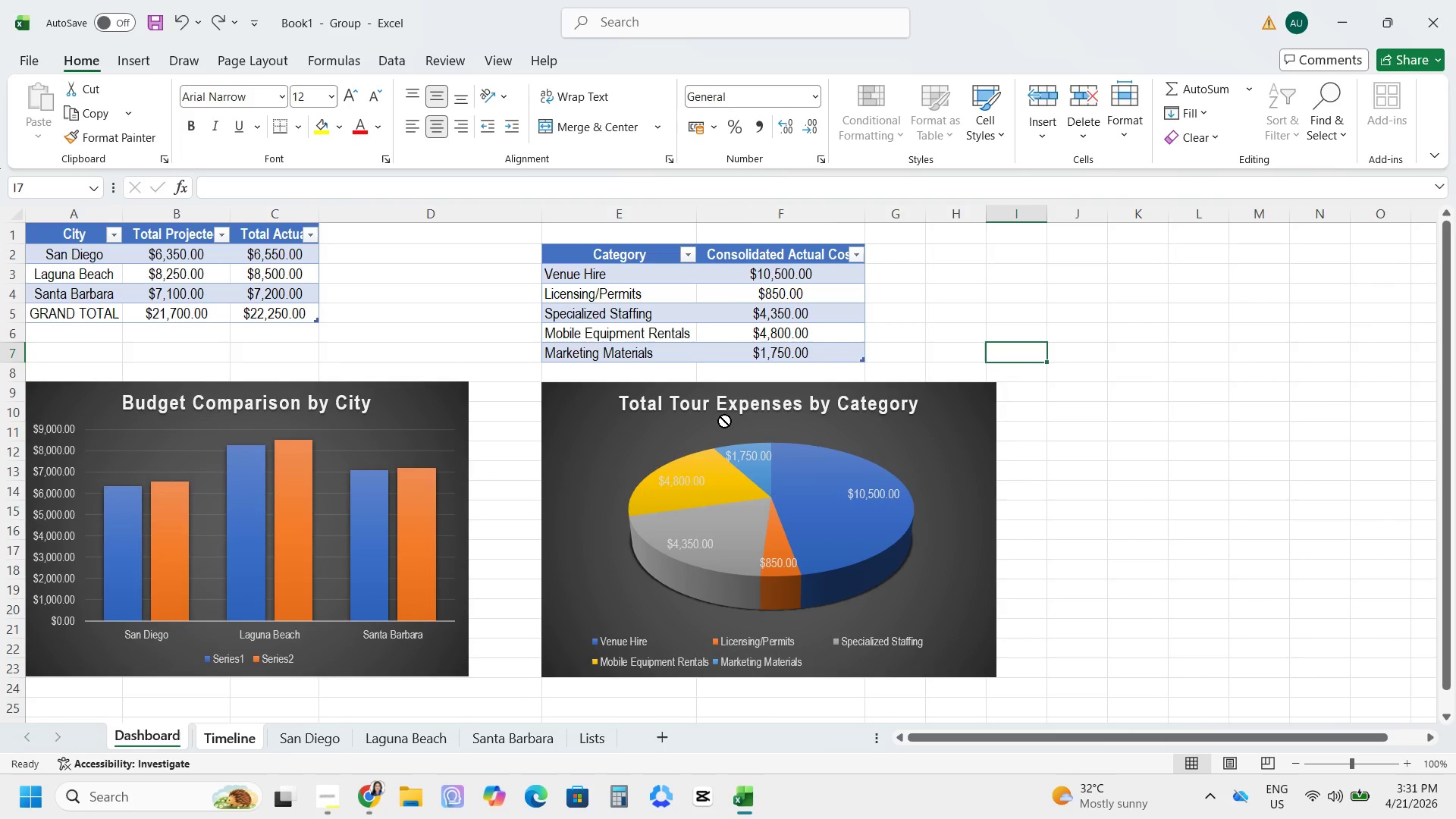 
left_click_drag(start_coordinate=[812, 405], to_coordinate=[814, 409])
 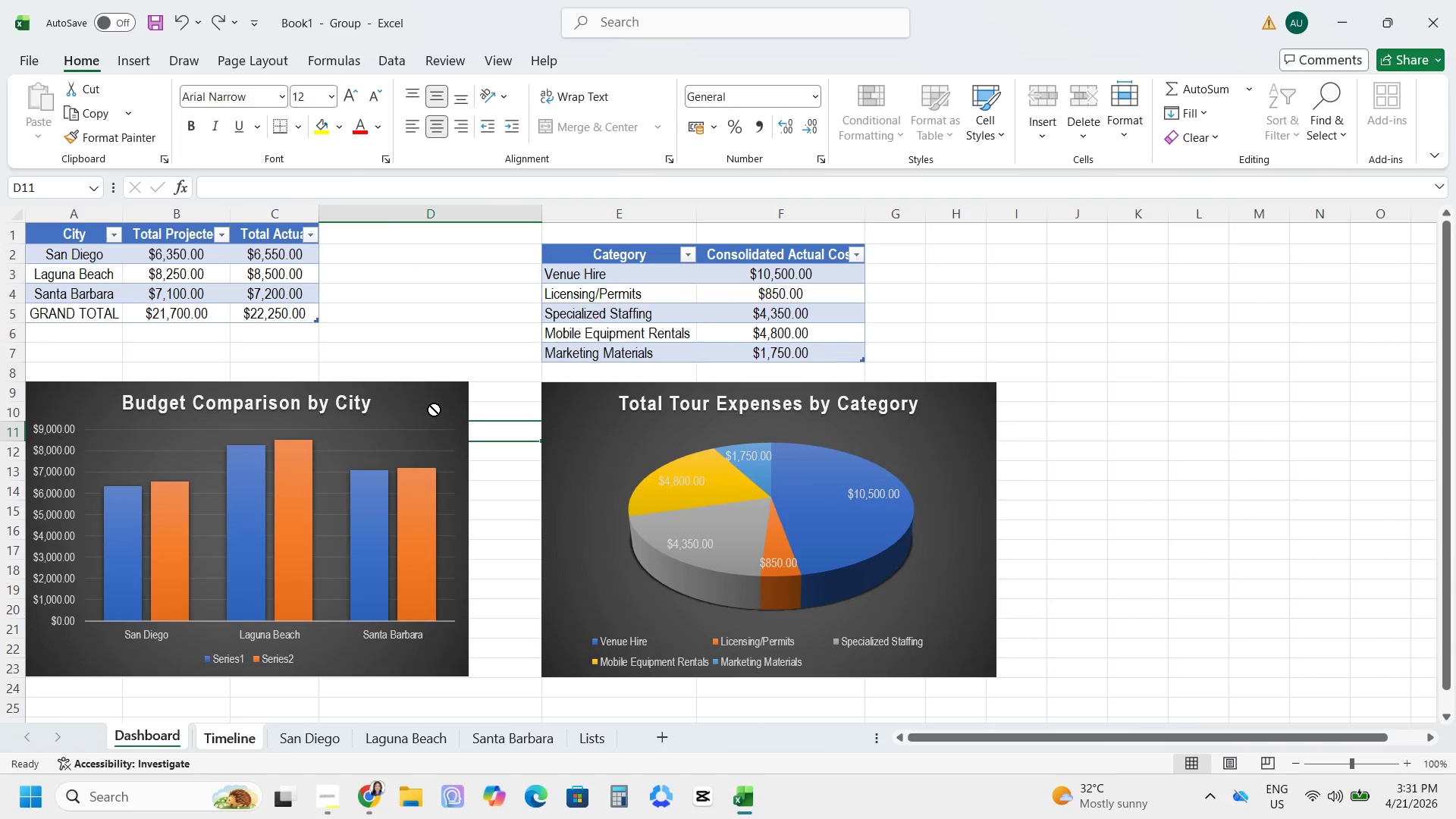 
left_click_drag(start_coordinate=[426, 315], to_coordinate=[427, 320])
 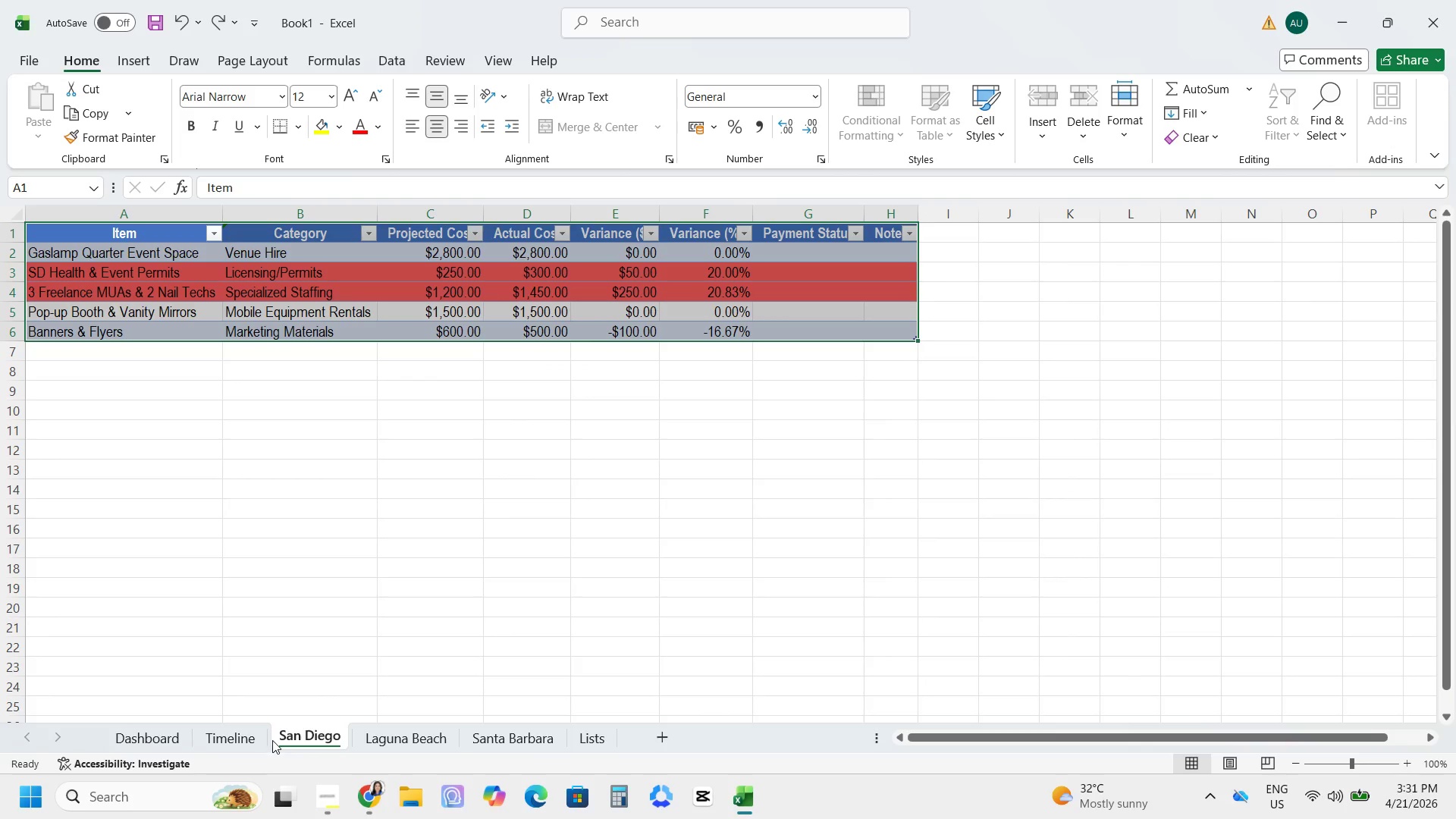 
left_click_drag(start_coordinate=[288, 658], to_coordinate=[289, 664])
 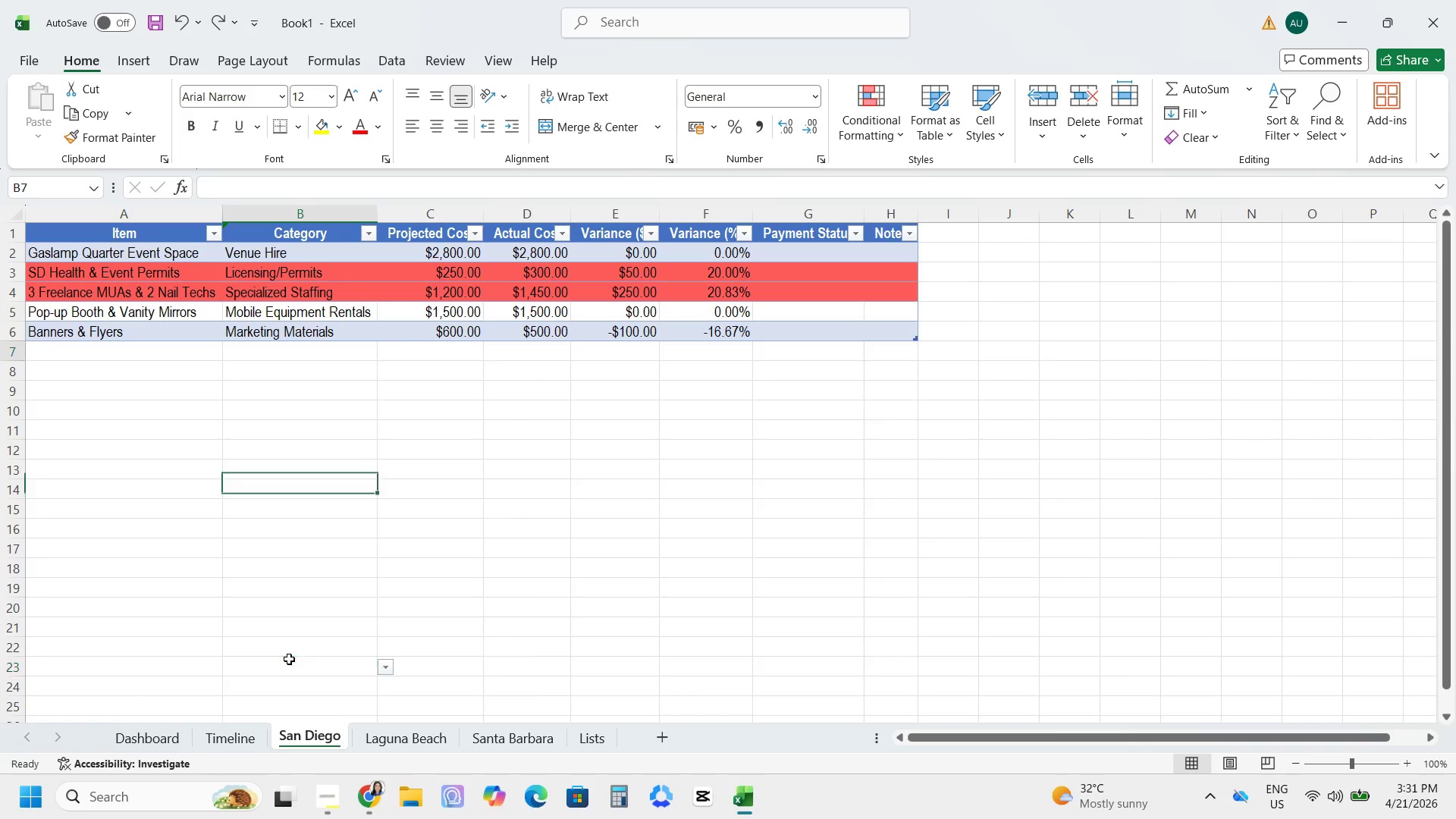 
double_click([289, 659])
 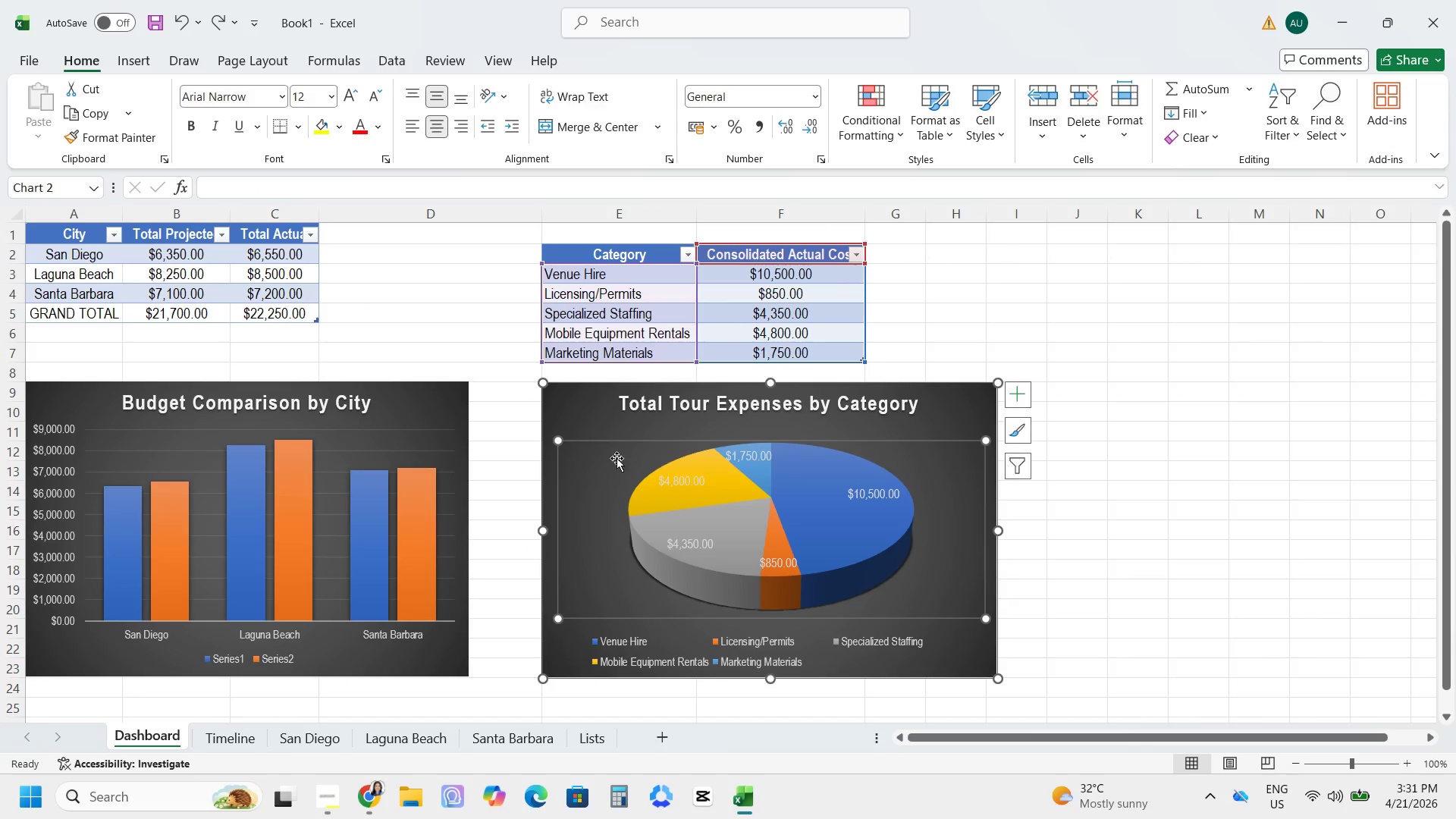 
left_click_drag(start_coordinate=[431, 246], to_coordinate=[431, 250])
 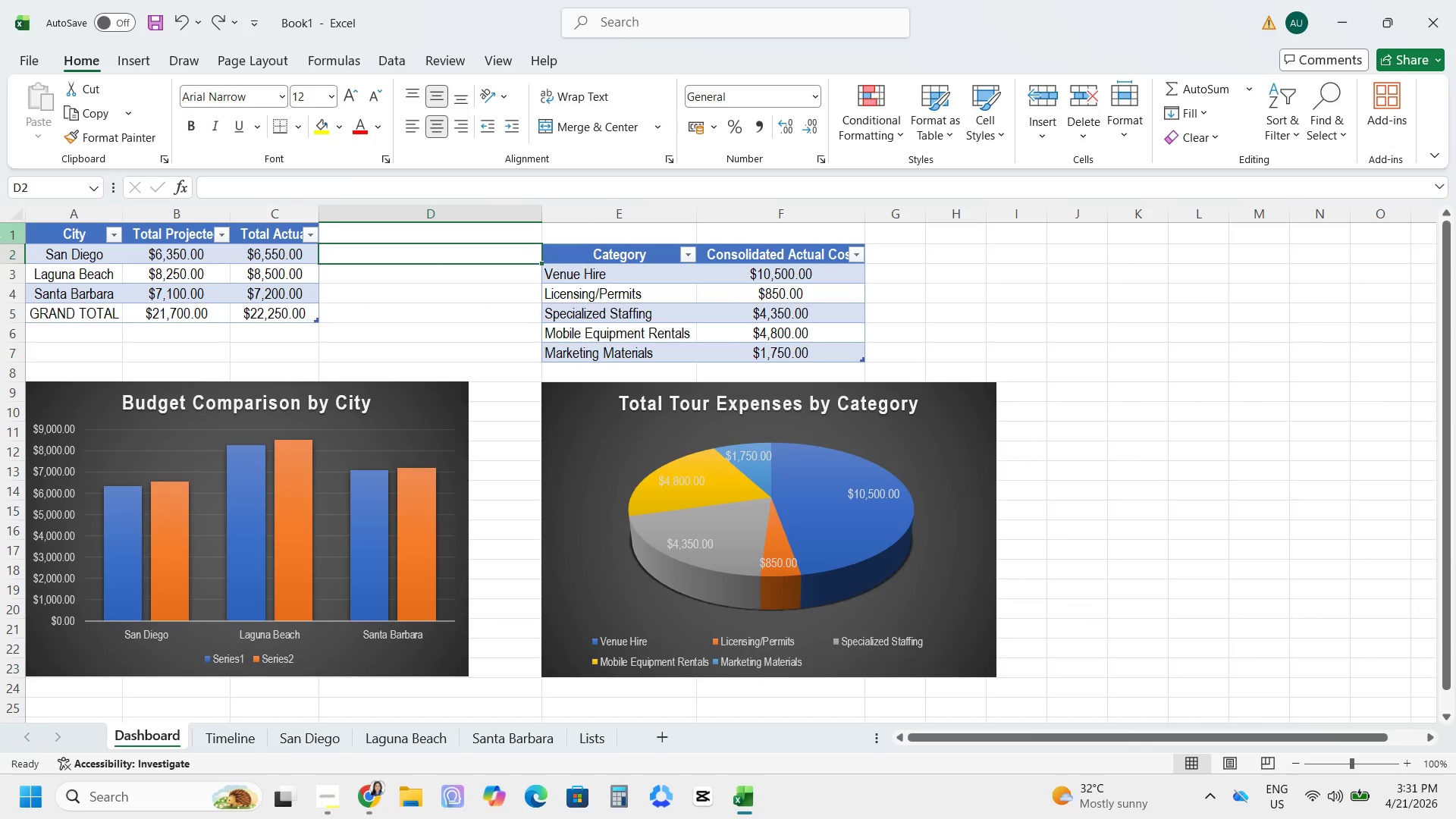 
left_click_drag(start_coordinate=[2, 247], to_coordinate=[2, 255])
 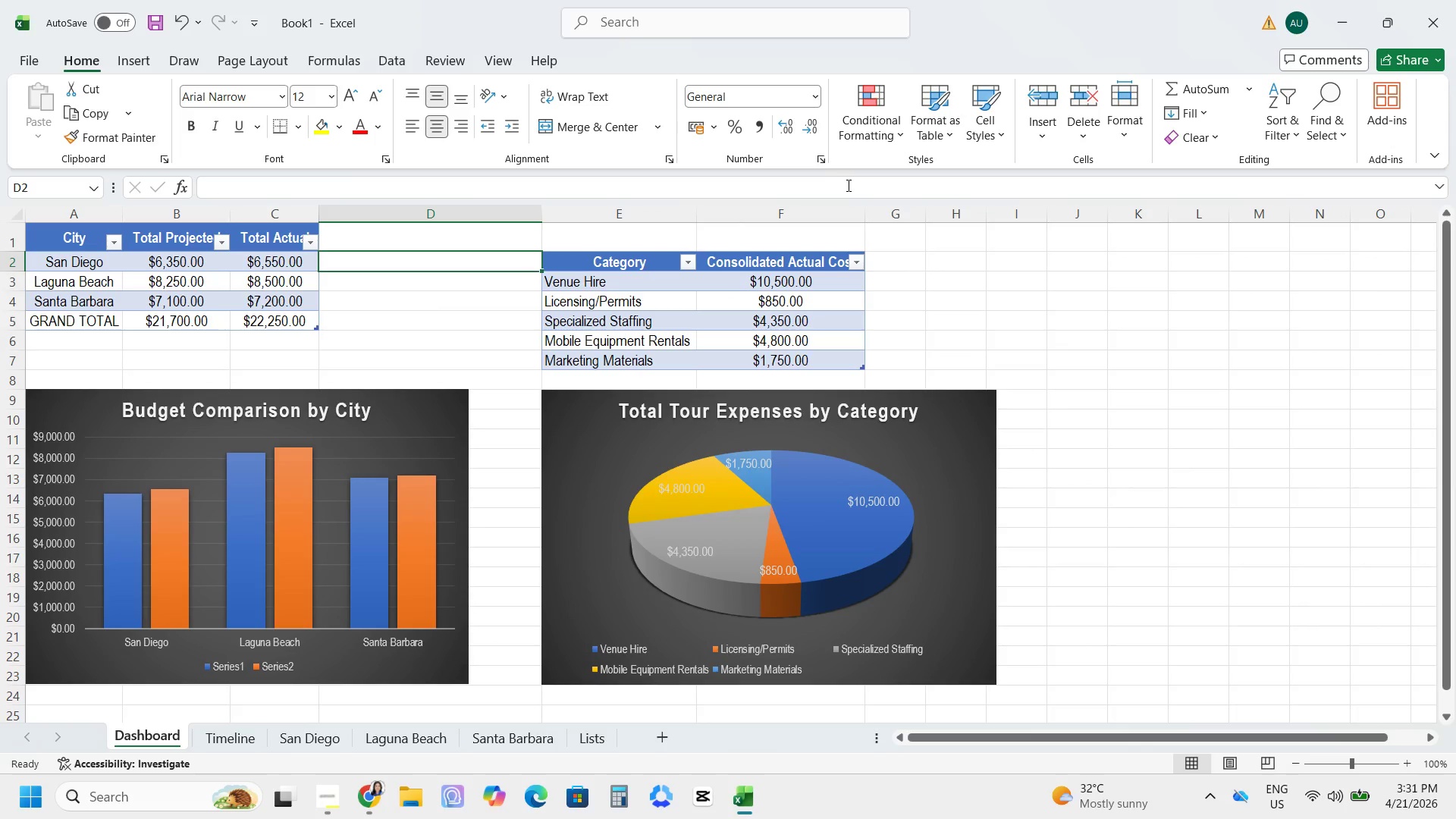 
key(Control+ControlLeft)
 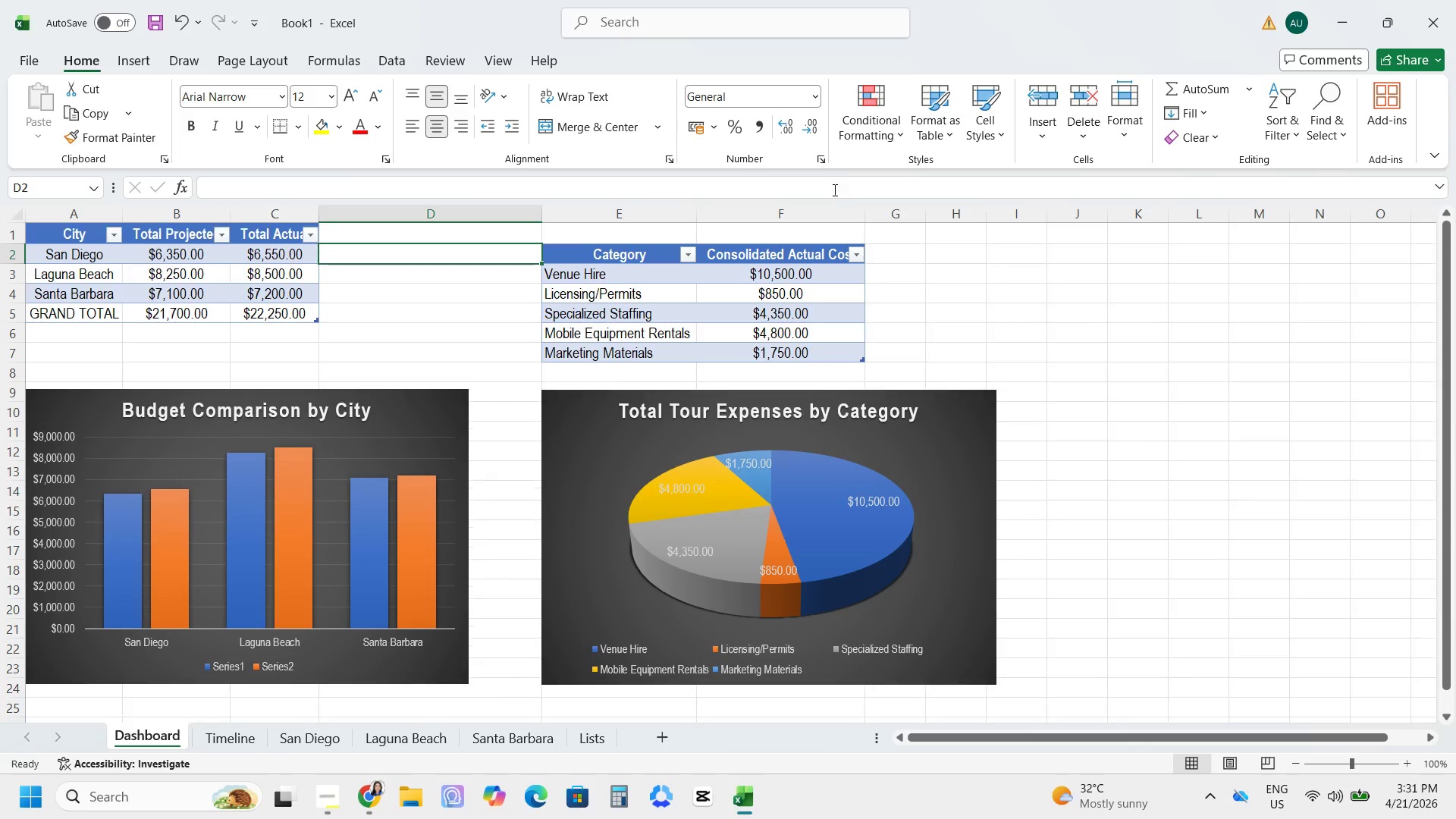 
key(Control+Z)
 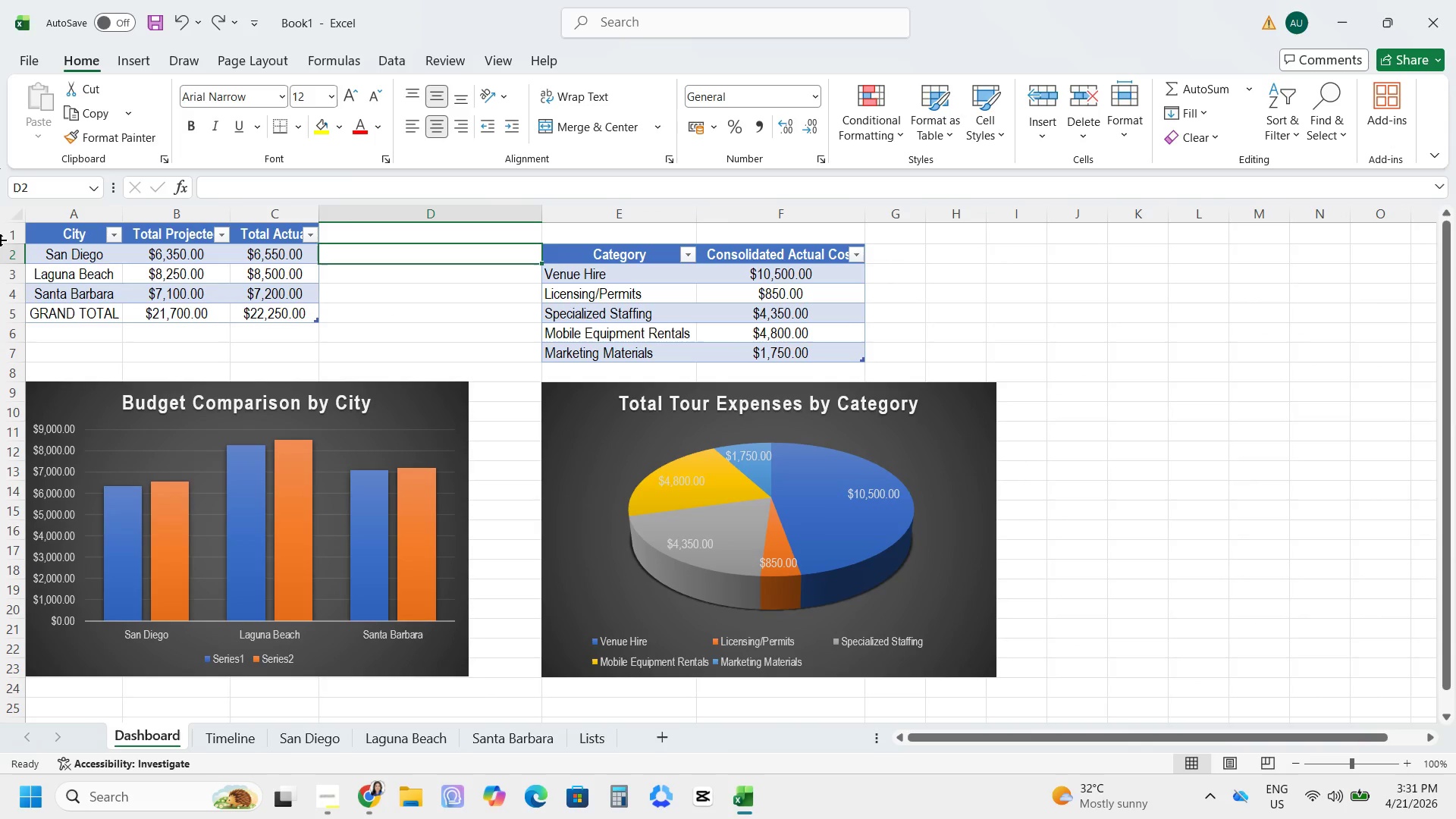 
left_click_drag(start_coordinate=[3, 228], to_coordinate=[3, 232])
 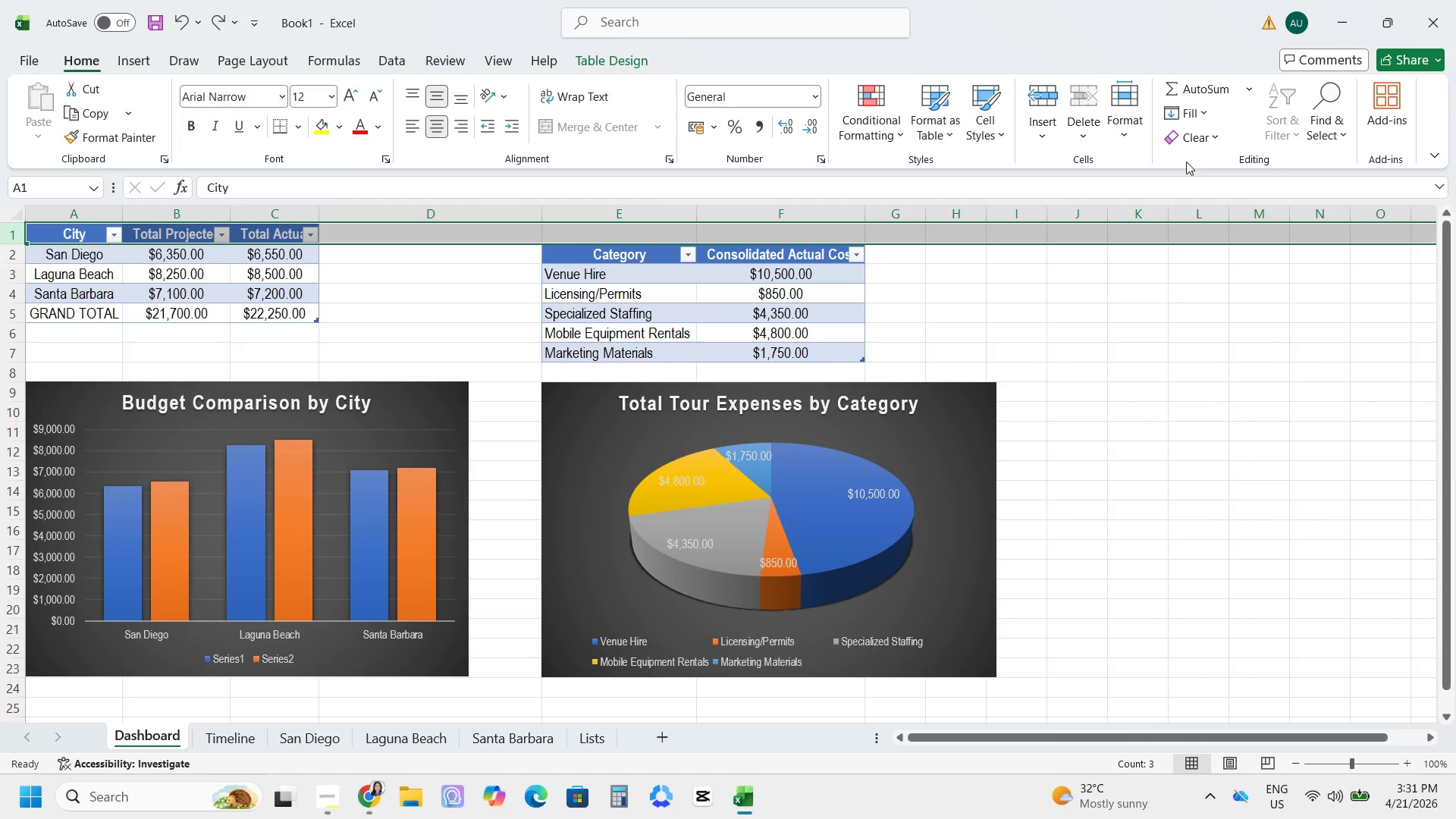 
mouse_move([1032, 96])
 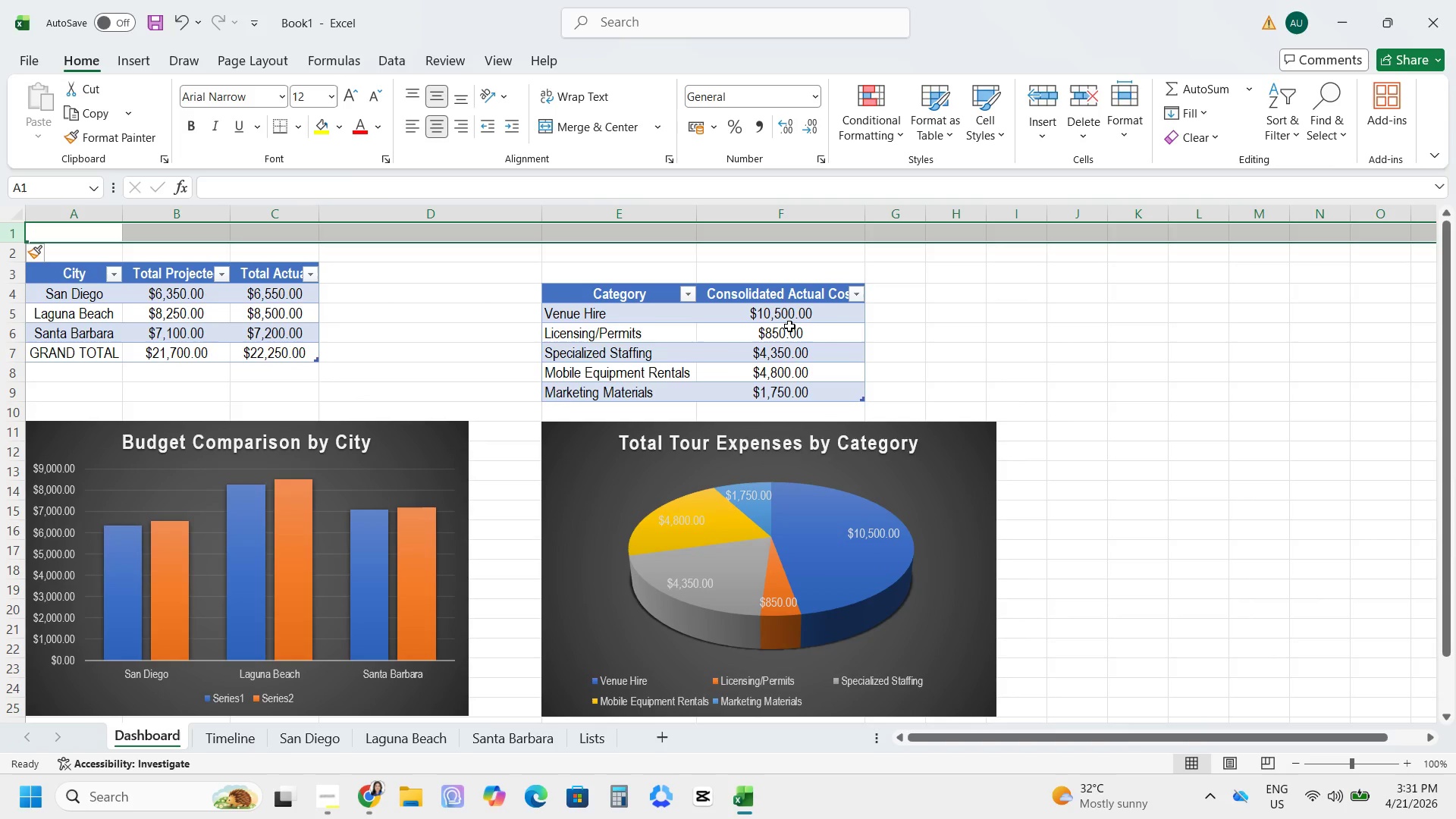 
wait(13.46)
 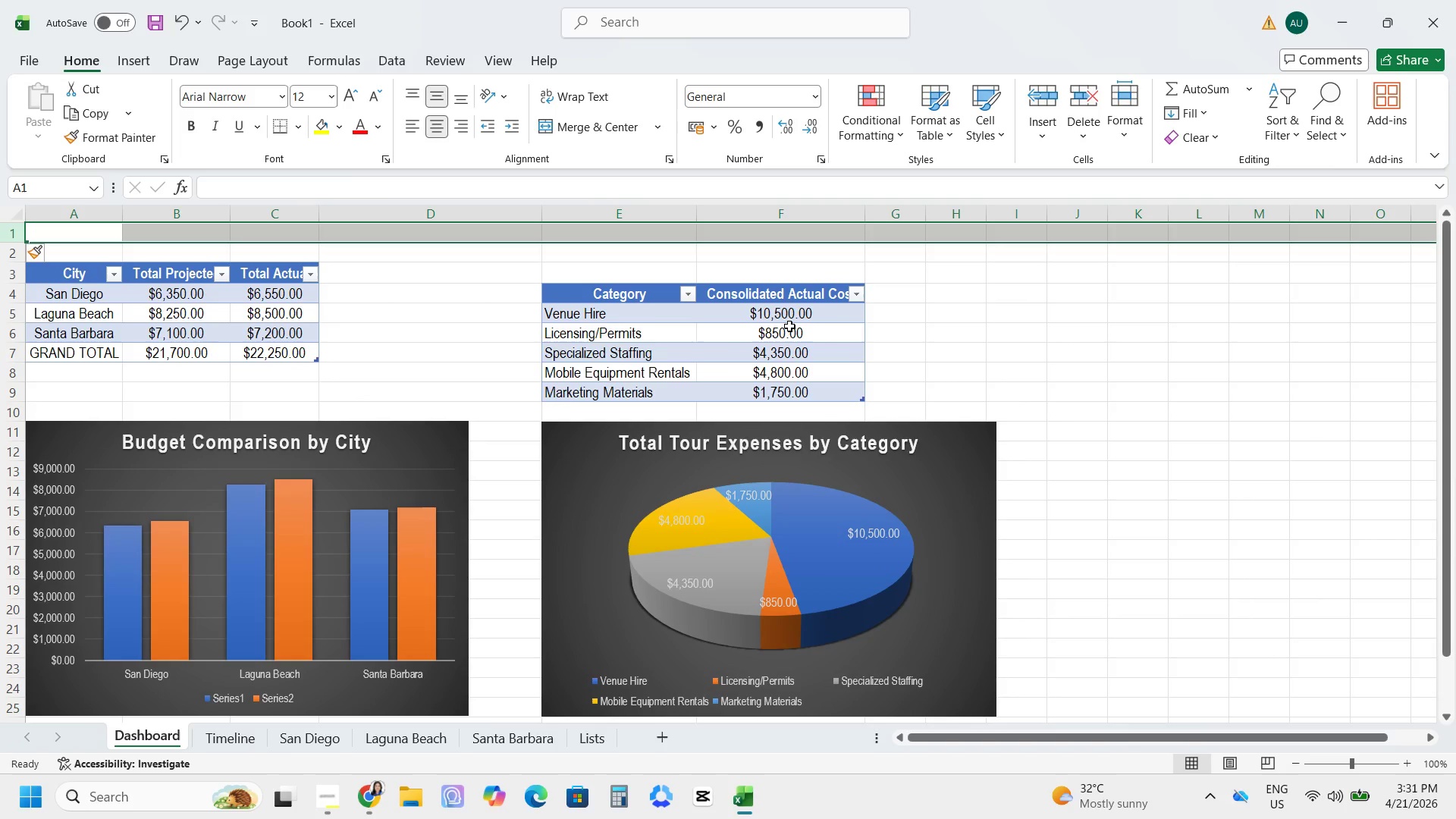 
left_click_drag(start_coordinate=[842, 323], to_coordinate=[891, 326])
 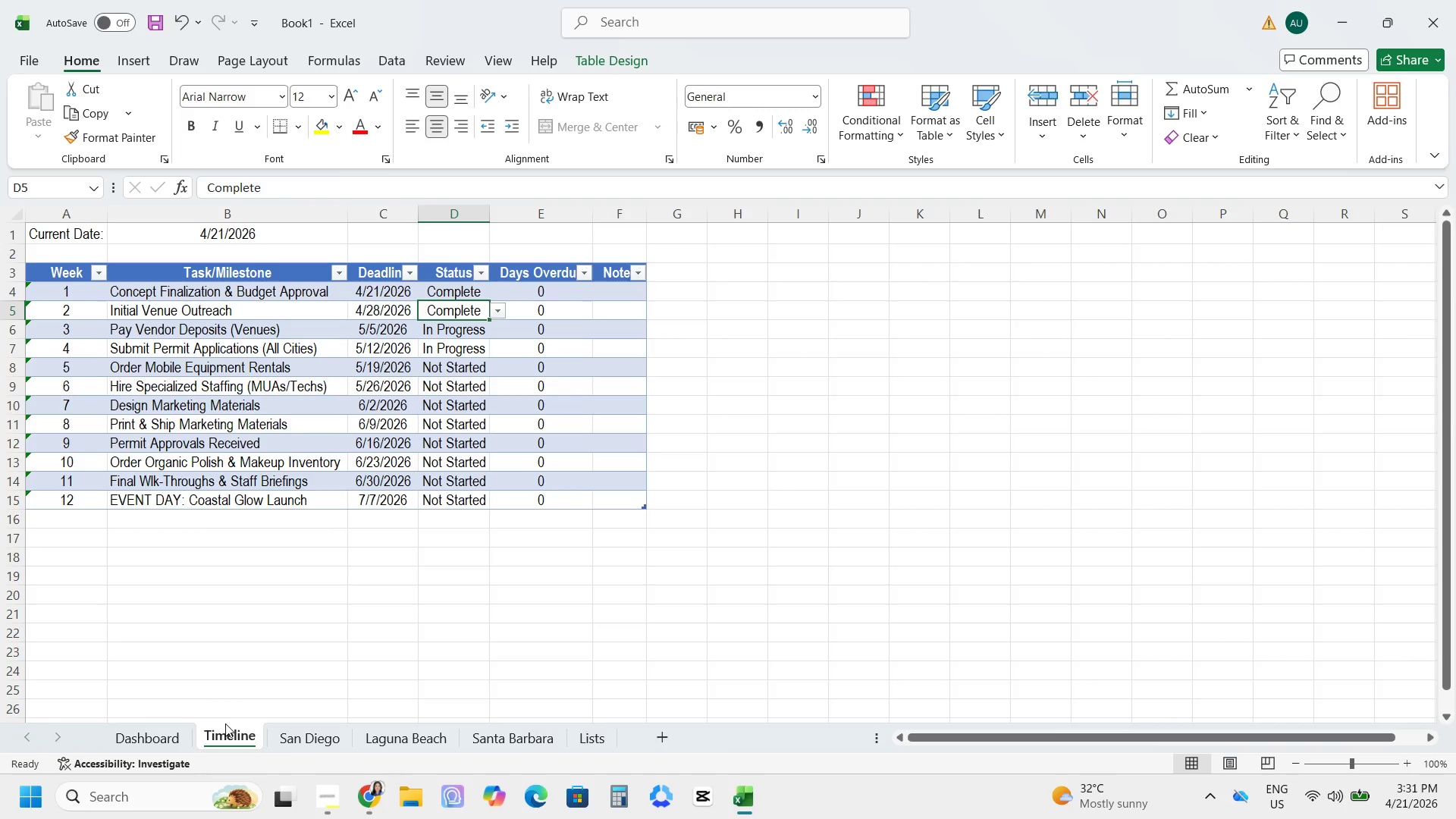 
scroll: coordinate [236, 630], scroll_direction: up, amount: 3.0
 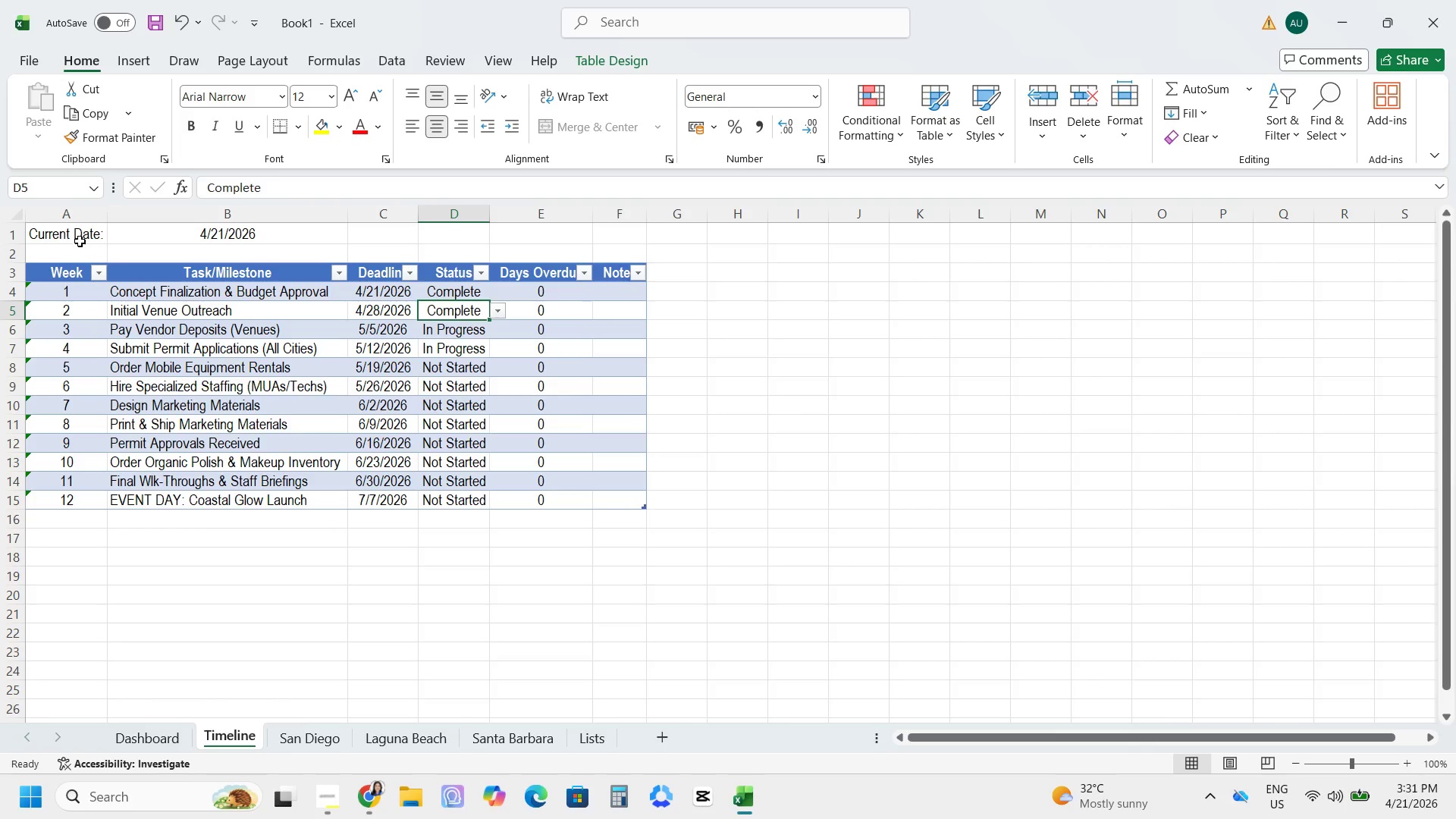 
left_click_drag(start_coordinate=[78, 228], to_coordinate=[181, 237])
 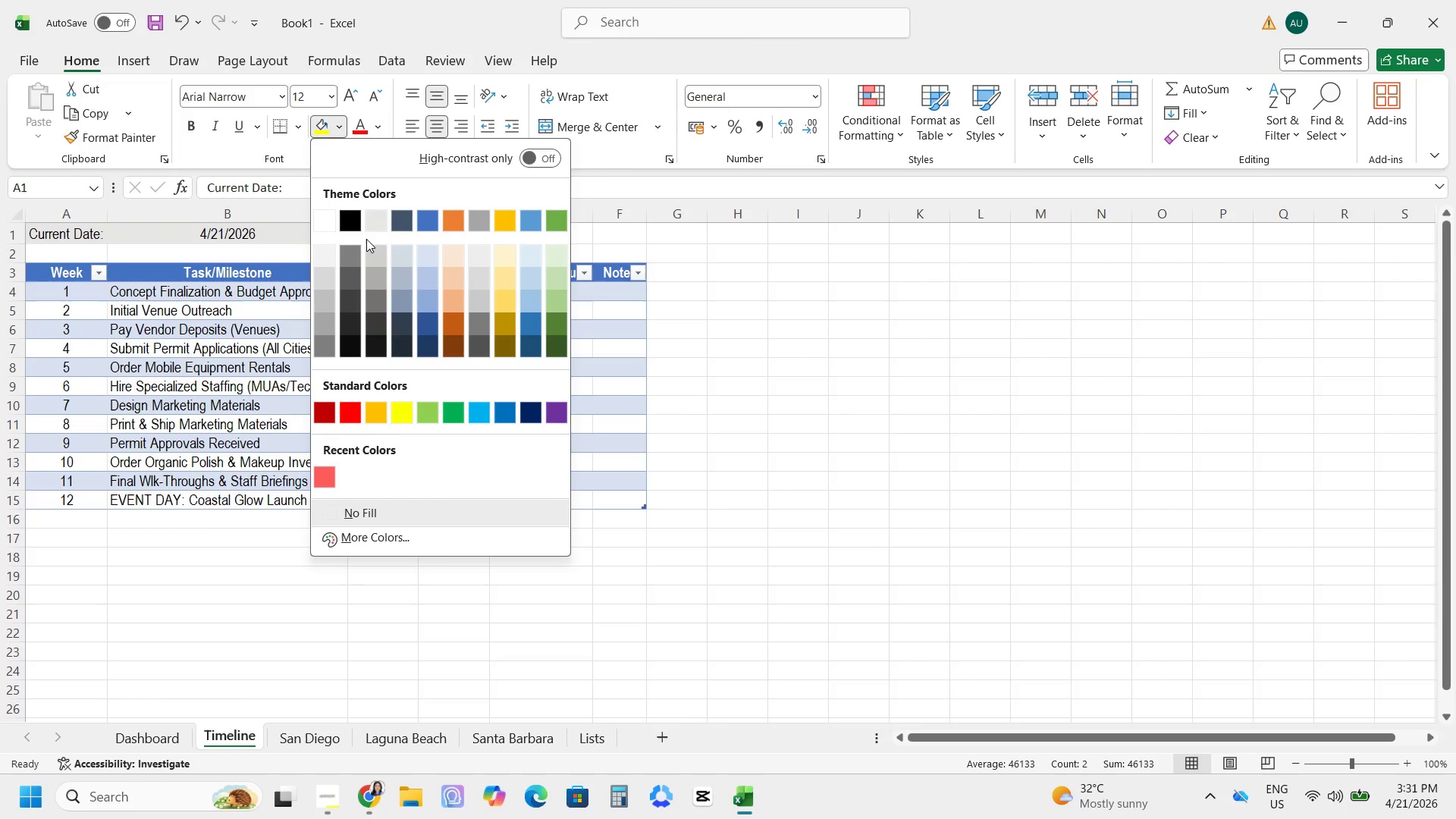 
wait(5.21)
 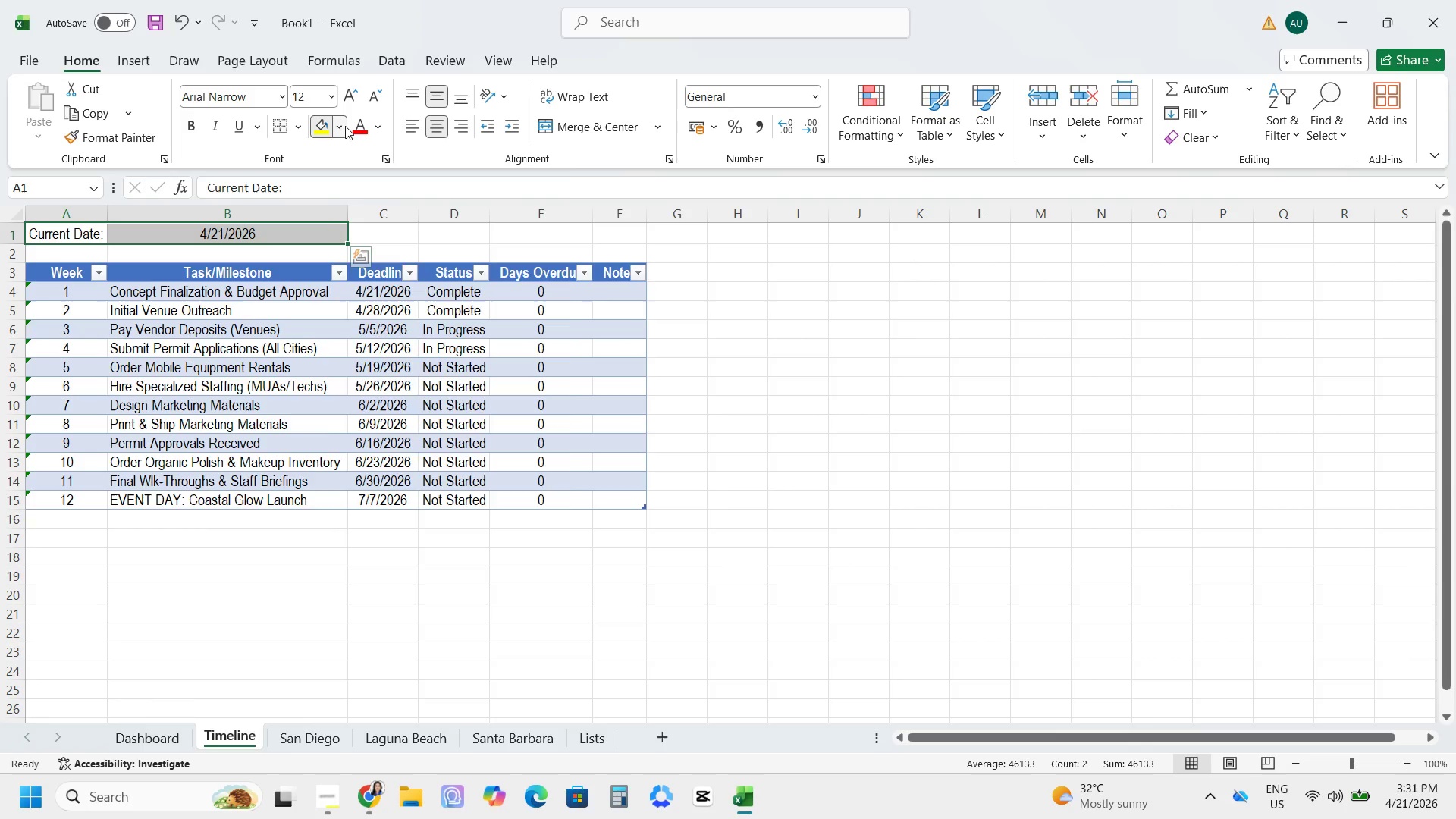 
mouse_move([448, 278])
 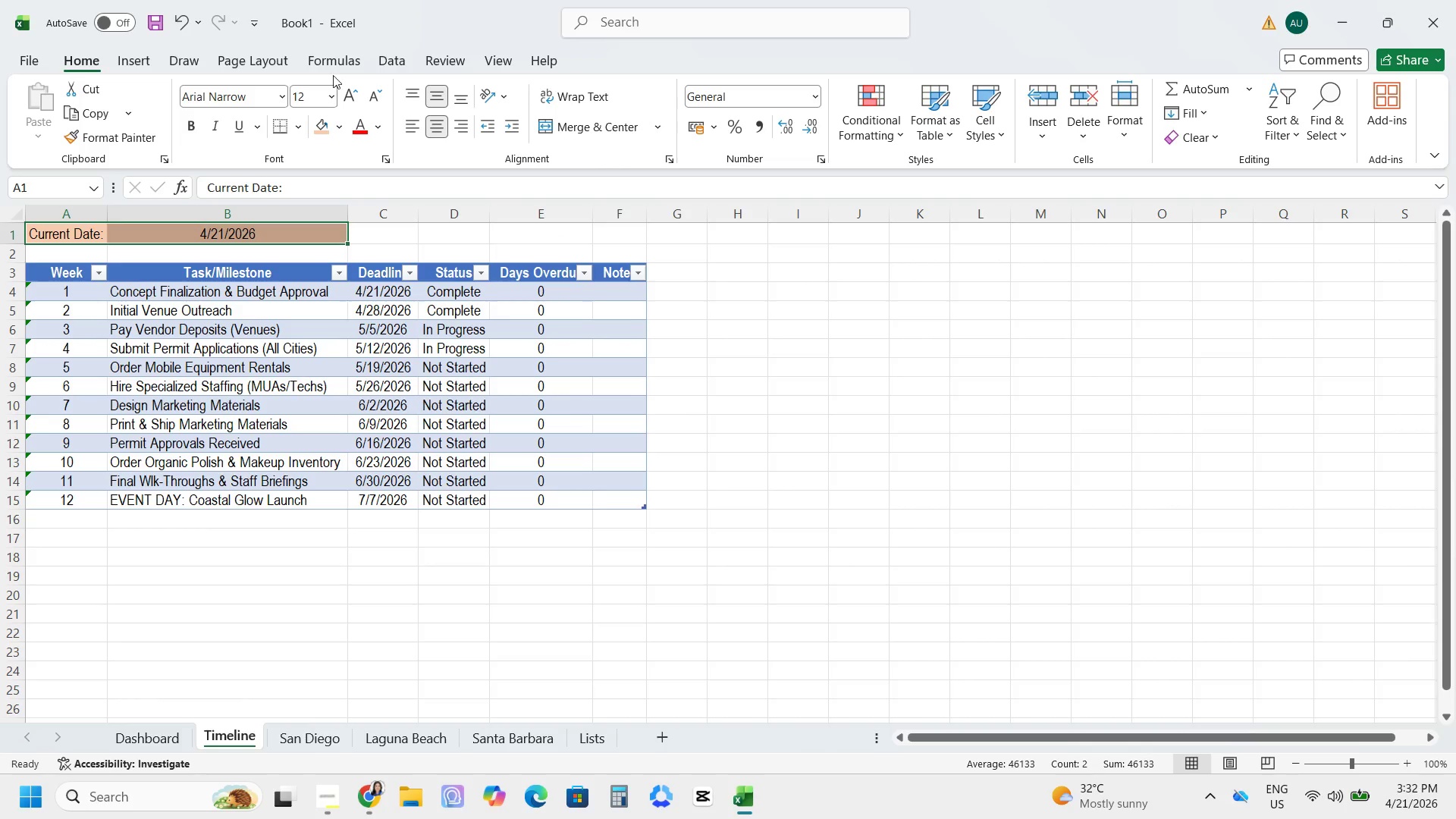 
left_click_drag(start_coordinate=[349, 91], to_coordinate=[350, 105])
 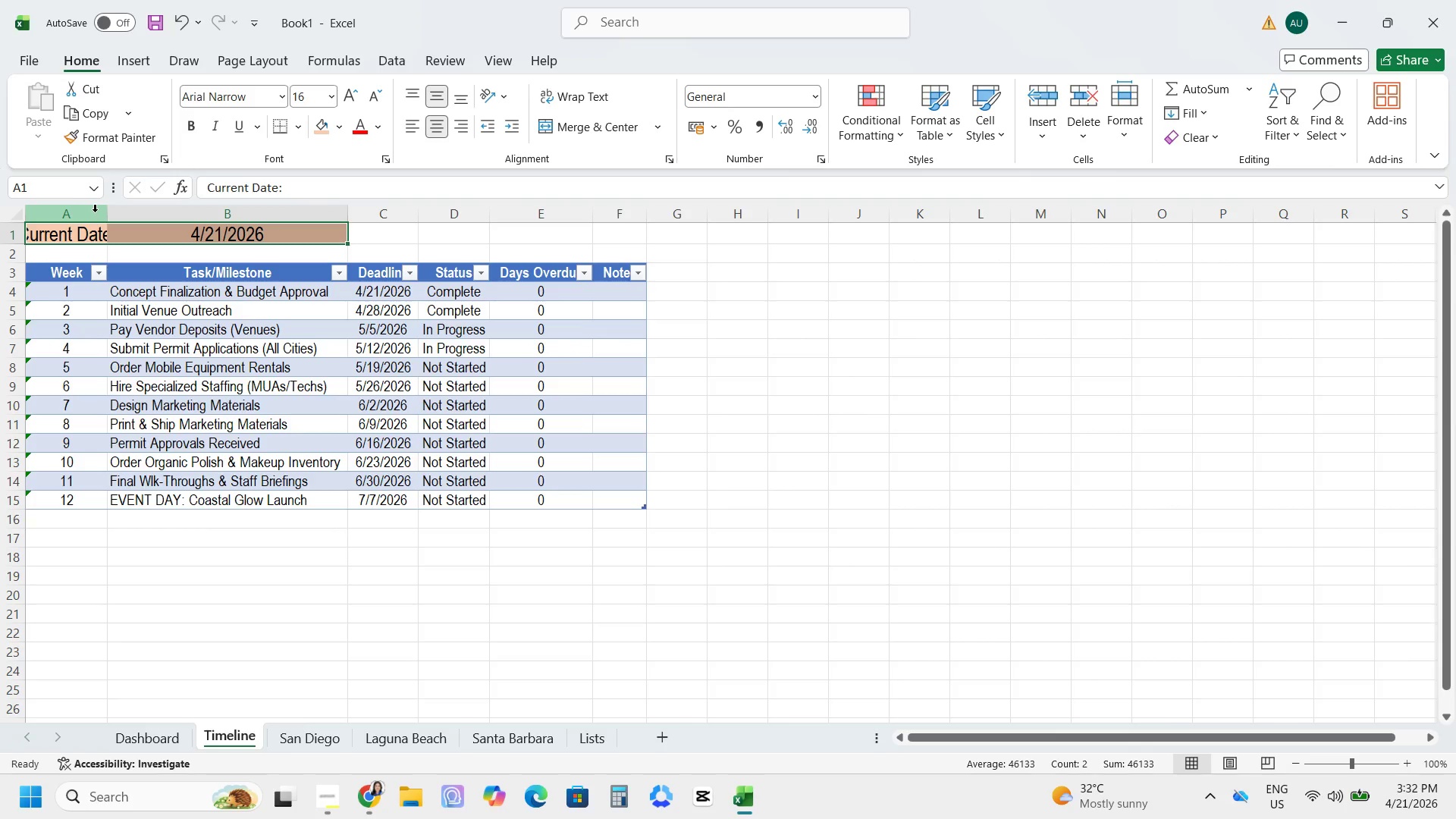 
double_click([104, 216])
 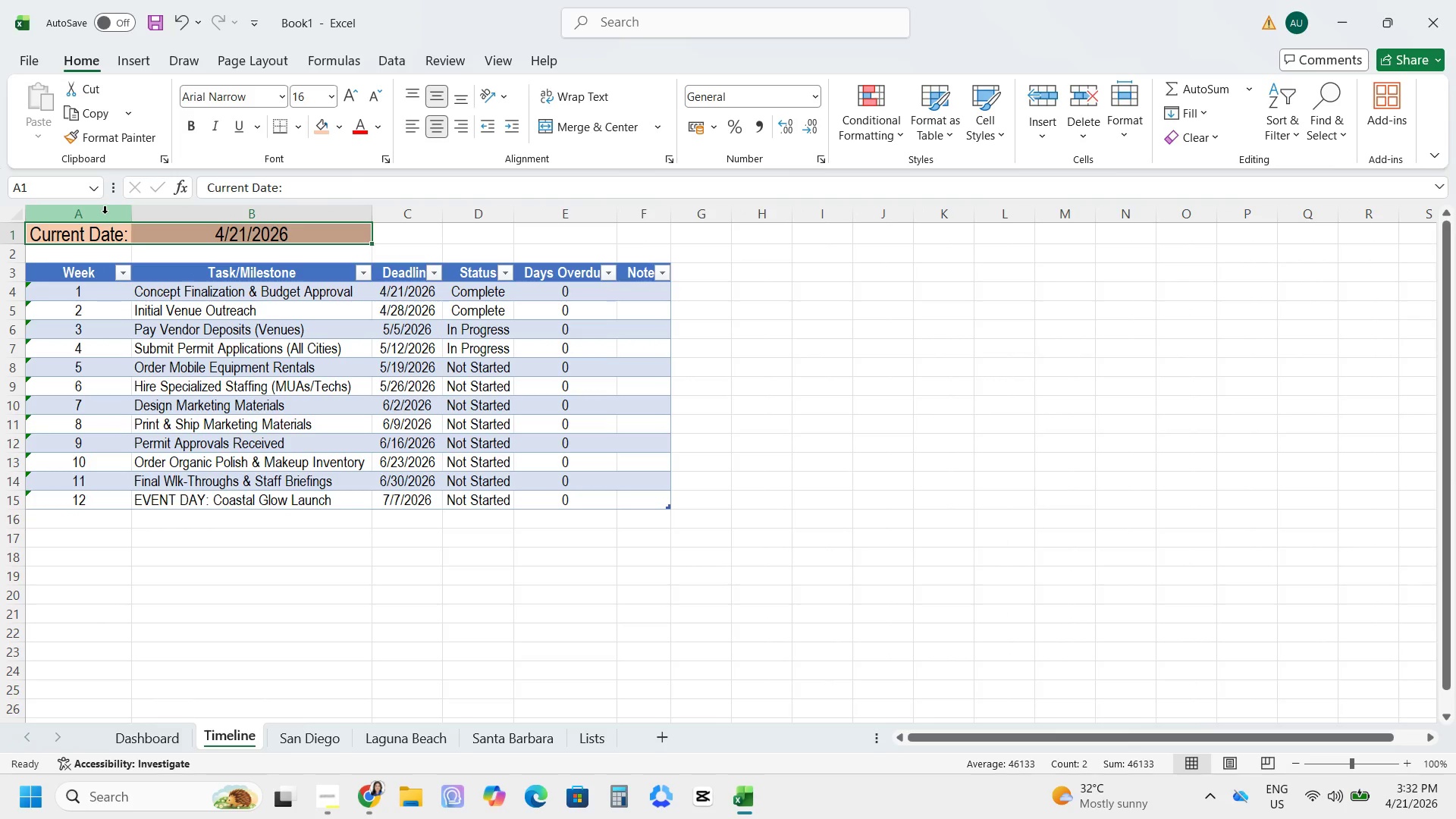 
mouse_move([121, 201])
 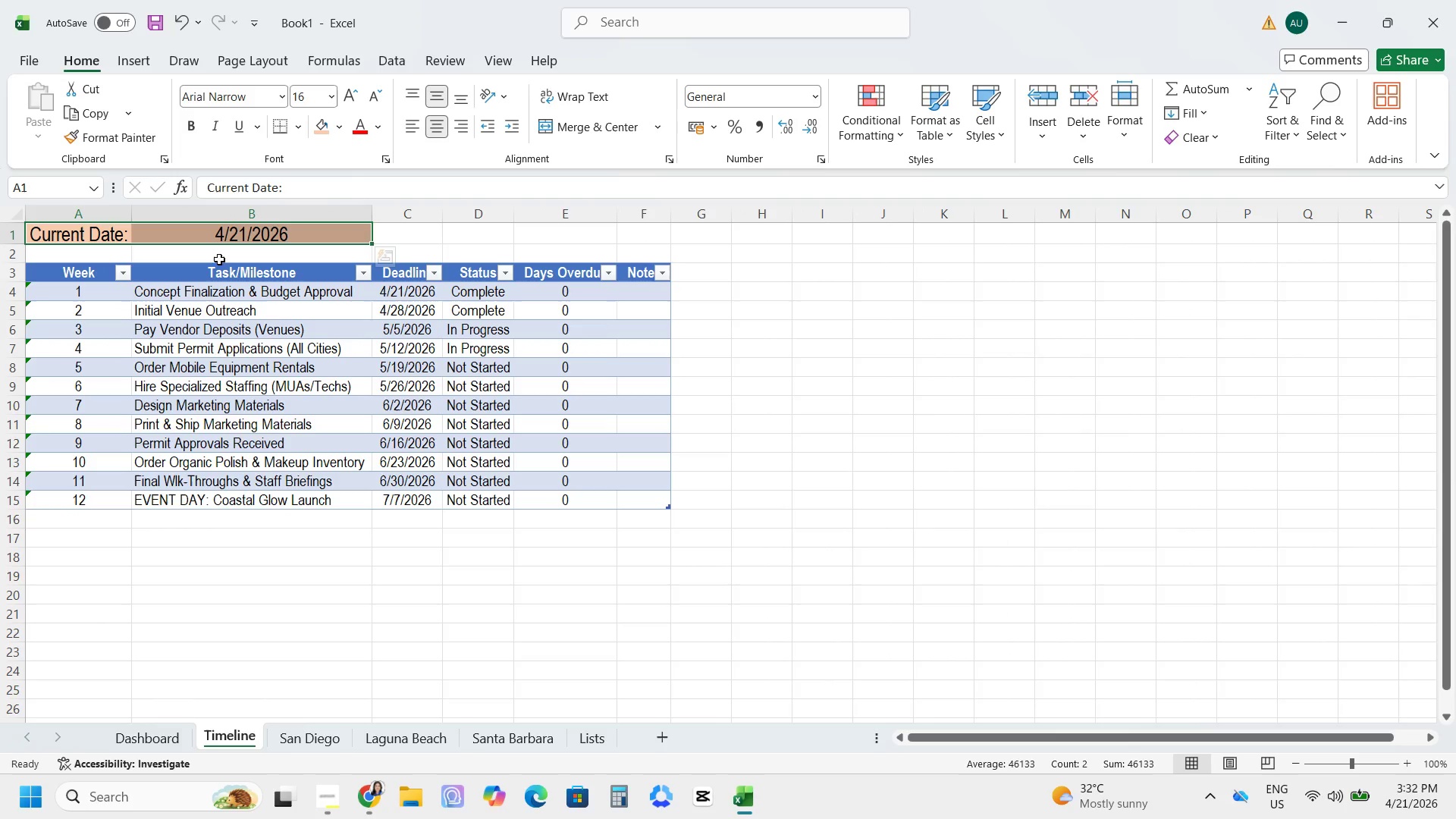 
left_click_drag(start_coordinate=[230, 253], to_coordinate=[231, 256])
 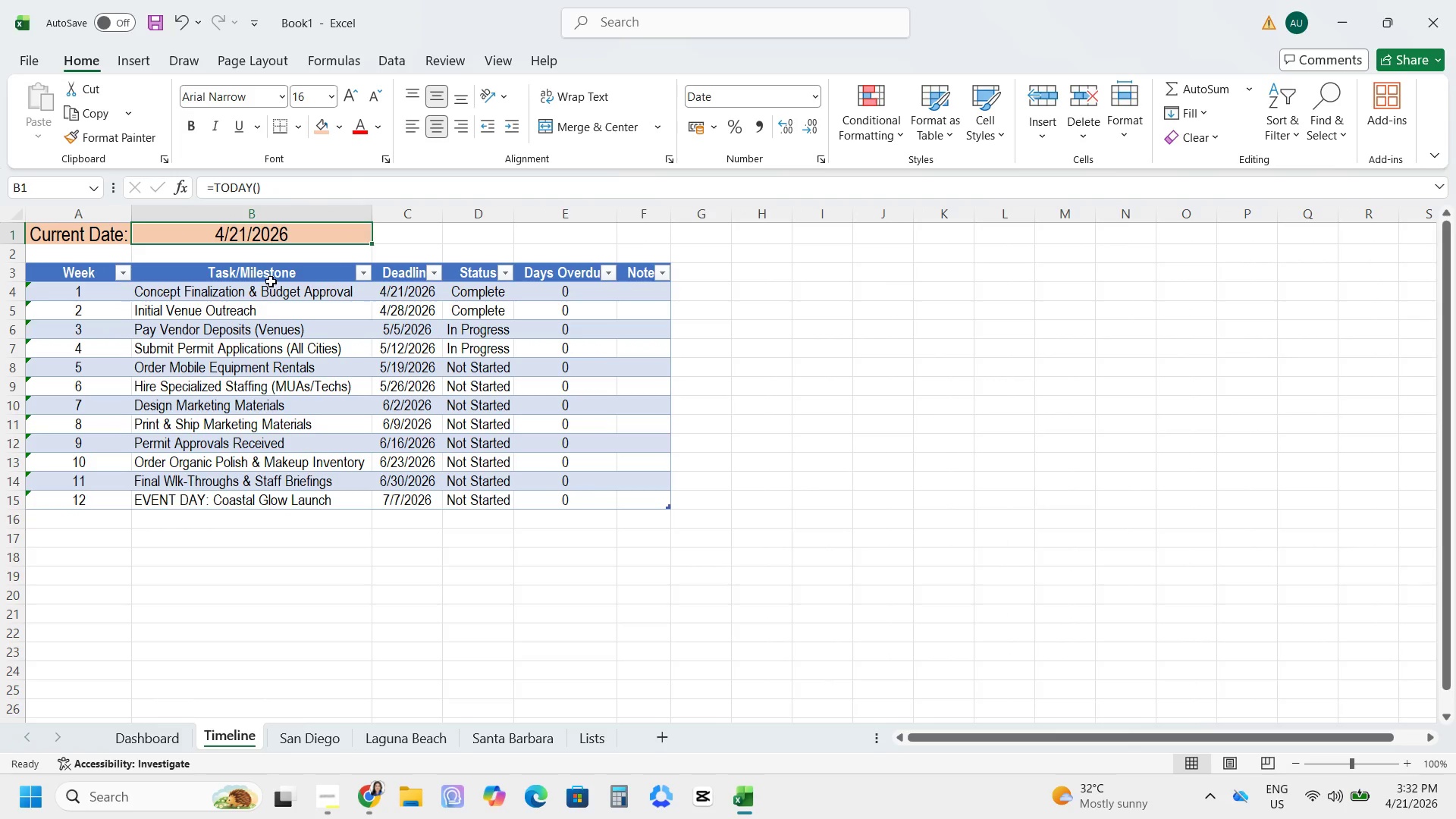 
left_click_drag(start_coordinate=[389, 302], to_coordinate=[389, 306])
 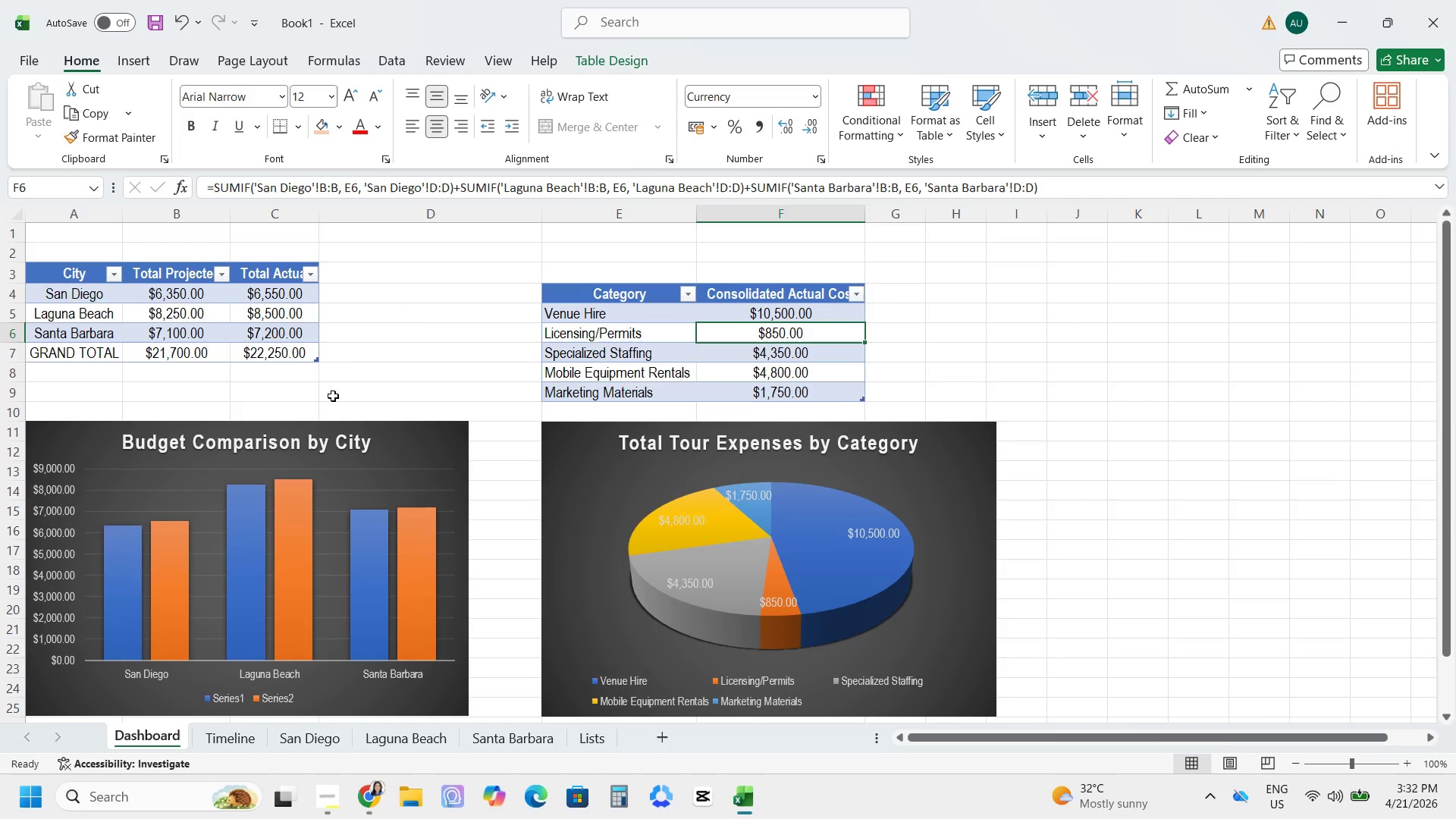 
wait(18.23)
 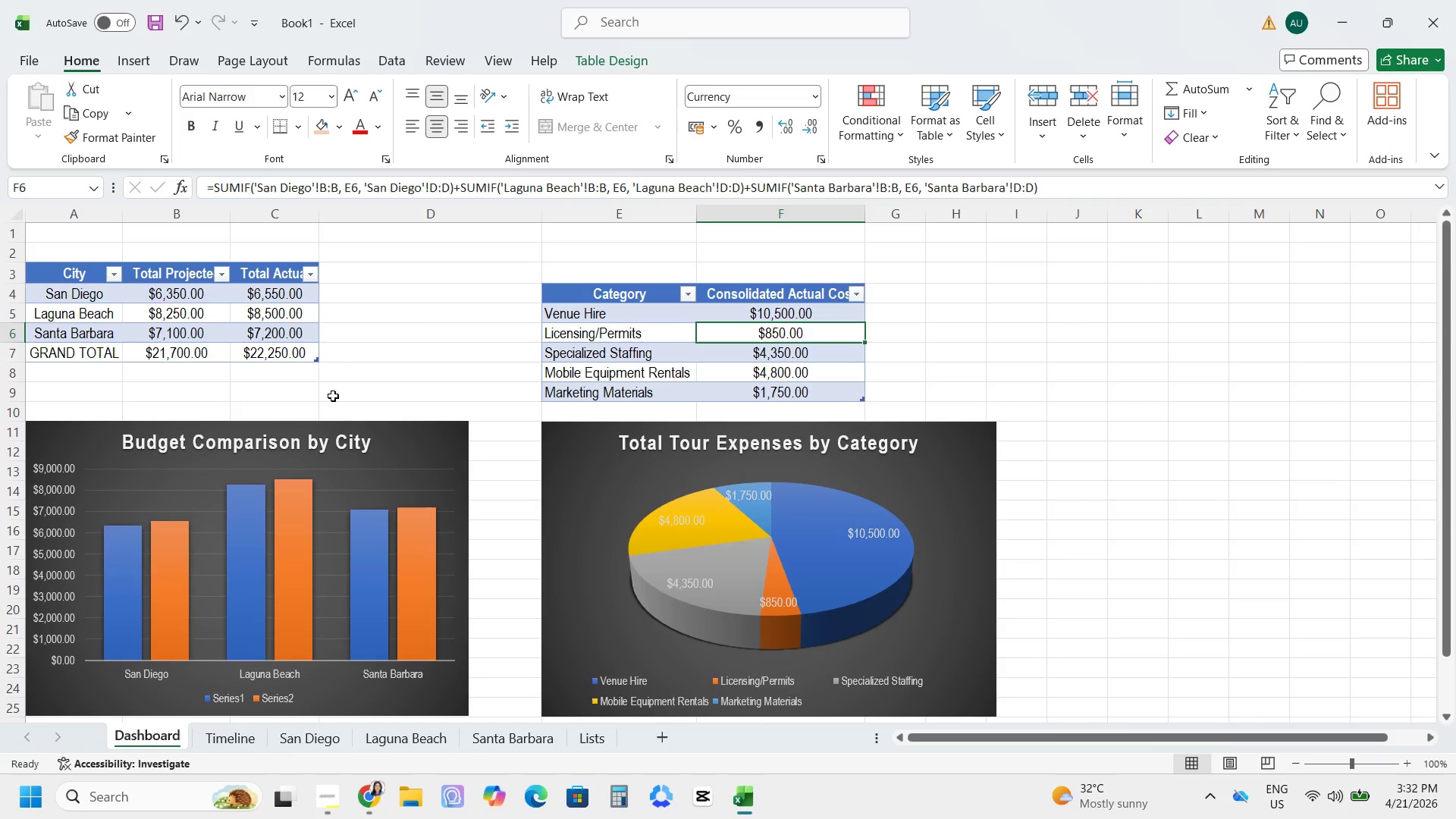 
left_click_drag(start_coordinate=[638, 50], to_coordinate=[639, 57])
 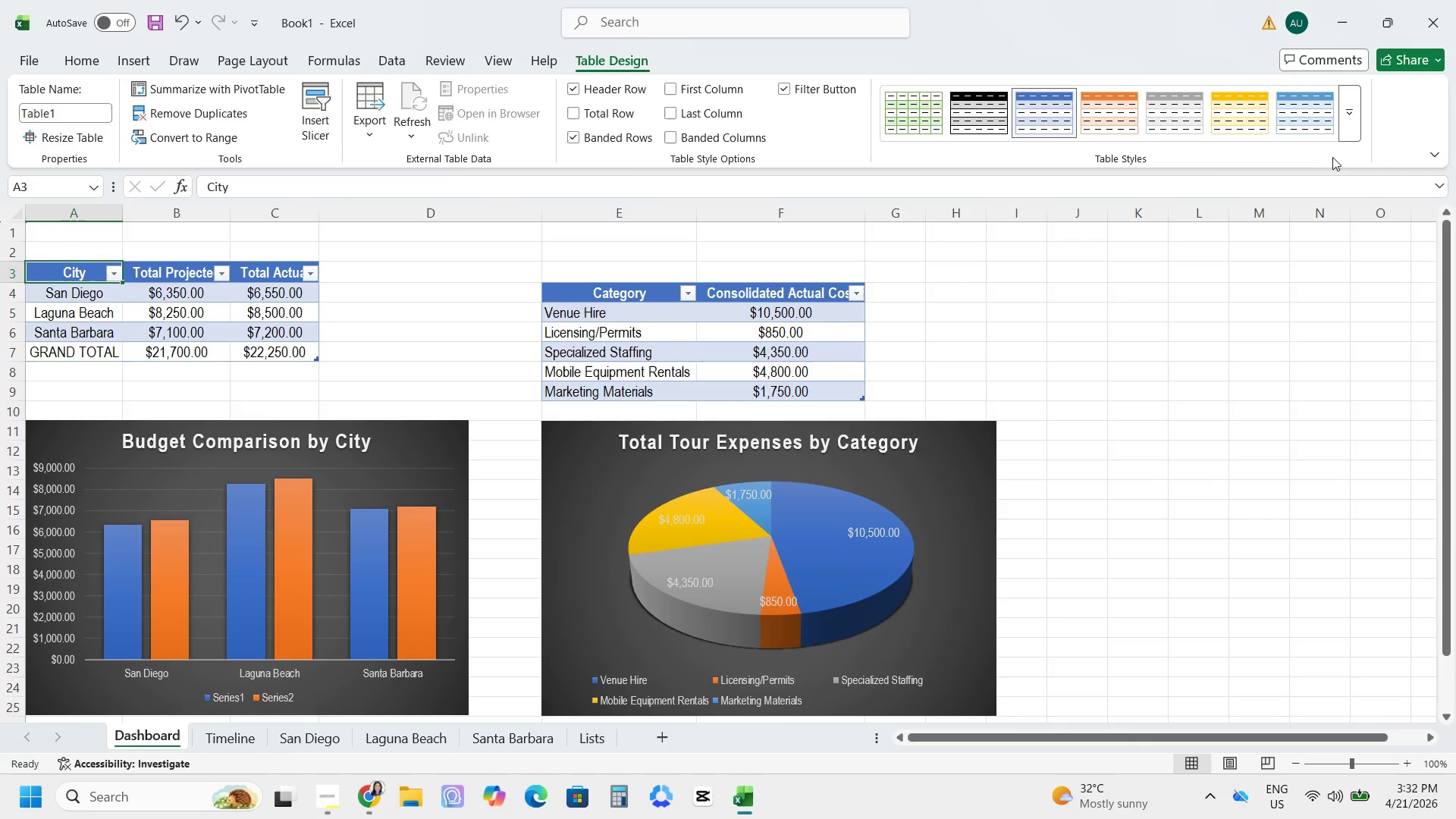 
mouse_move([1335, 123])
 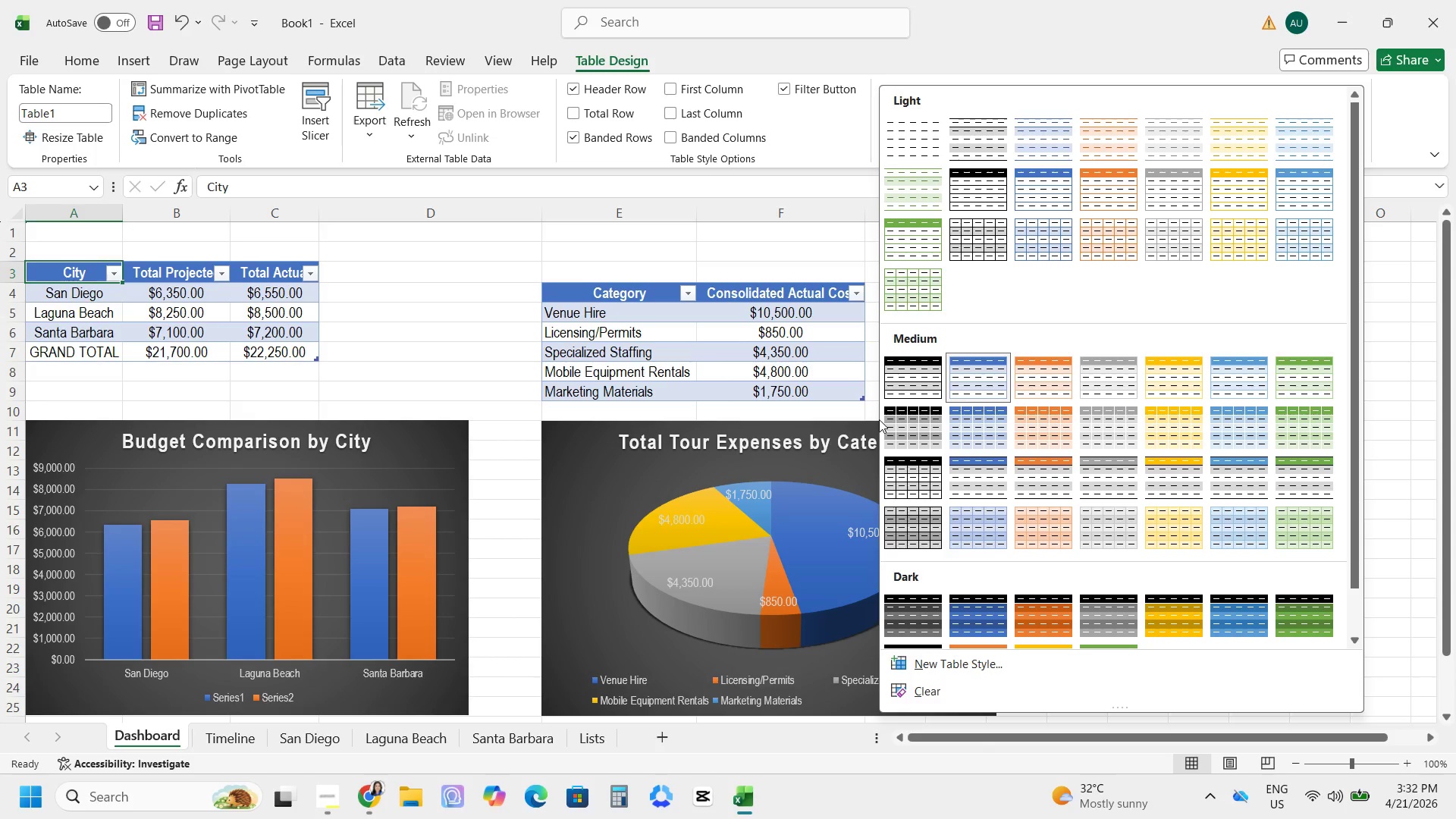 
left_click_drag(start_coordinate=[908, 439], to_coordinate=[913, 488])
 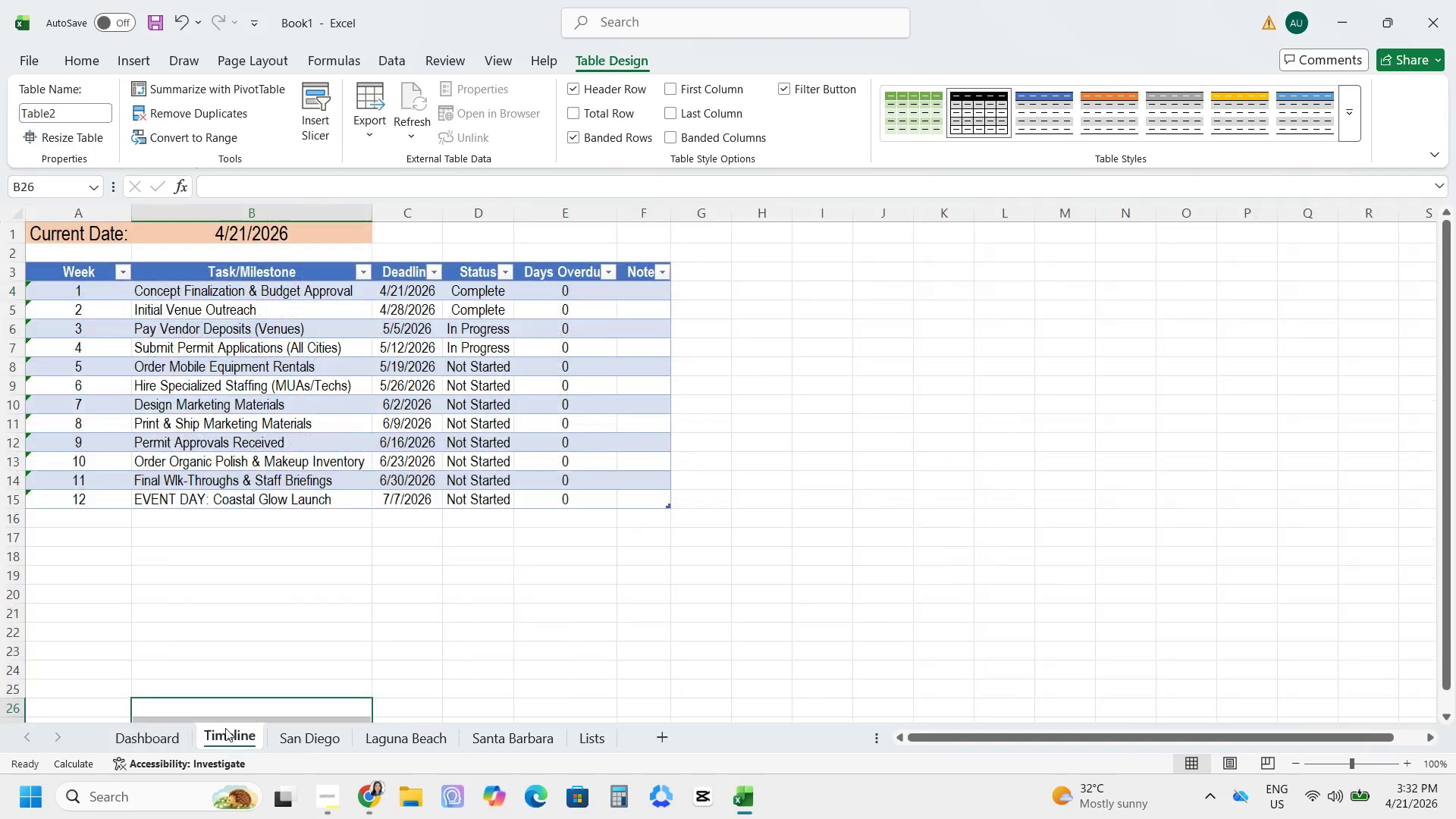 
wait(6.92)
 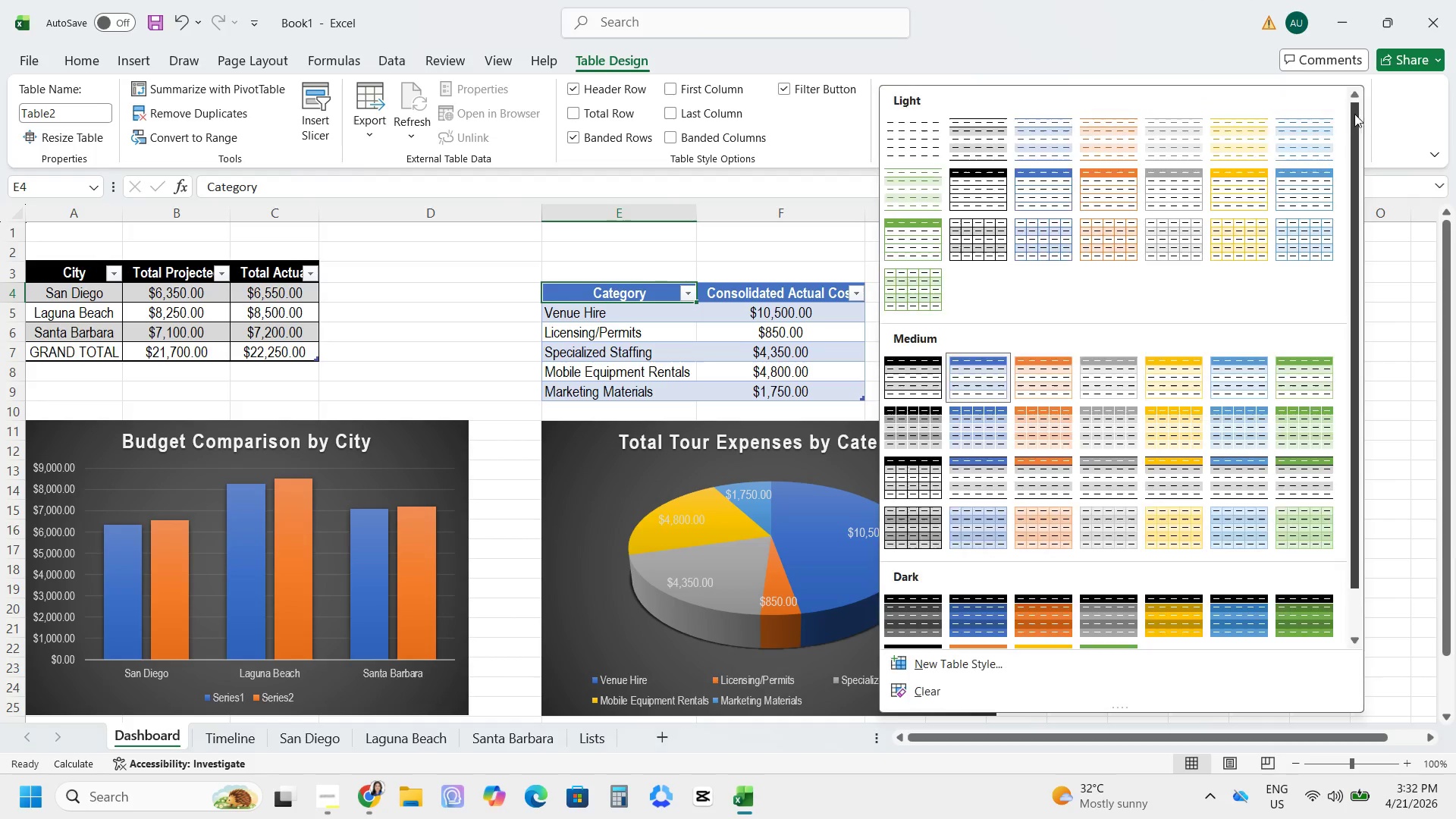 
left_click_drag(start_coordinate=[595, 67], to_coordinate=[595, 71])
 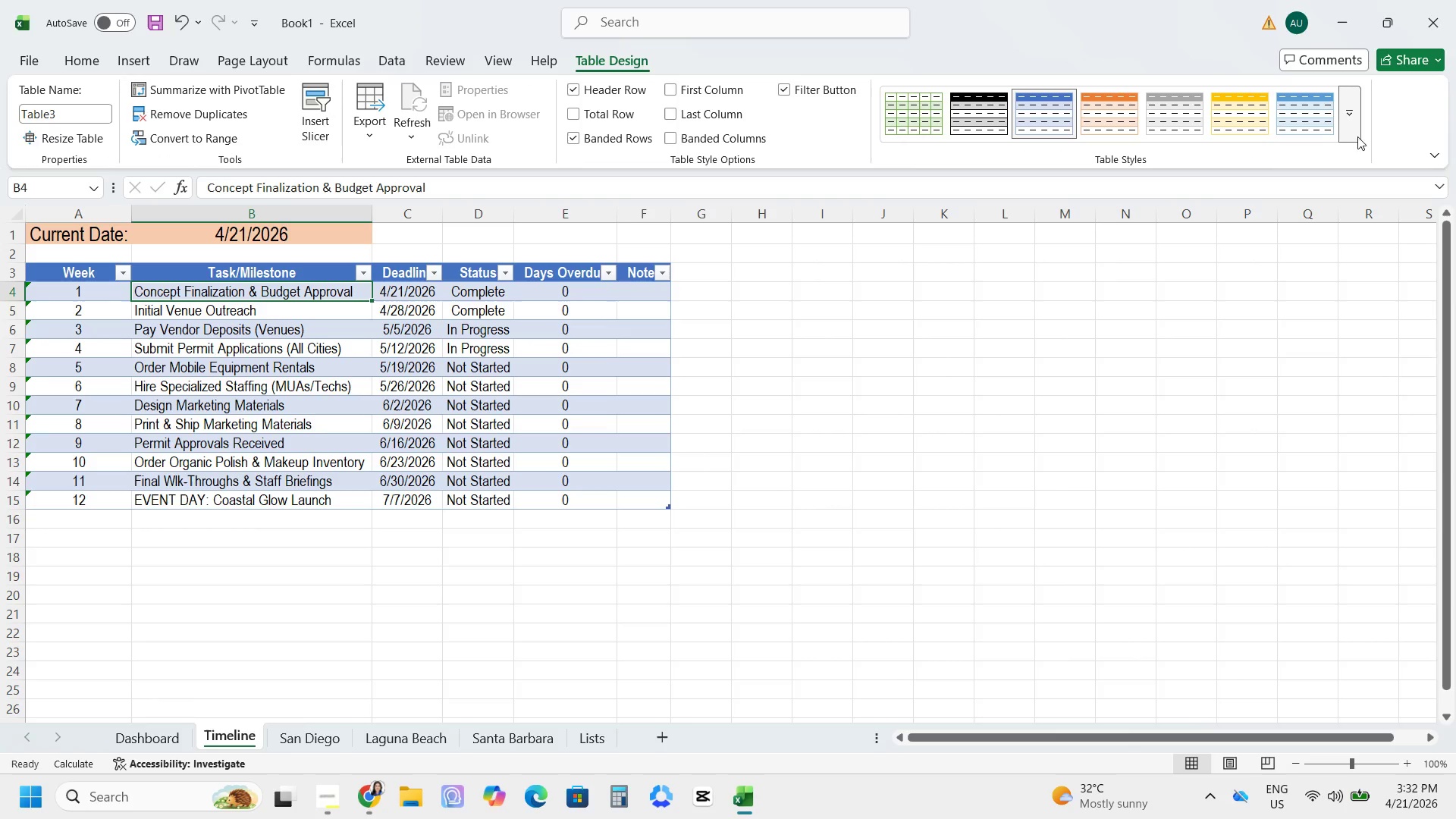 
left_click([1350, 131])
 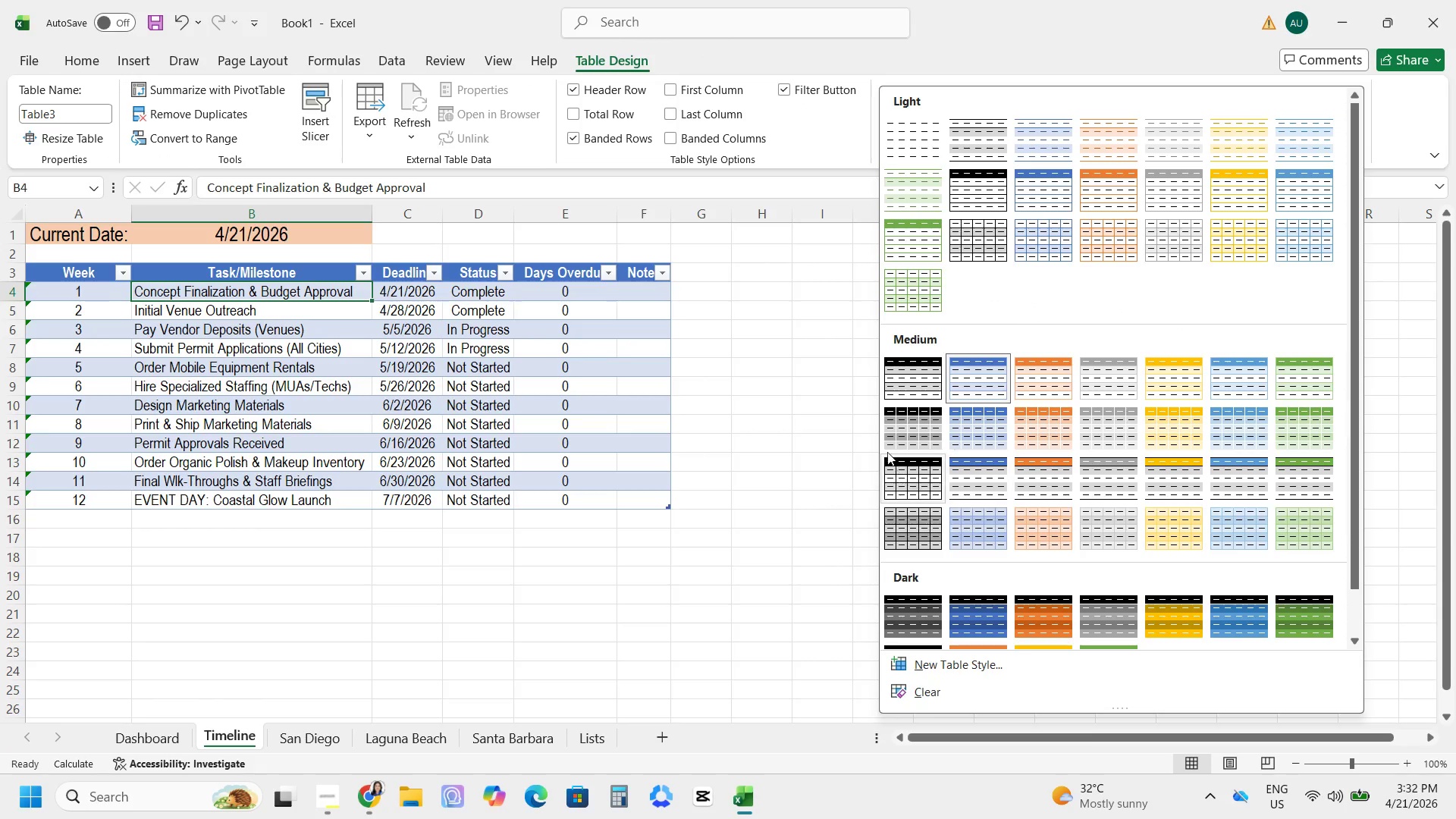 
mouse_move([896, 482])
 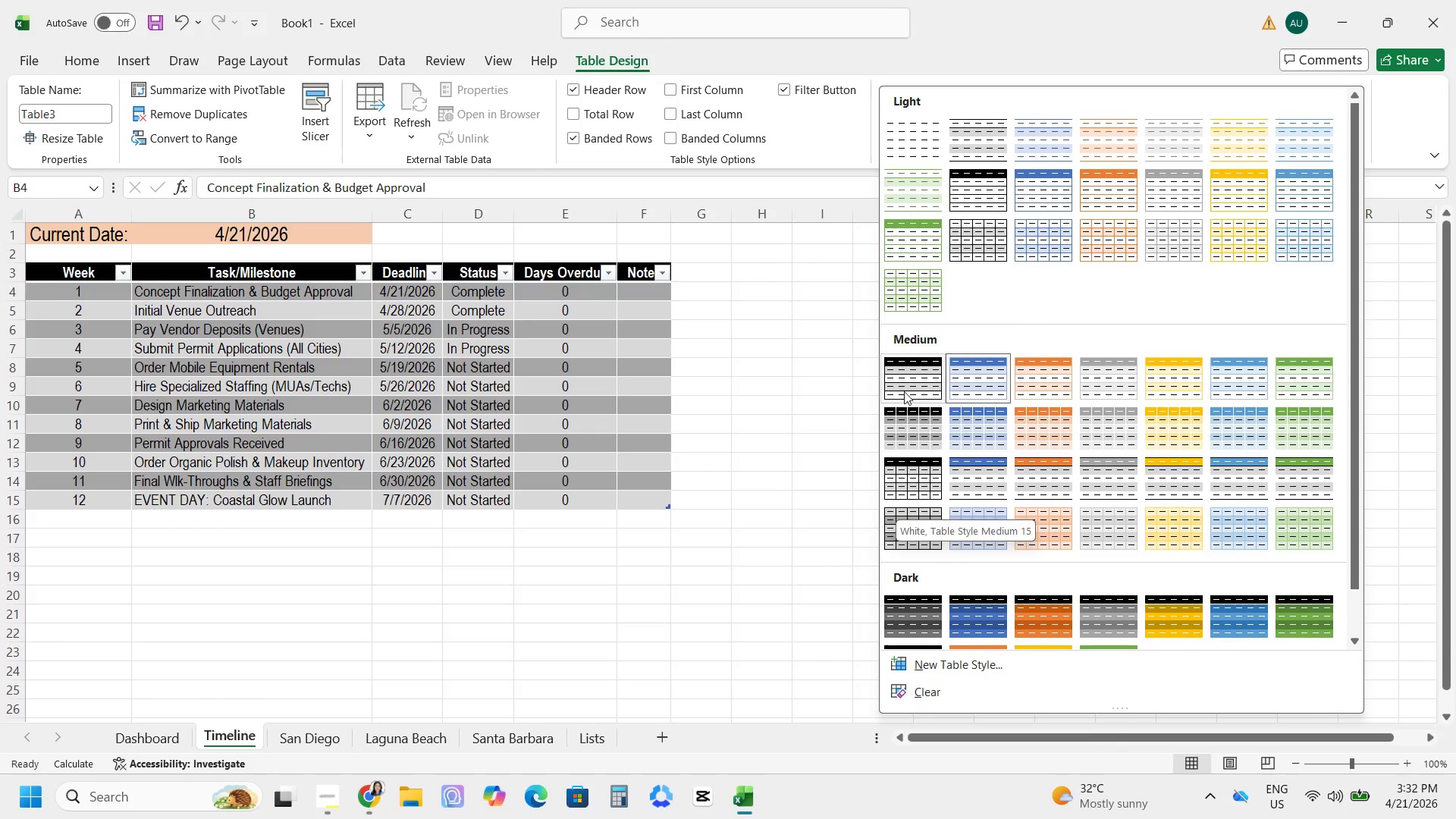 
mouse_move([907, 402])
 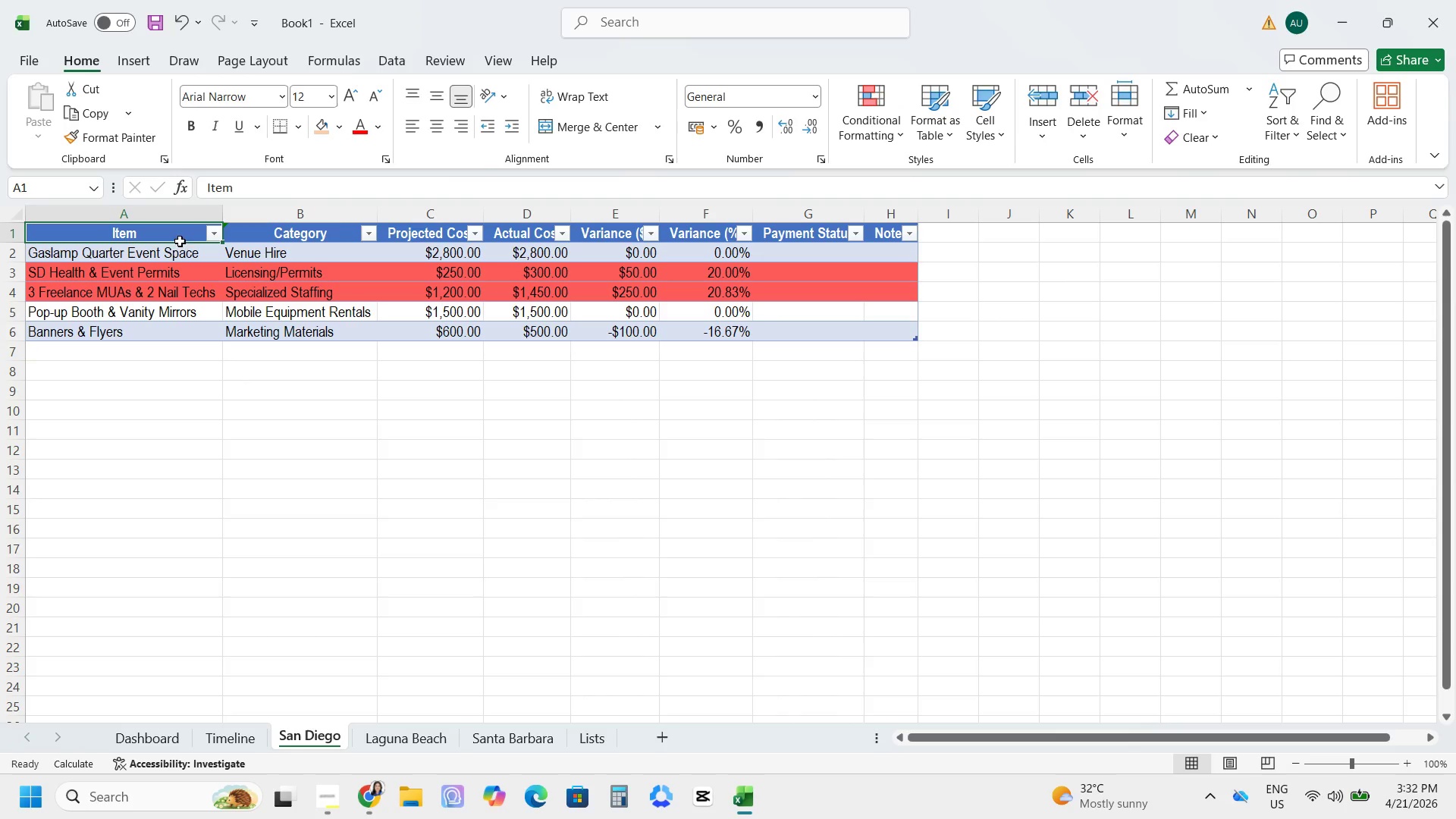 
wait(5.83)
 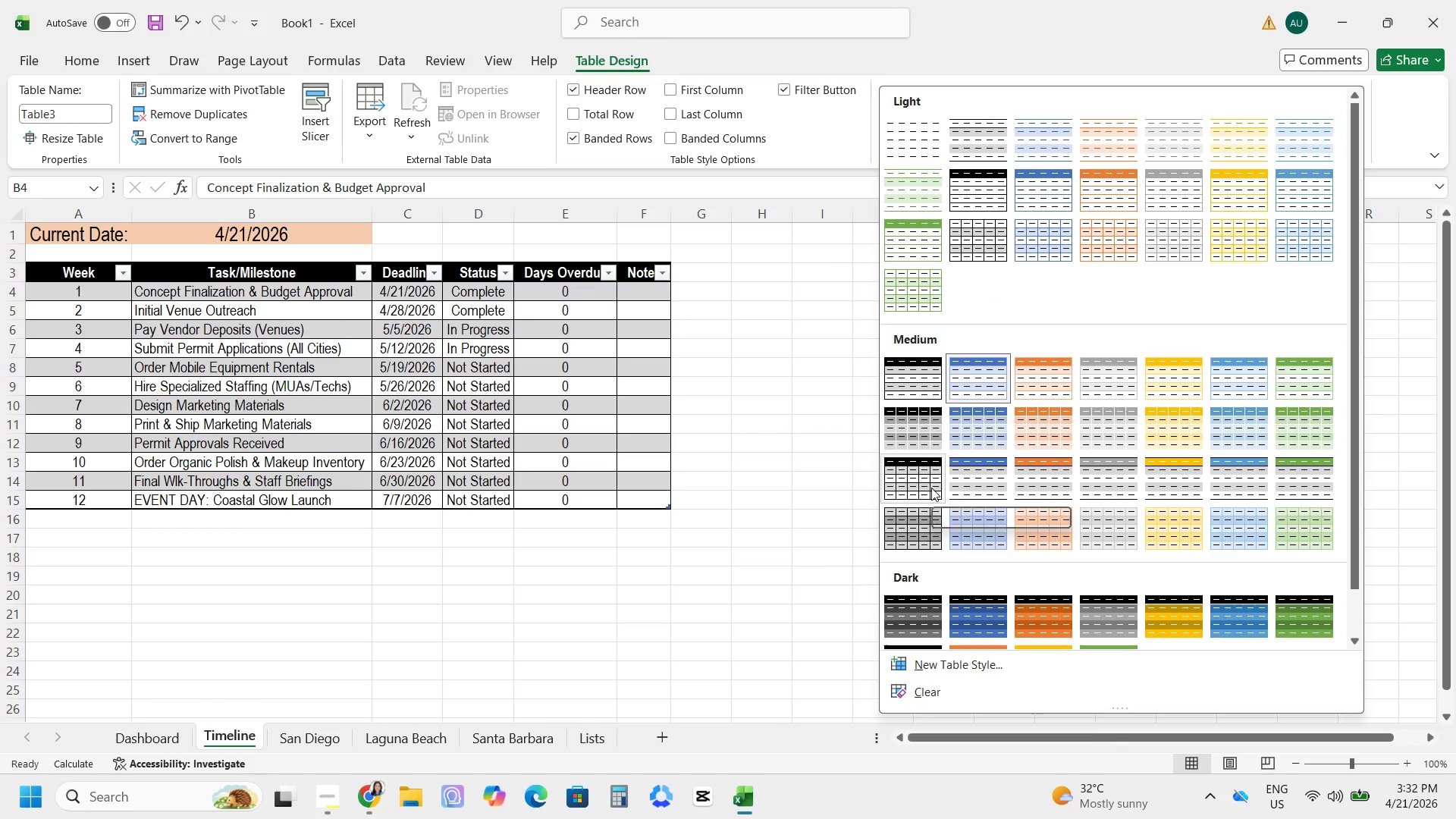 
left_click_drag(start_coordinate=[1355, 105], to_coordinate=[1355, 110])
 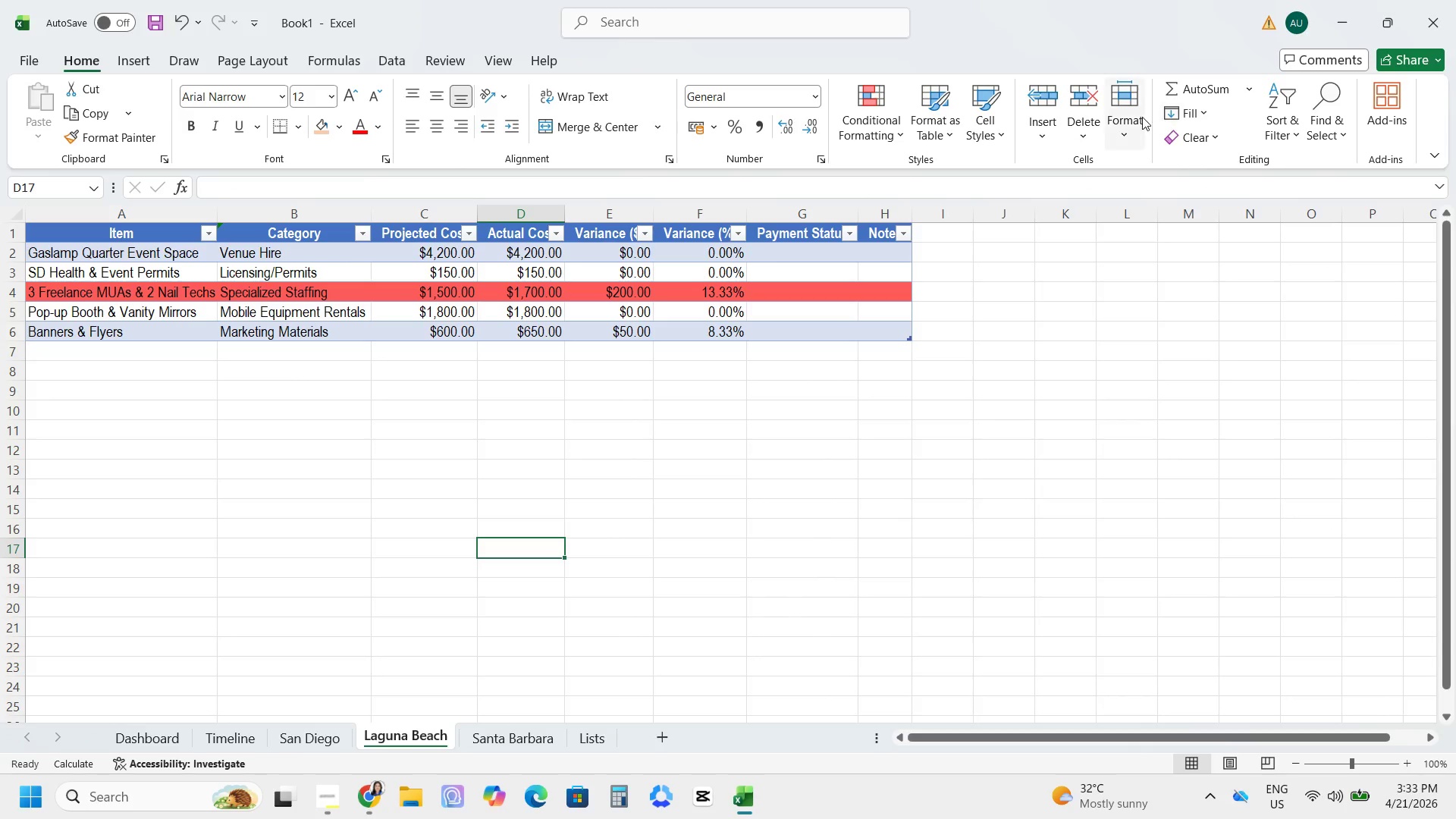 
wait(6.03)
 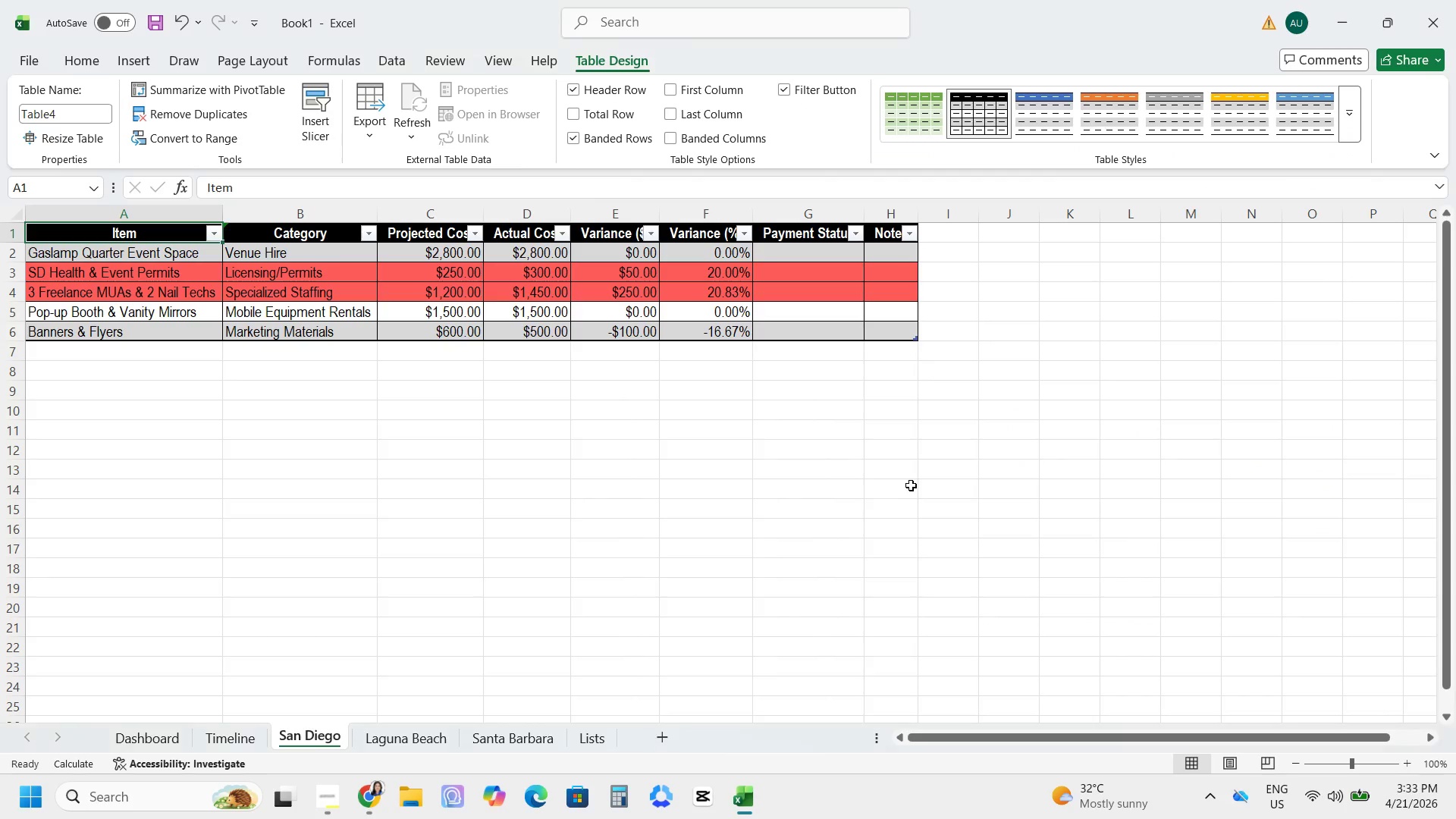 
left_click_drag(start_coordinate=[418, 277], to_coordinate=[418, 281])
 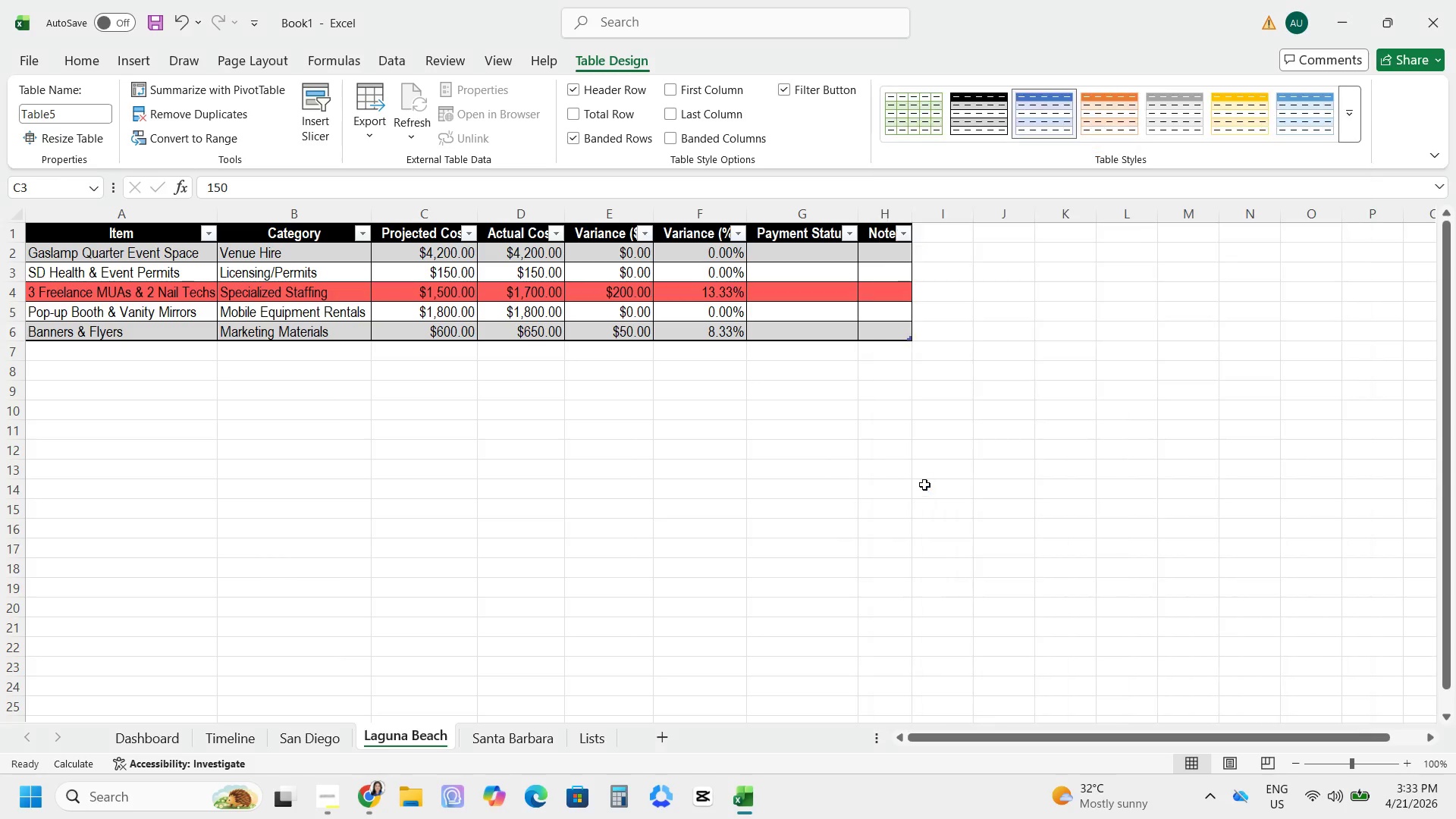 
left_click_drag(start_coordinate=[508, 737], to_coordinate=[508, 741])
 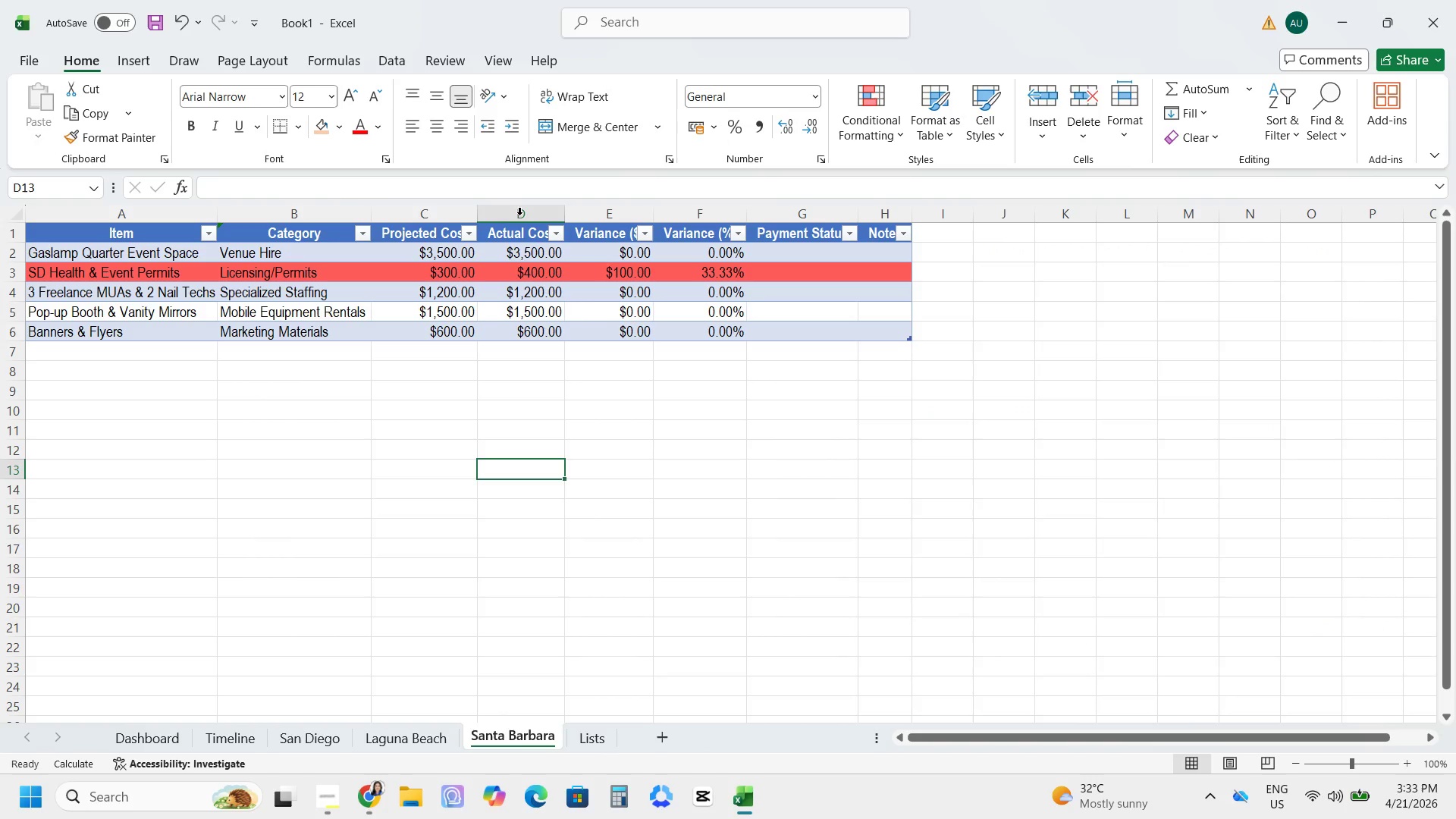 
left_click_drag(start_coordinate=[522, 273], to_coordinate=[522, 280])
 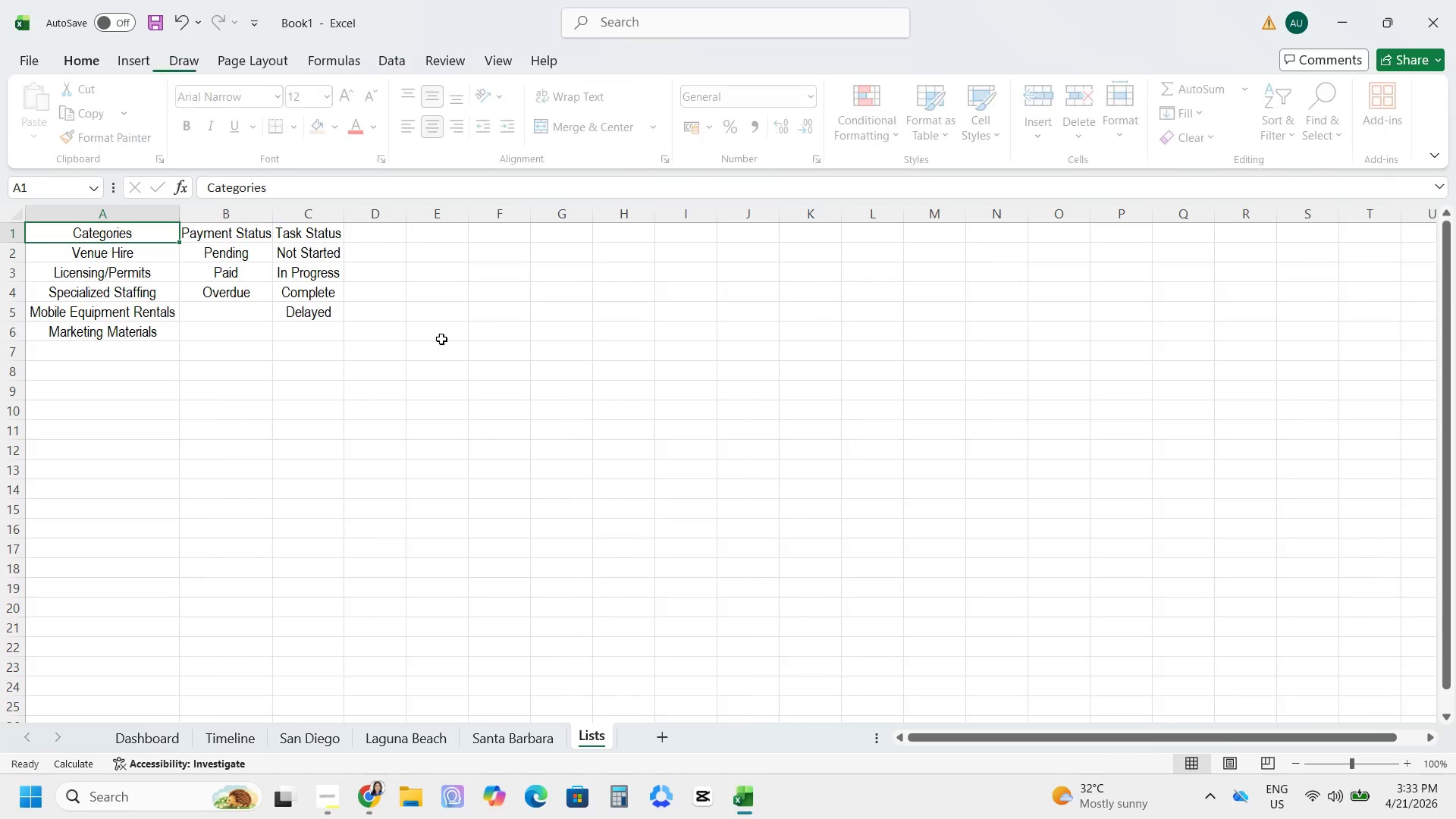 
wait(5.97)
 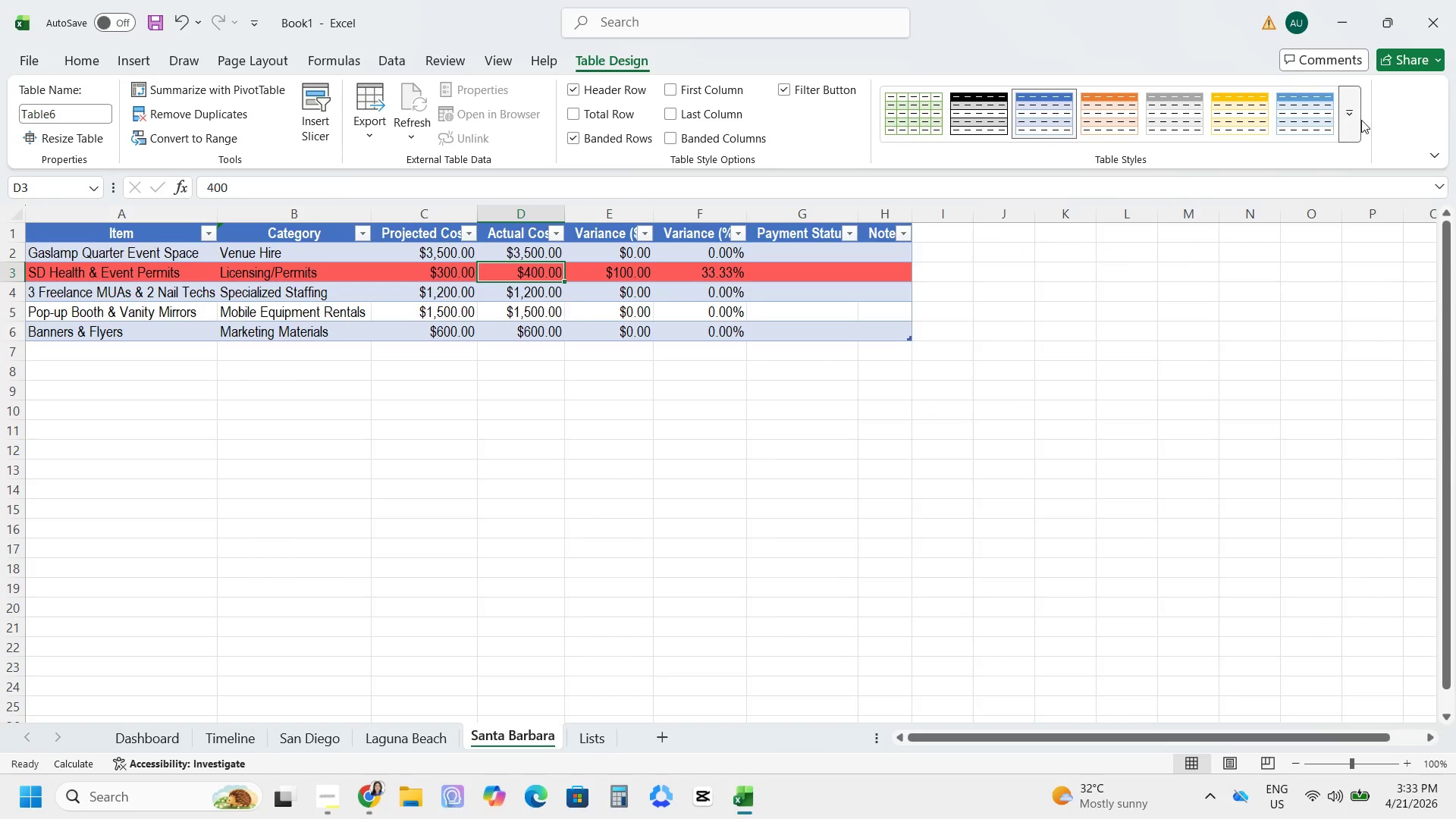 
left_click_drag(start_coordinate=[99, 239], to_coordinate=[121, 325])
 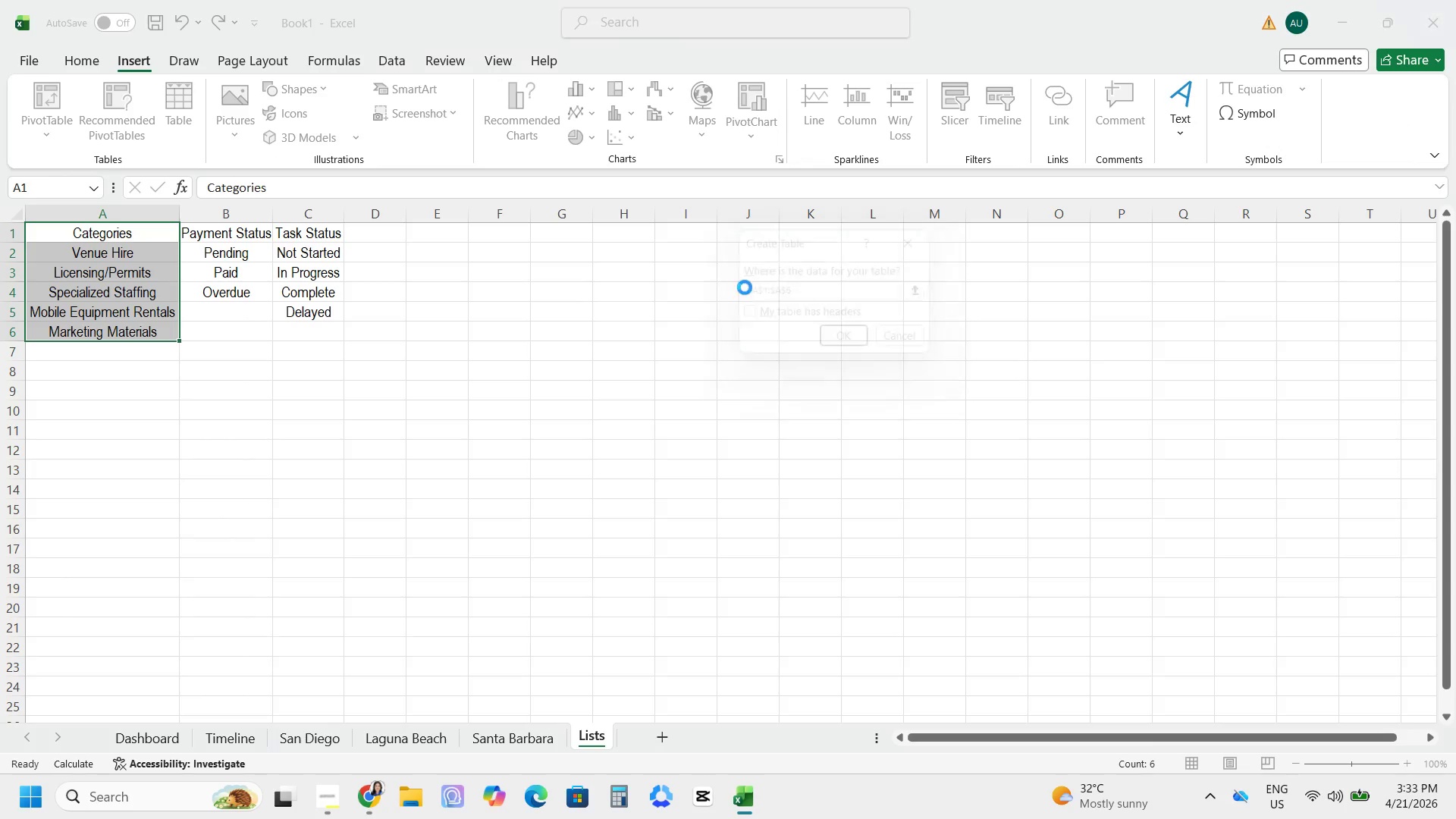 
left_click_drag(start_coordinate=[203, 237], to_coordinate=[212, 273])
 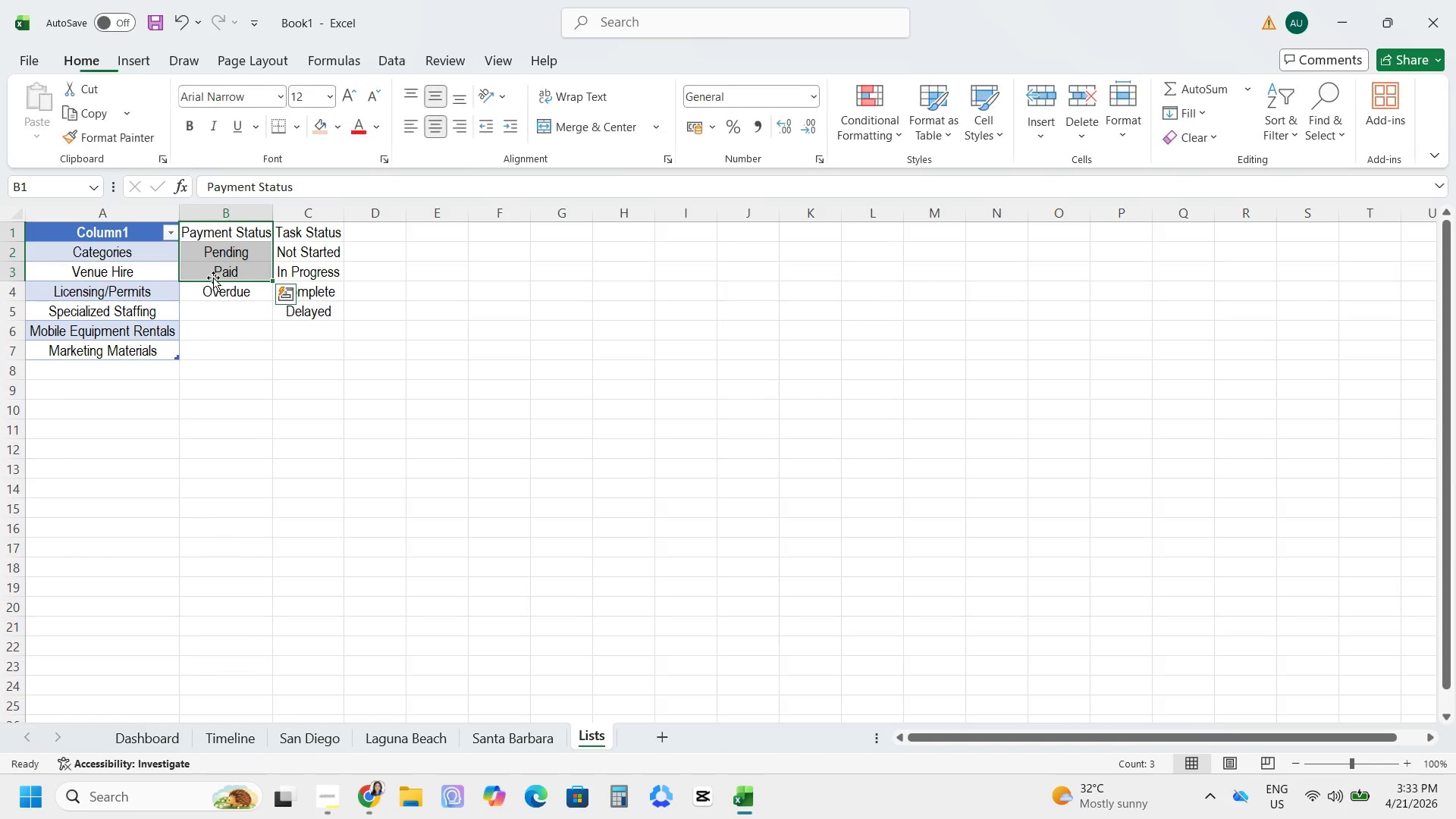 
key(Control+ControlLeft)
 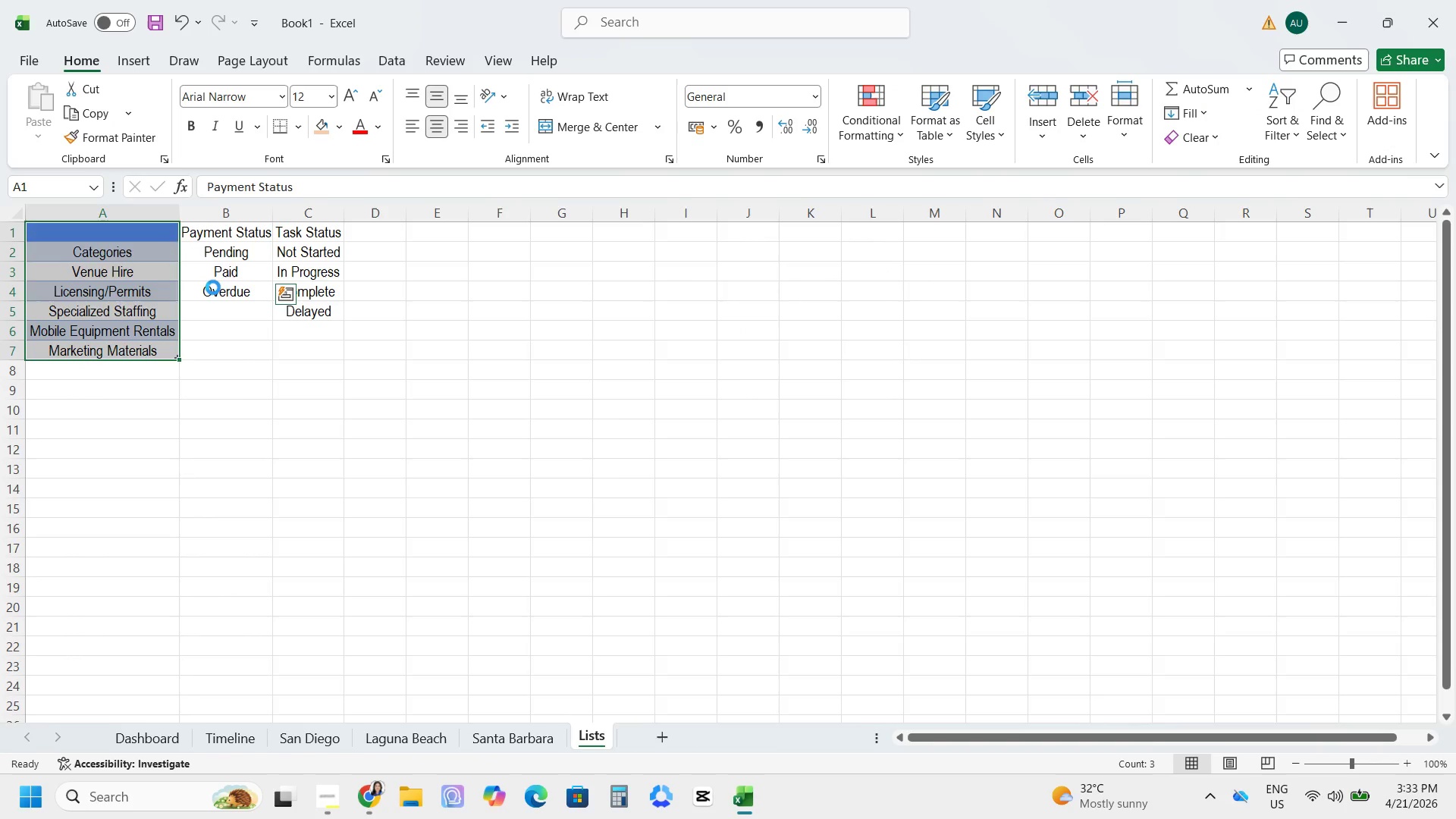 
key(Control+Z)
 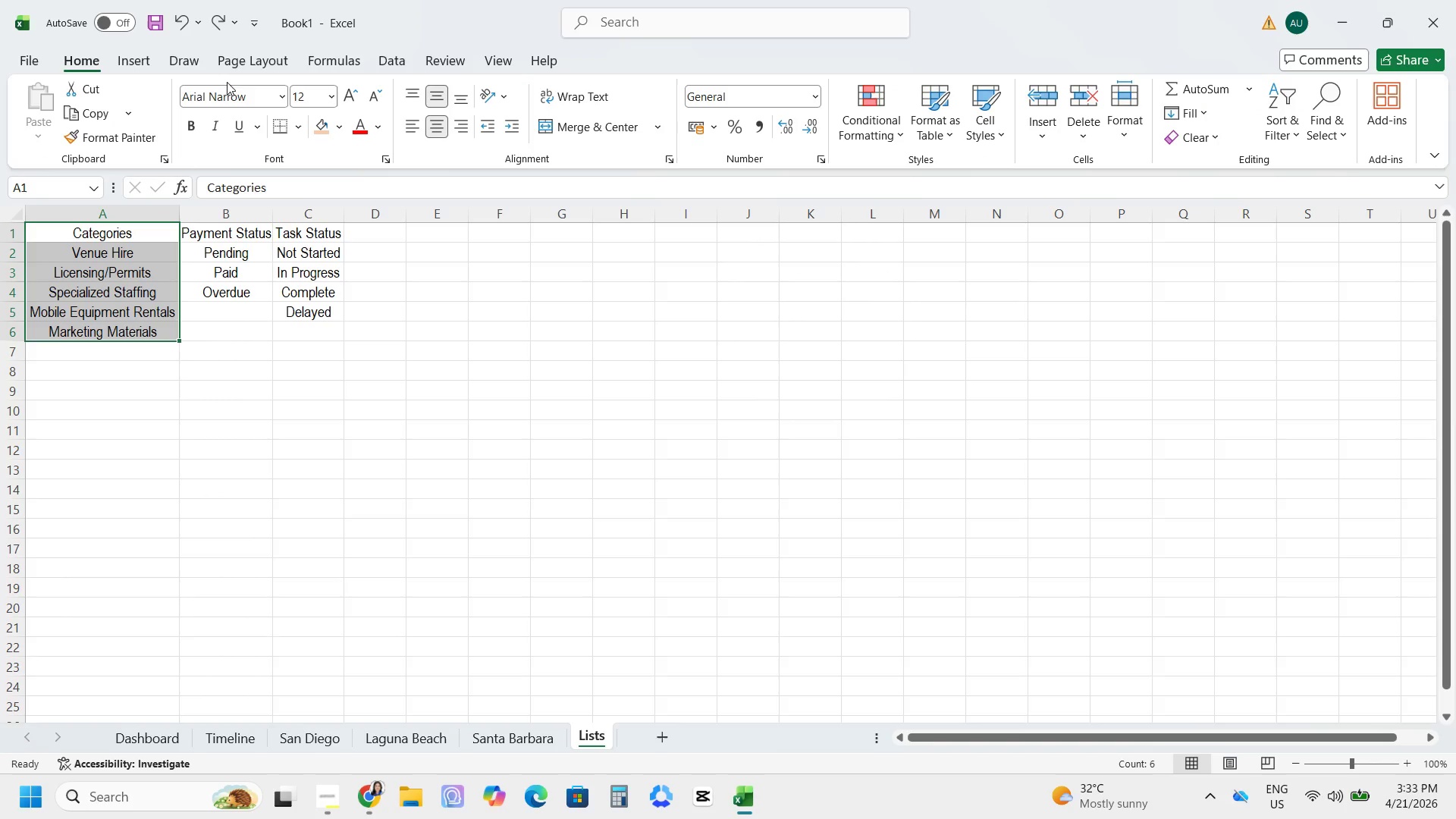 
mouse_move([163, 77])
 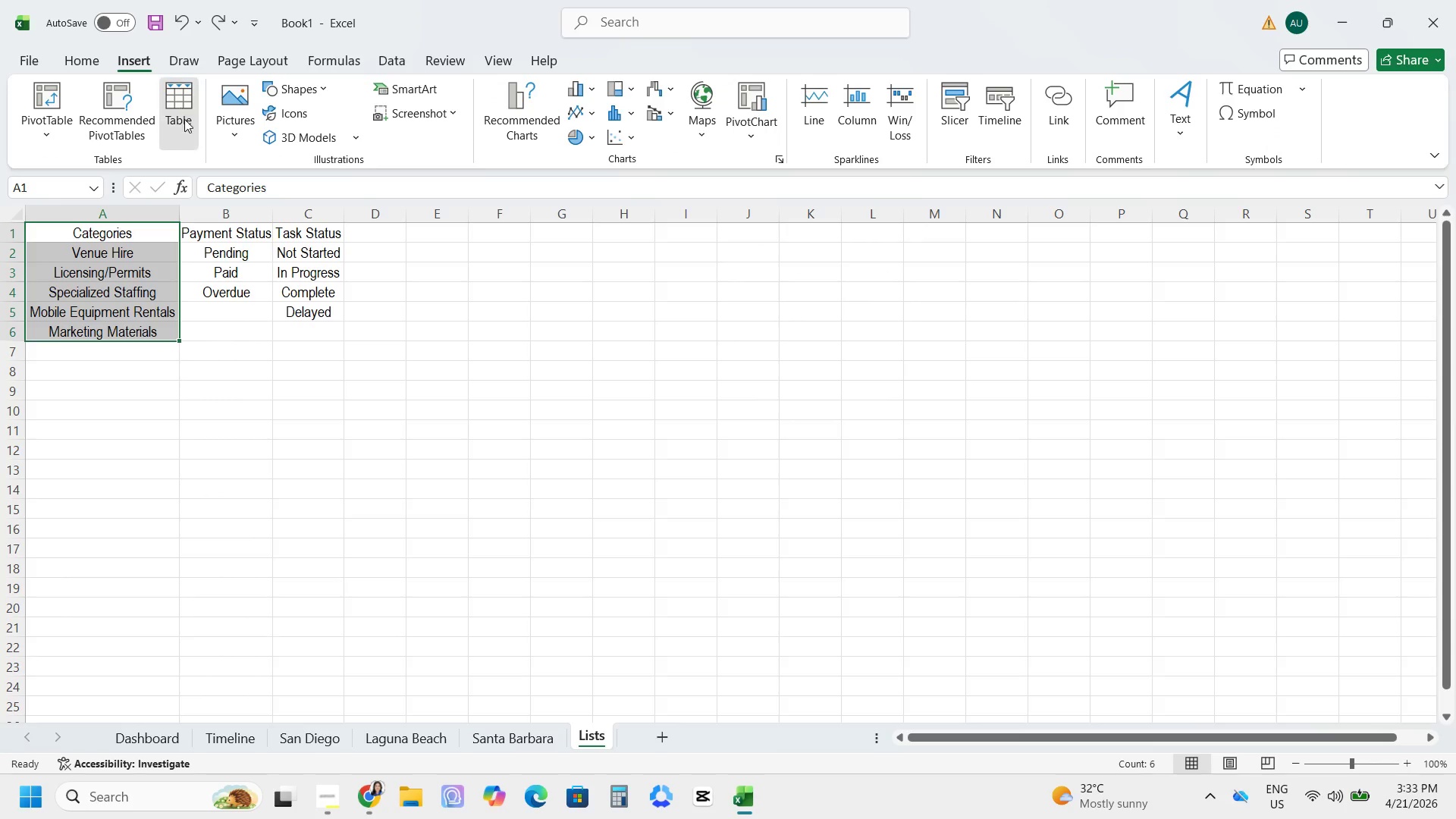 
left_click_drag(start_coordinate=[184, 115], to_coordinate=[184, 120])
 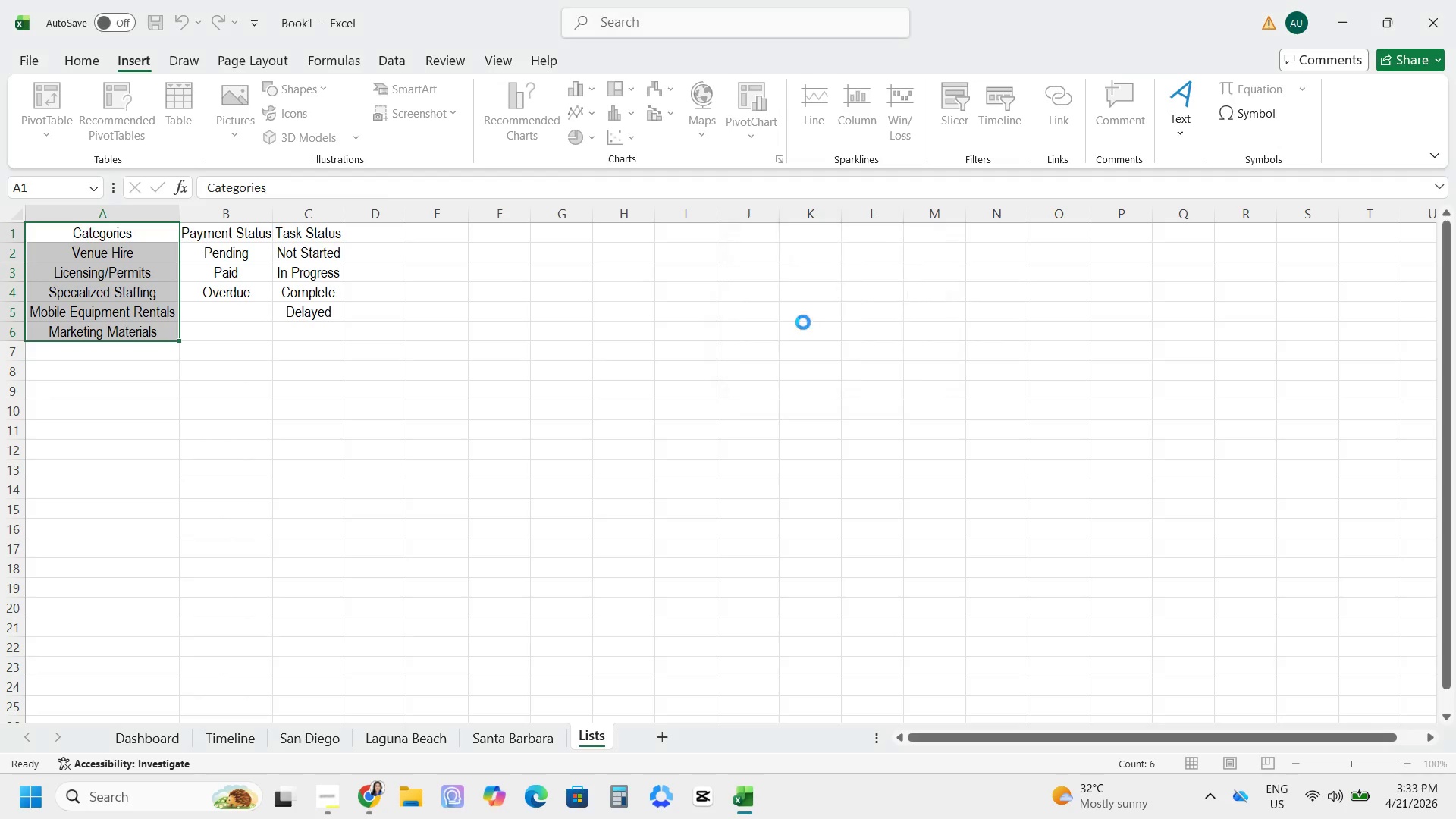 
left_click_drag(start_coordinate=[225, 244], to_coordinate=[229, 267])
 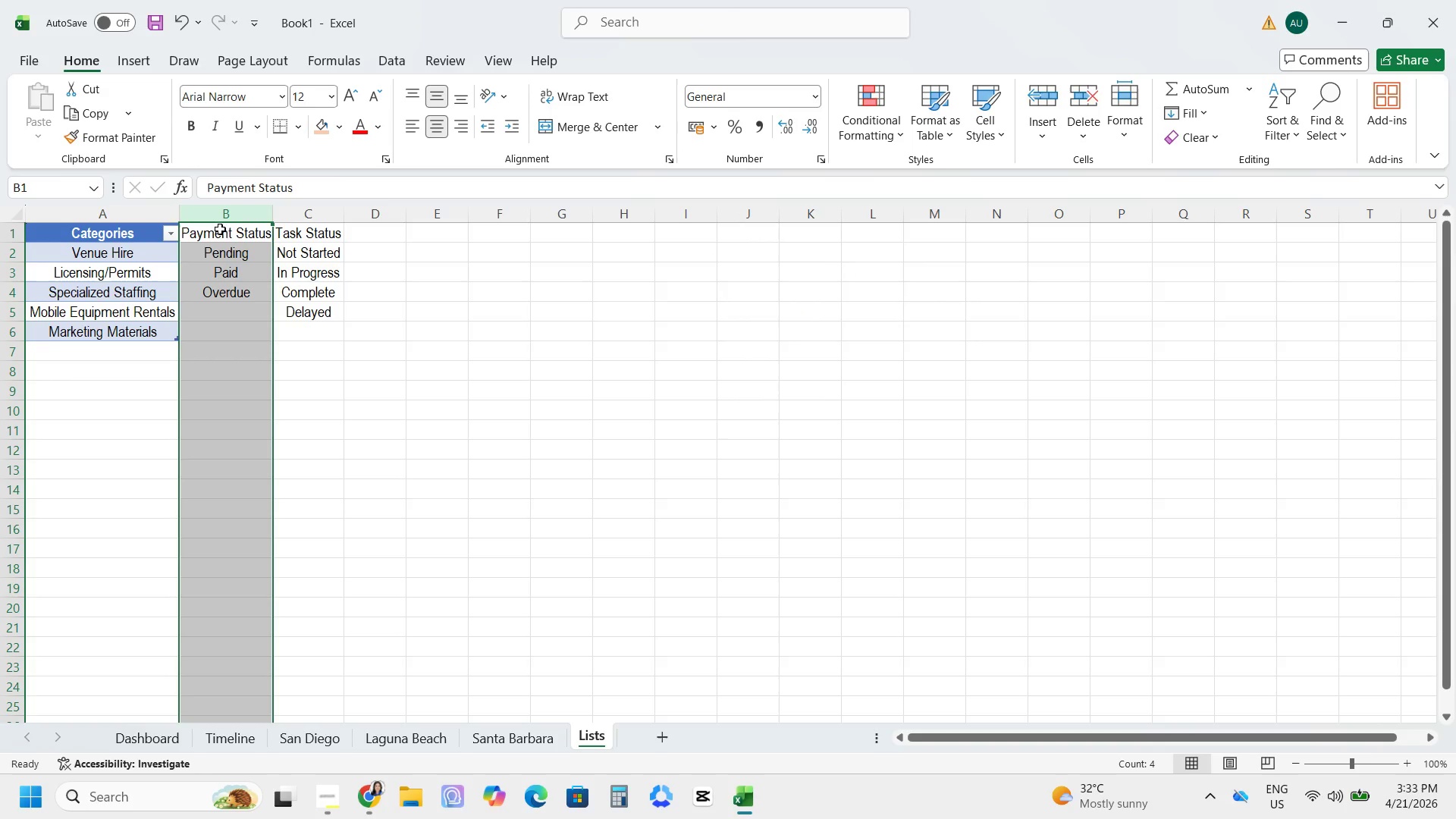 
left_click_drag(start_coordinate=[224, 236], to_coordinate=[228, 286])
 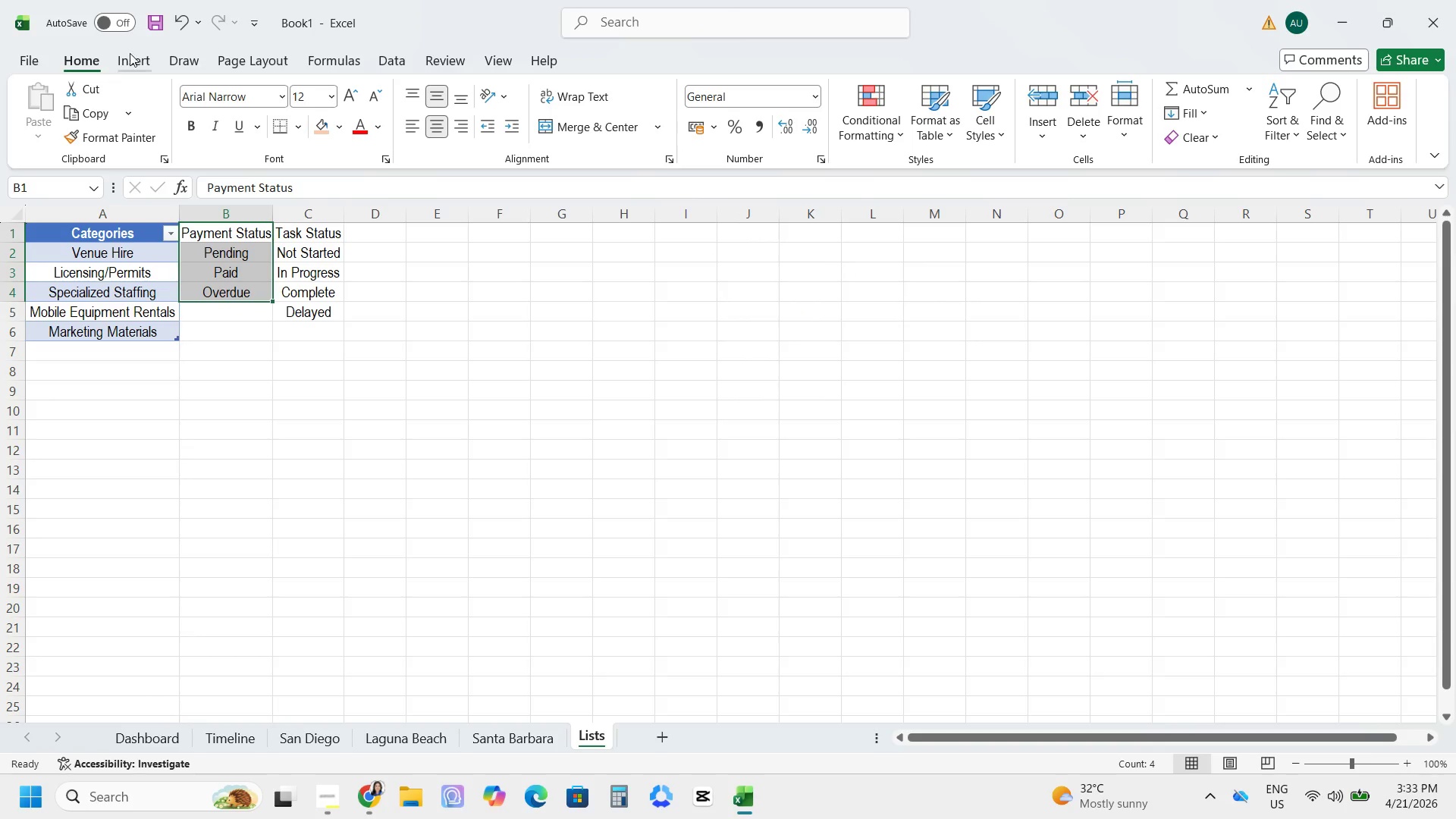 
left_click([132, 54])
 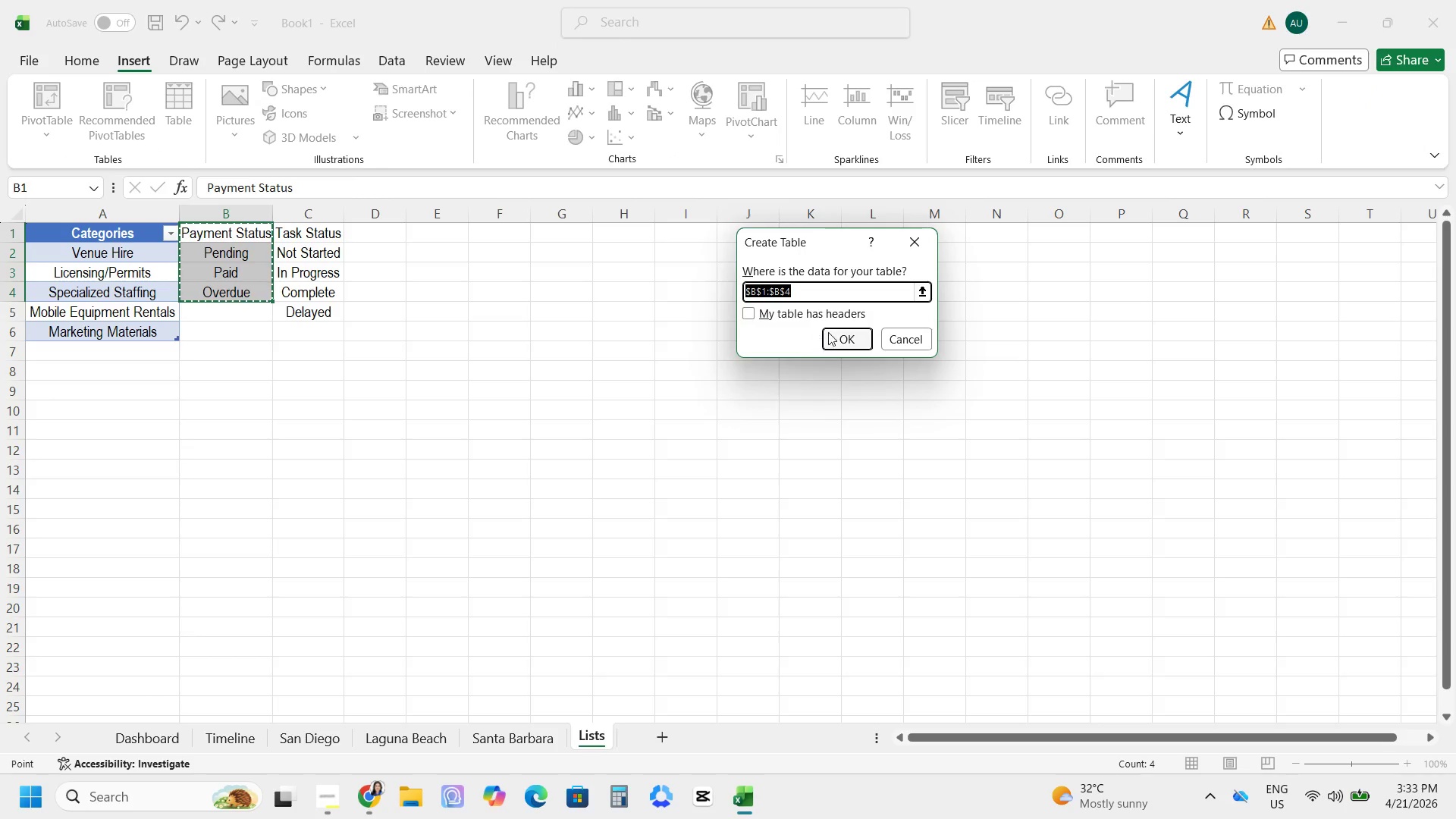 
left_click([742, 315])
 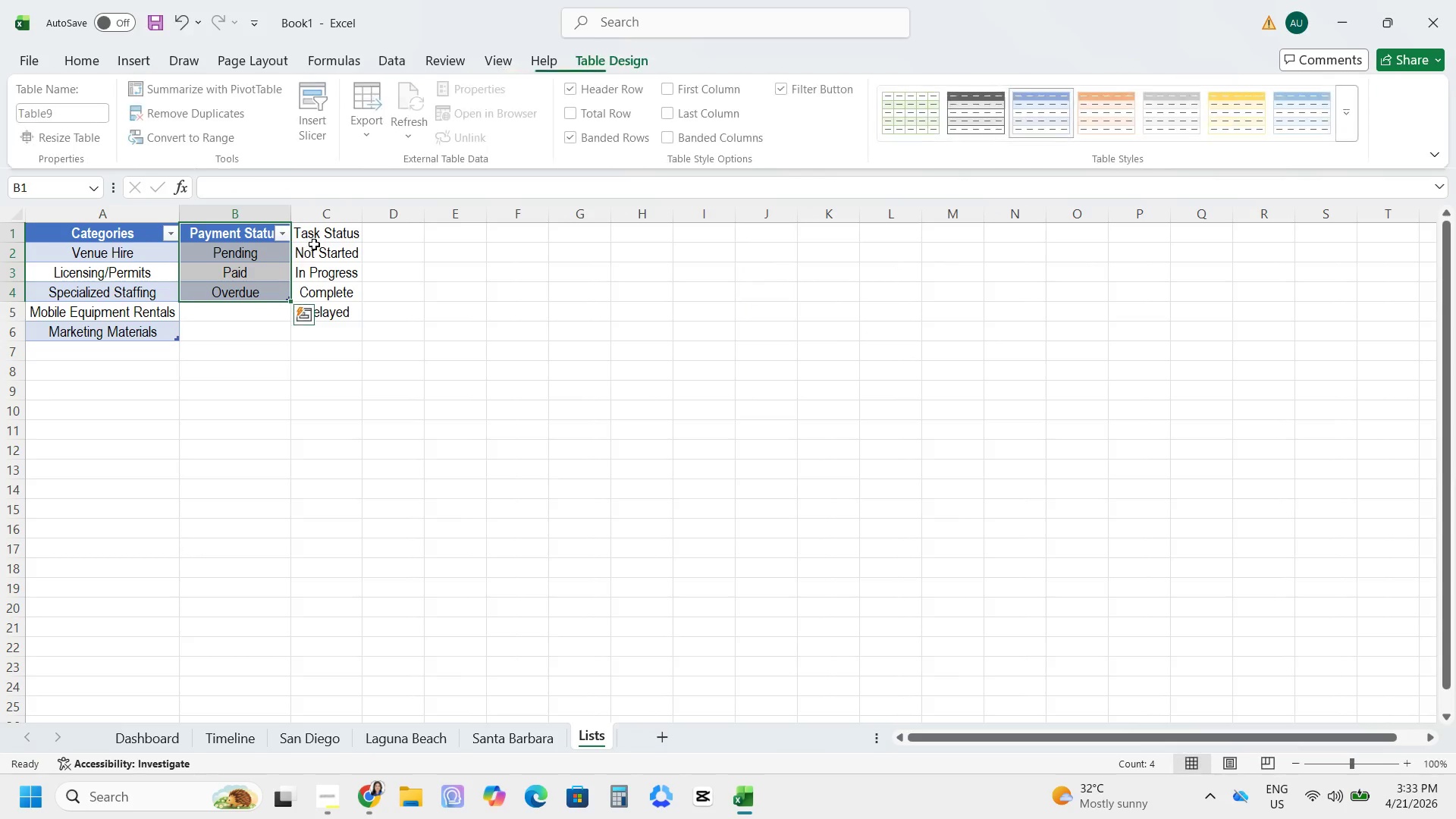 
left_click_drag(start_coordinate=[317, 230], to_coordinate=[341, 315])
 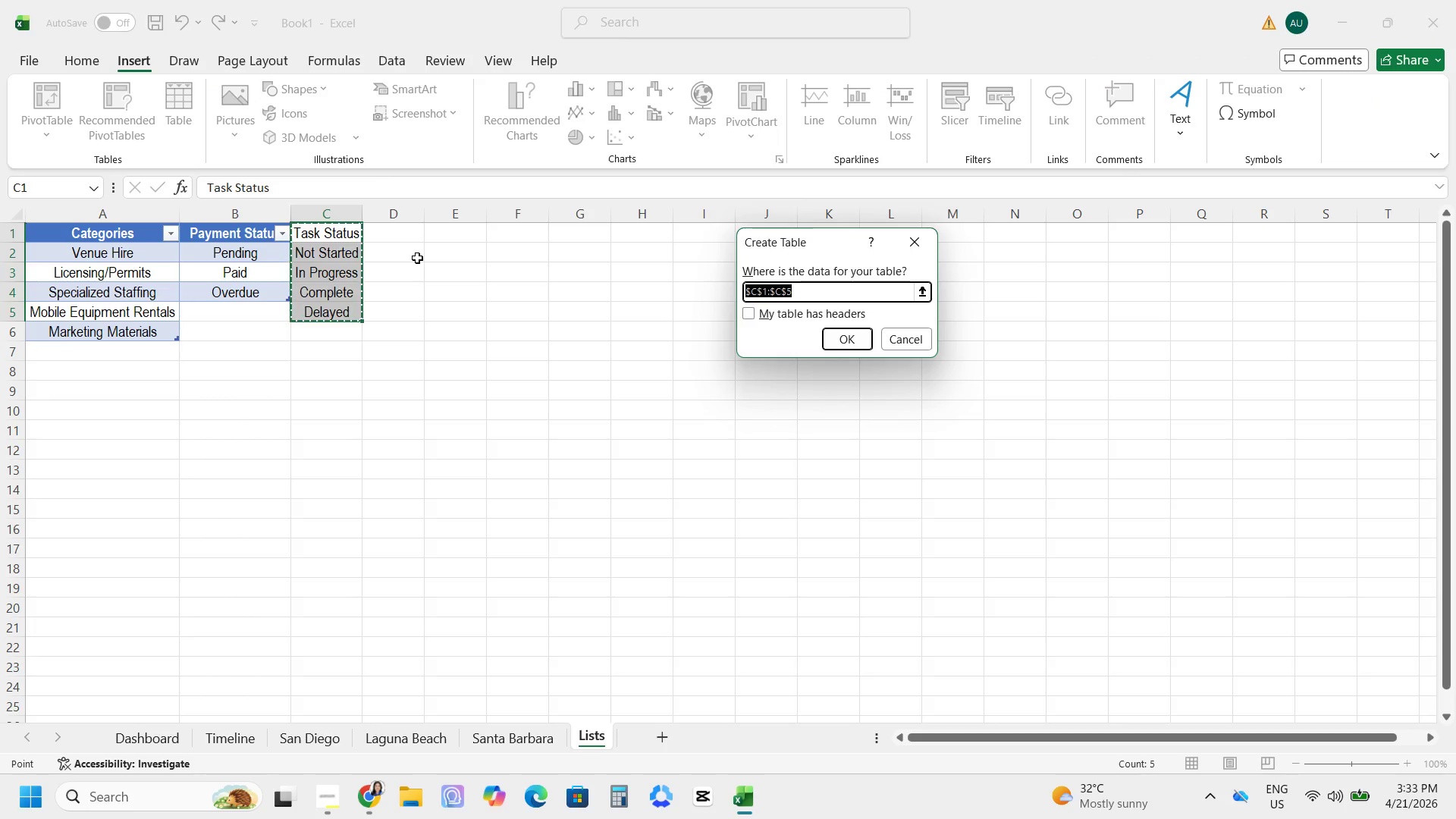 
left_click_drag(start_coordinate=[748, 315], to_coordinate=[748, 321])
 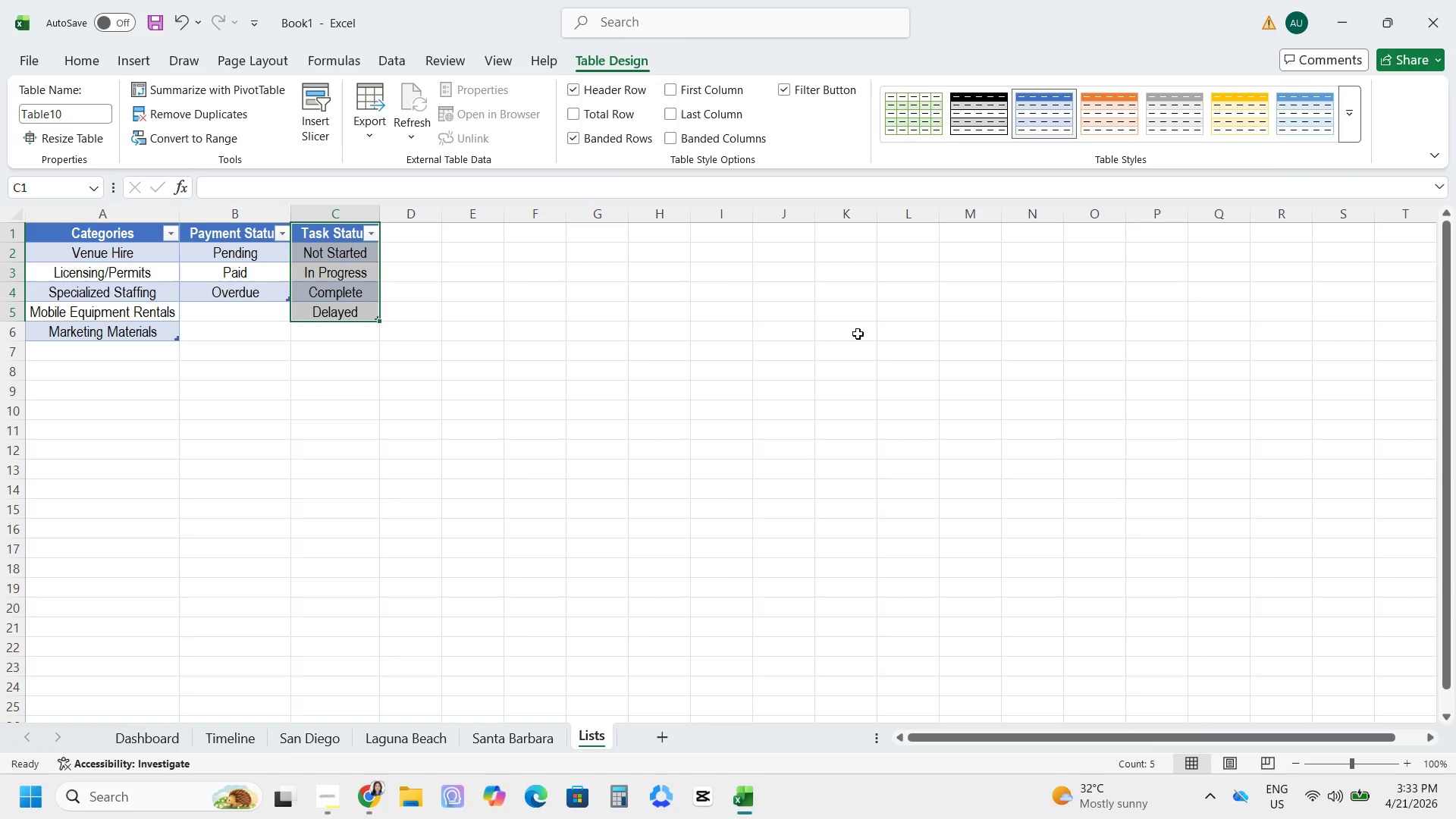 
wait(15.48)
 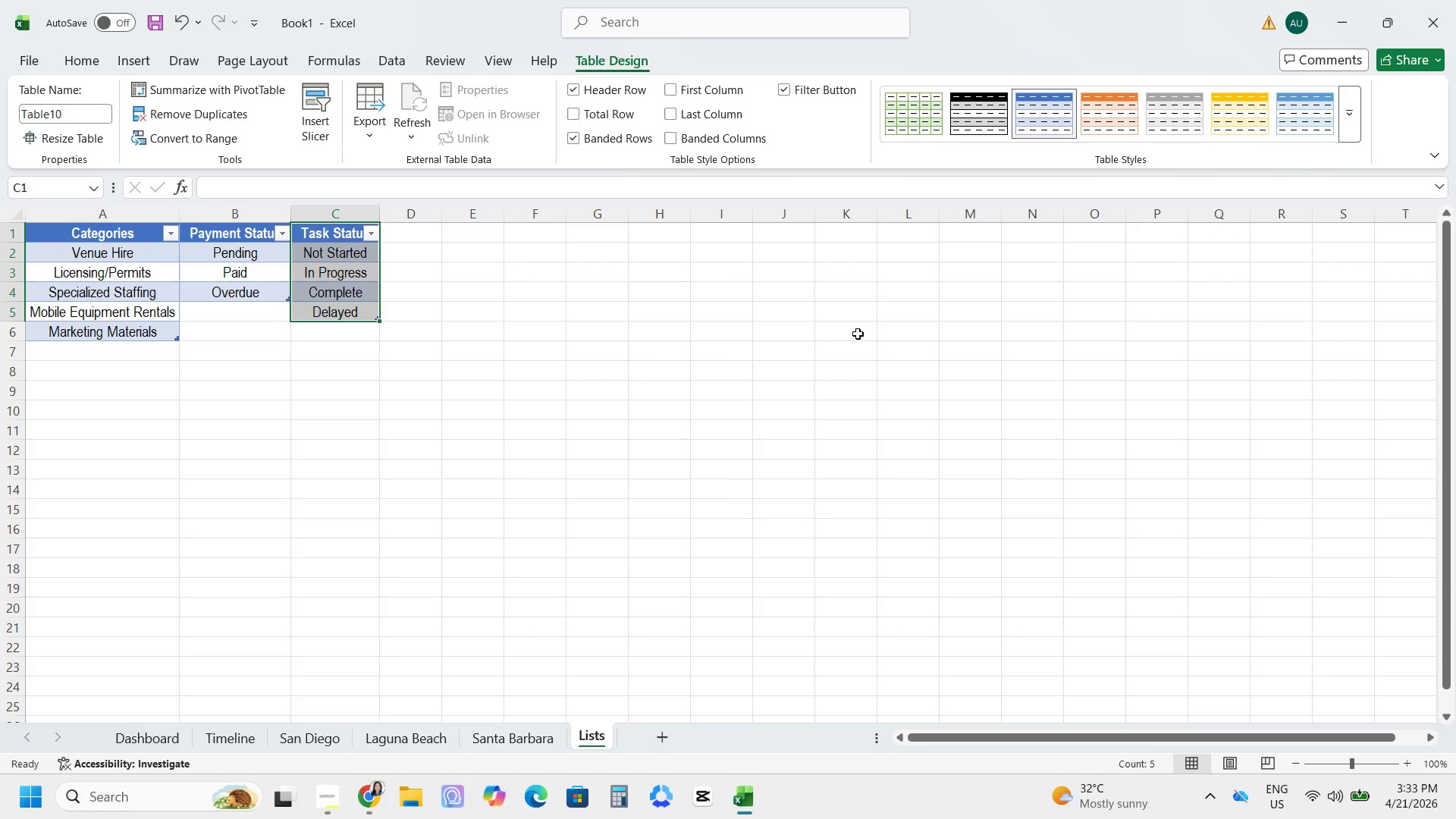 
left_click_drag(start_coordinate=[758, 350], to_coordinate=[761, 365])
 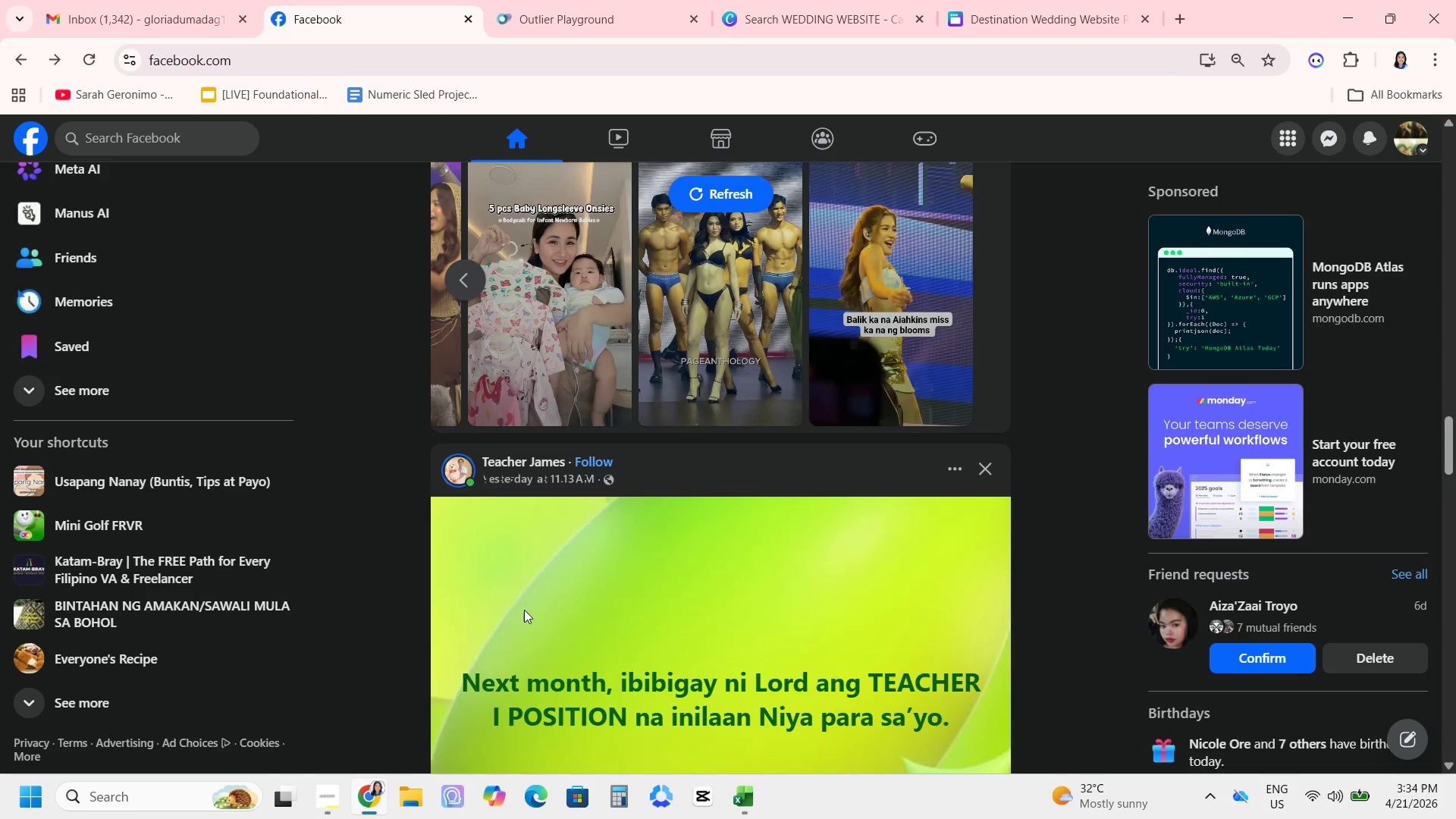 
scroll: coordinate [519, 608], scroll_direction: down, amount: 4.0
 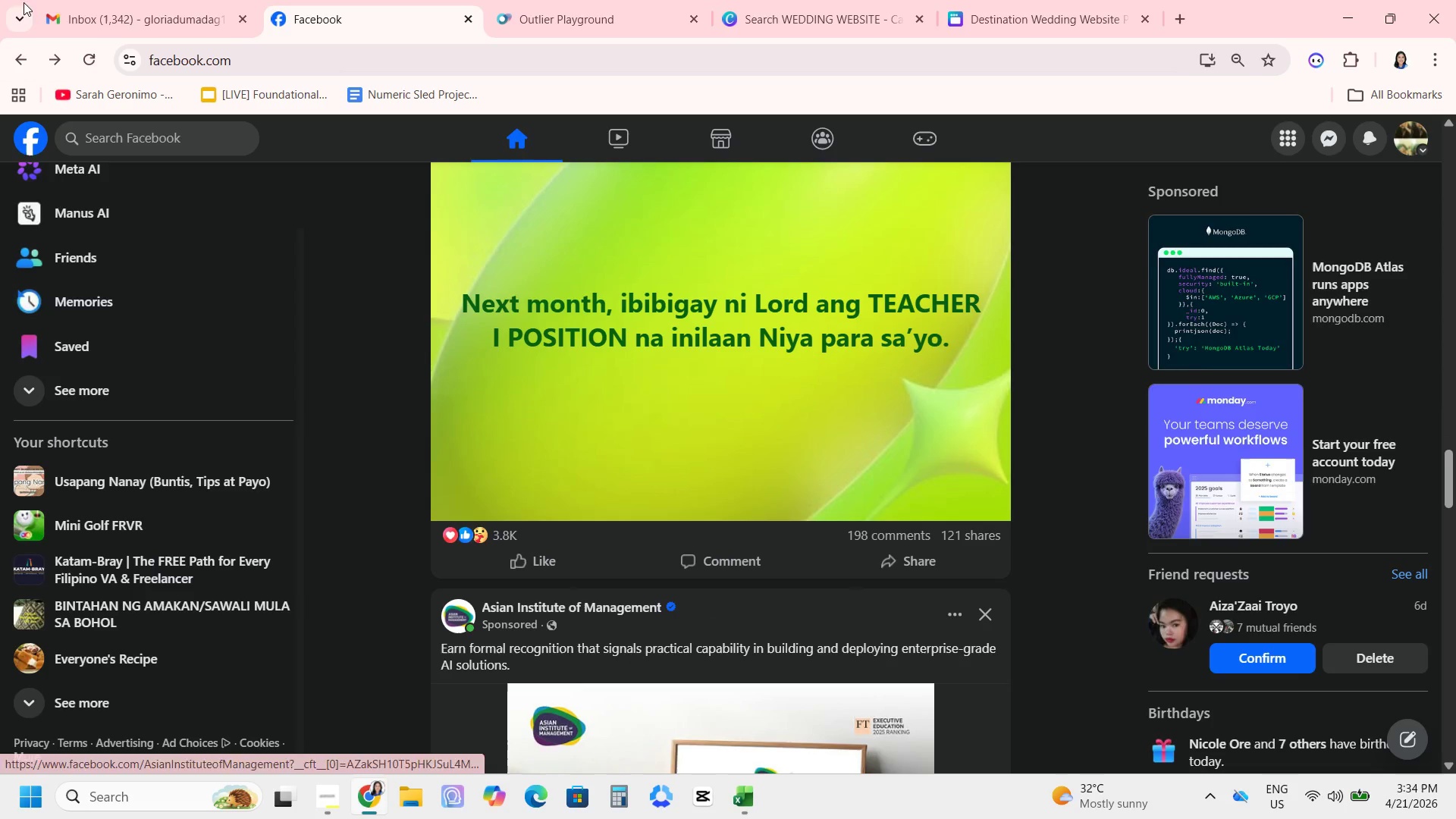 
left_click([119, 0])
 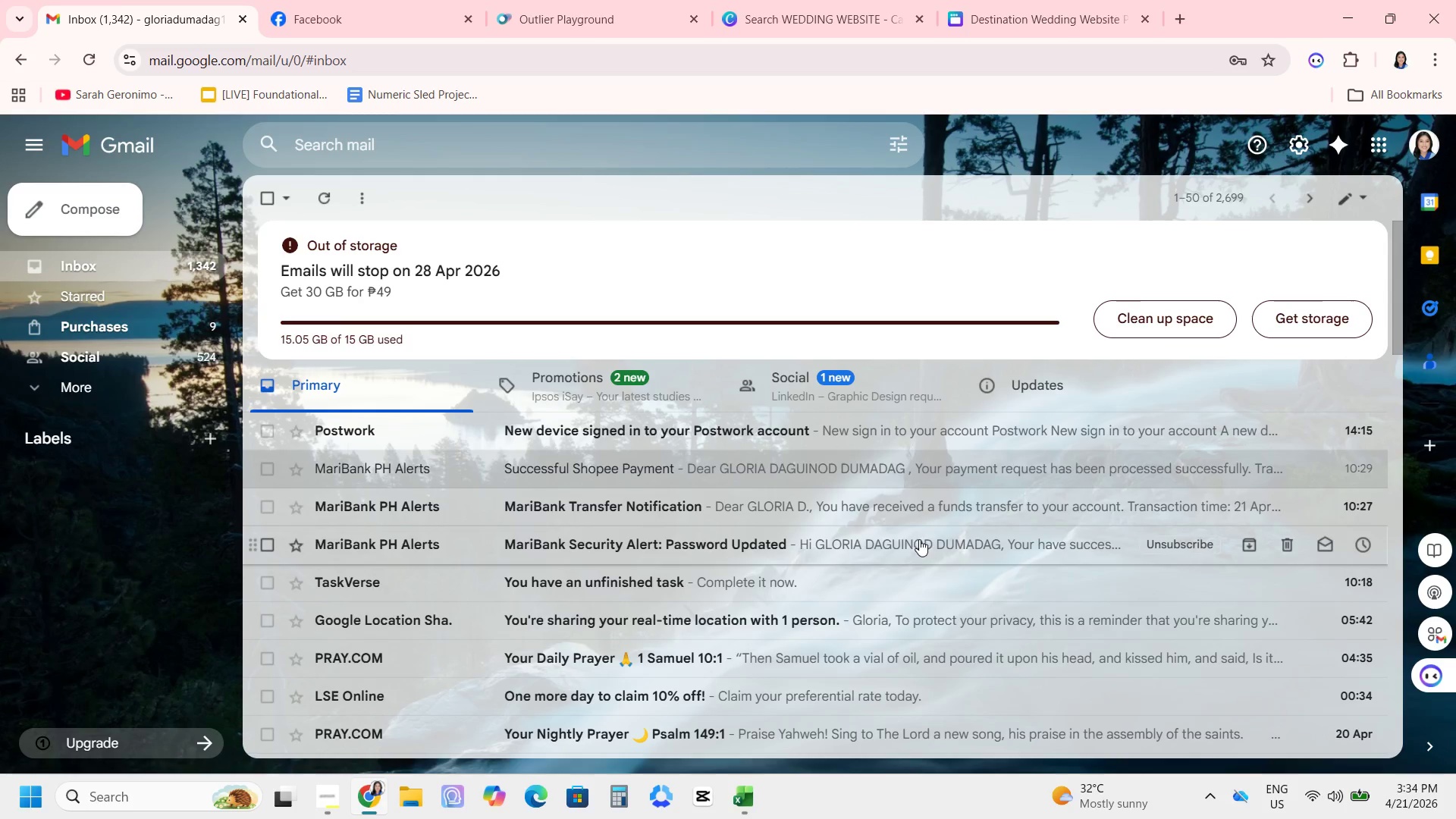 
left_click([657, 373])
 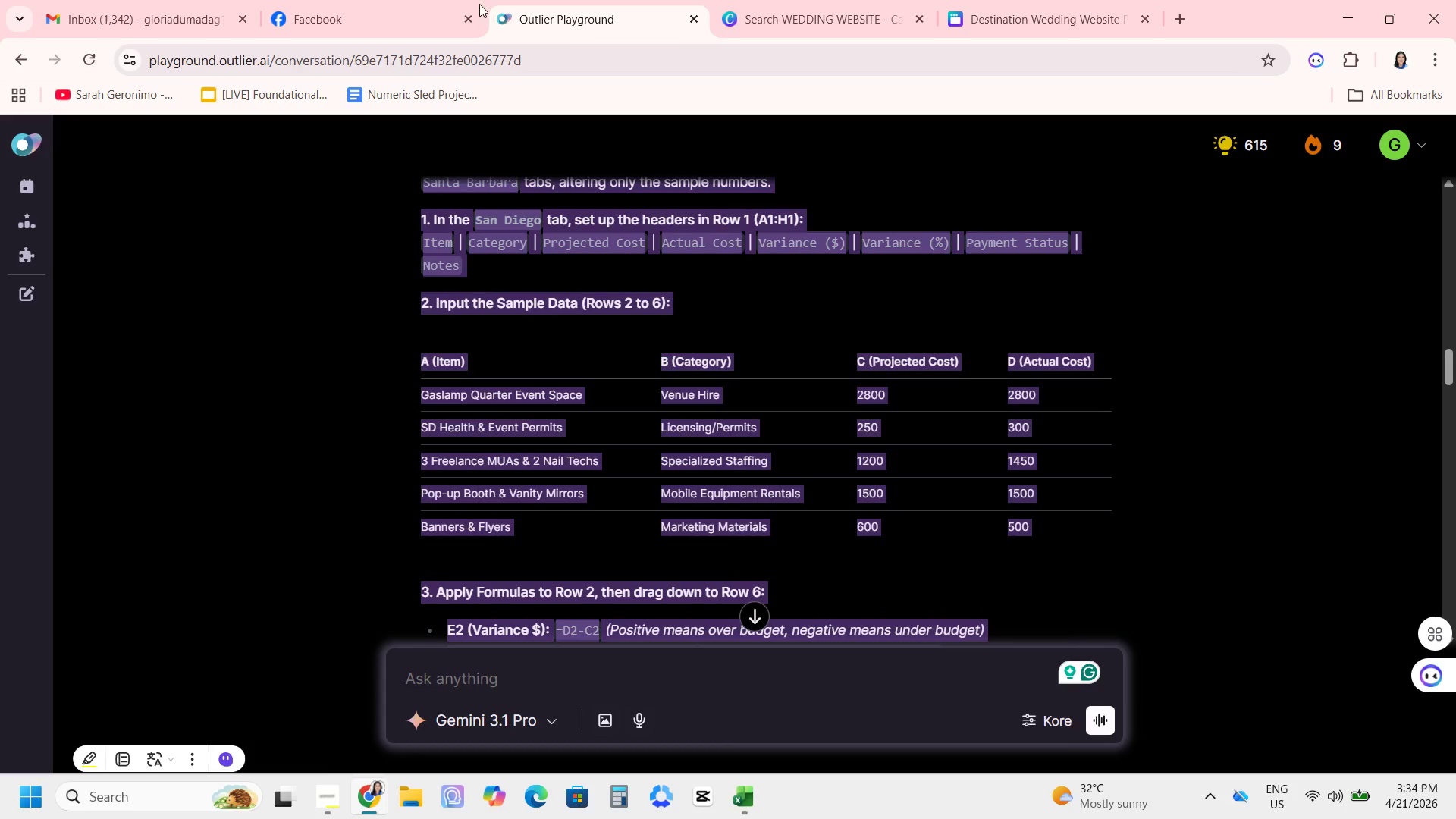 
left_click([430, 1])
 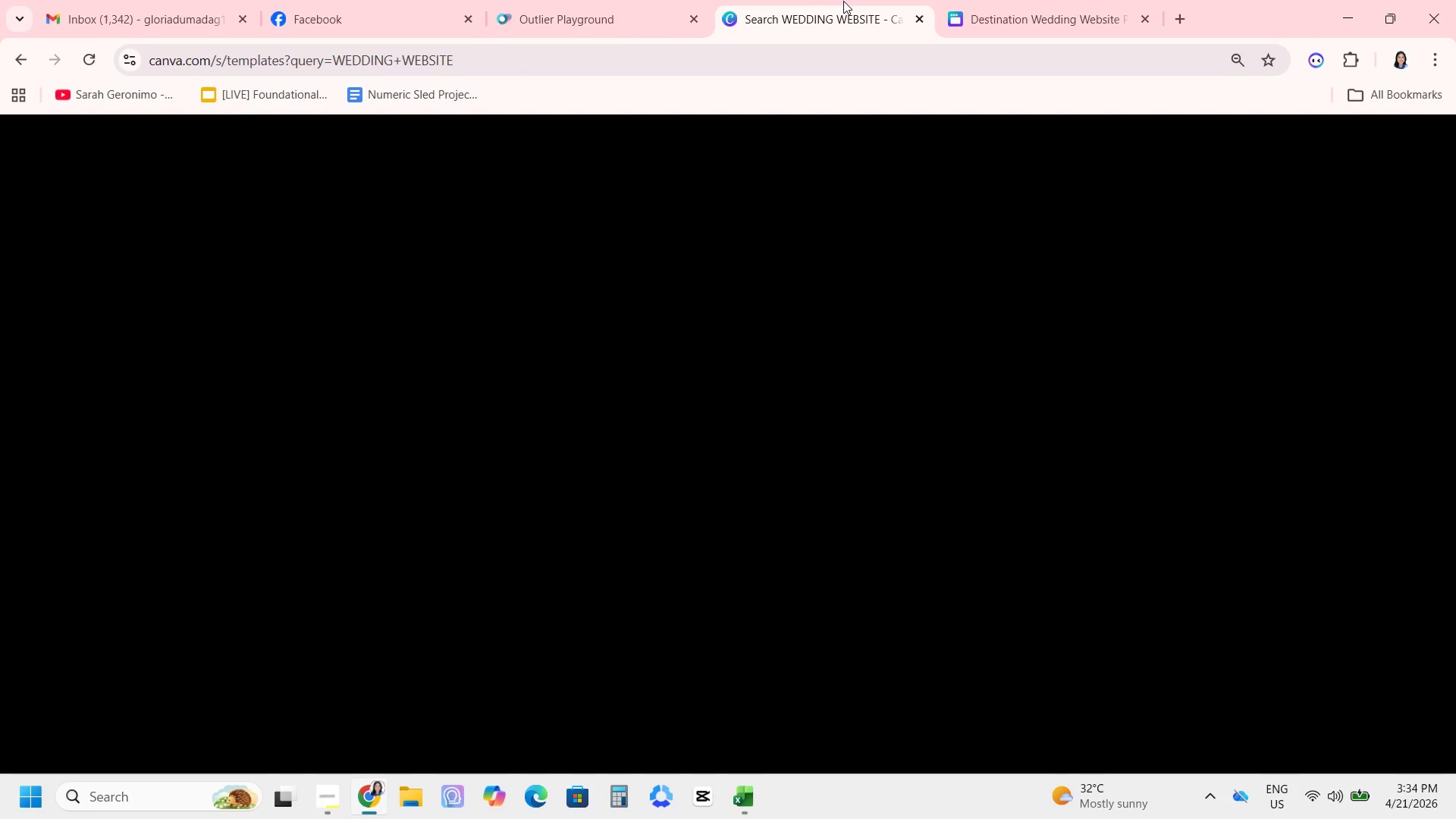 
mouse_move([1001, 19])
 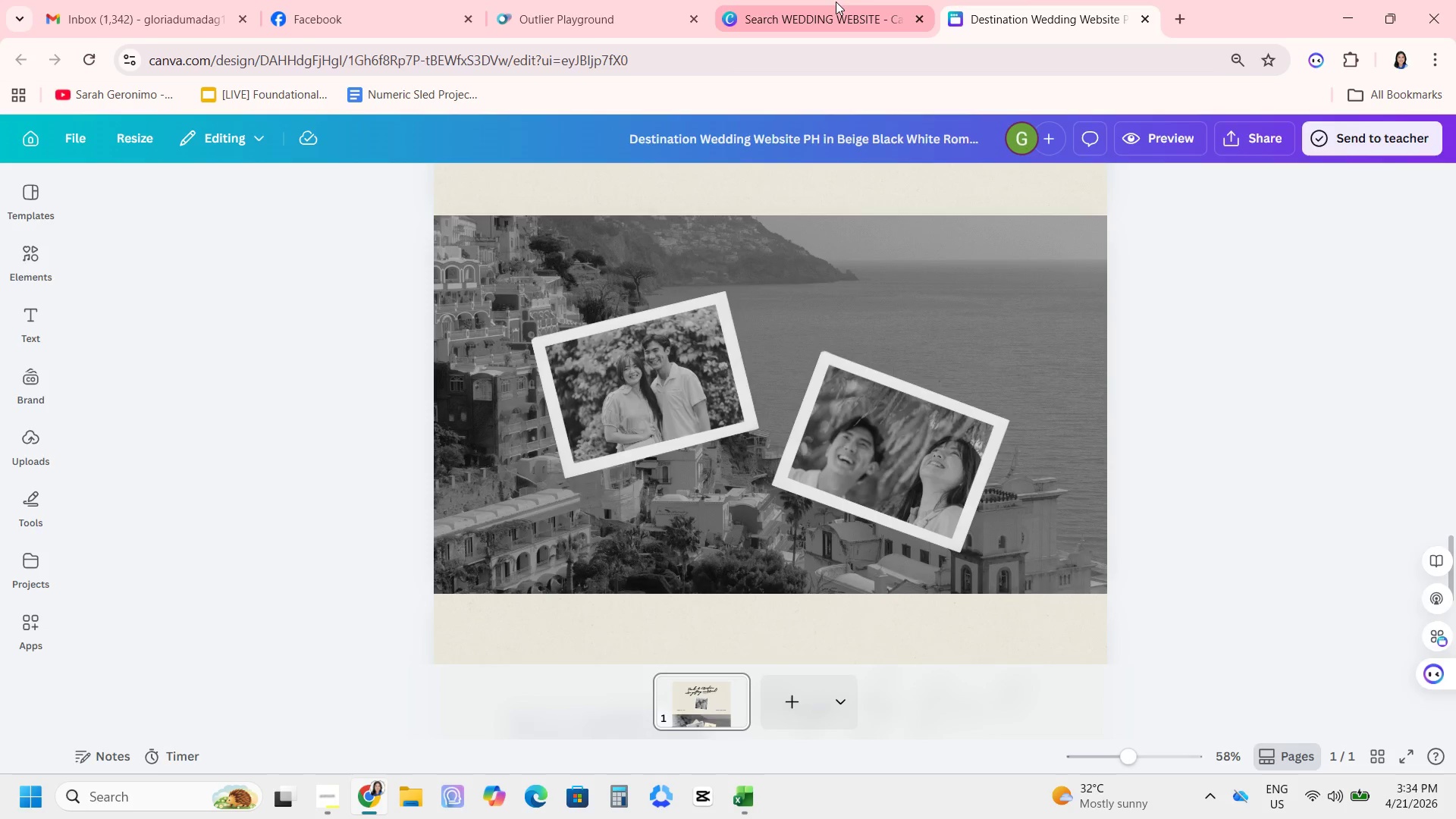 
left_click([836, 1])
 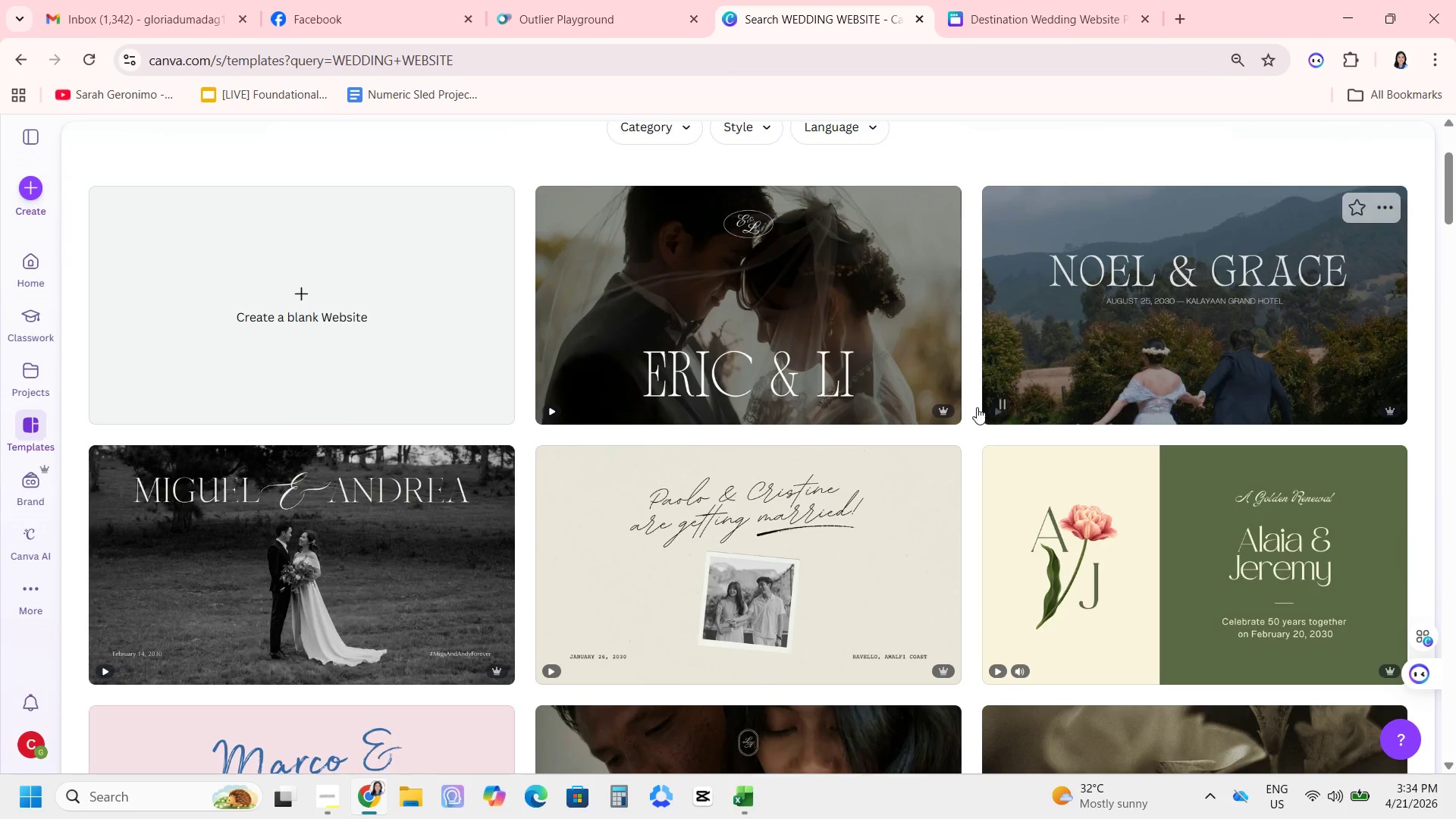 
scroll: coordinate [598, 419], scroll_direction: up, amount: 3.0
 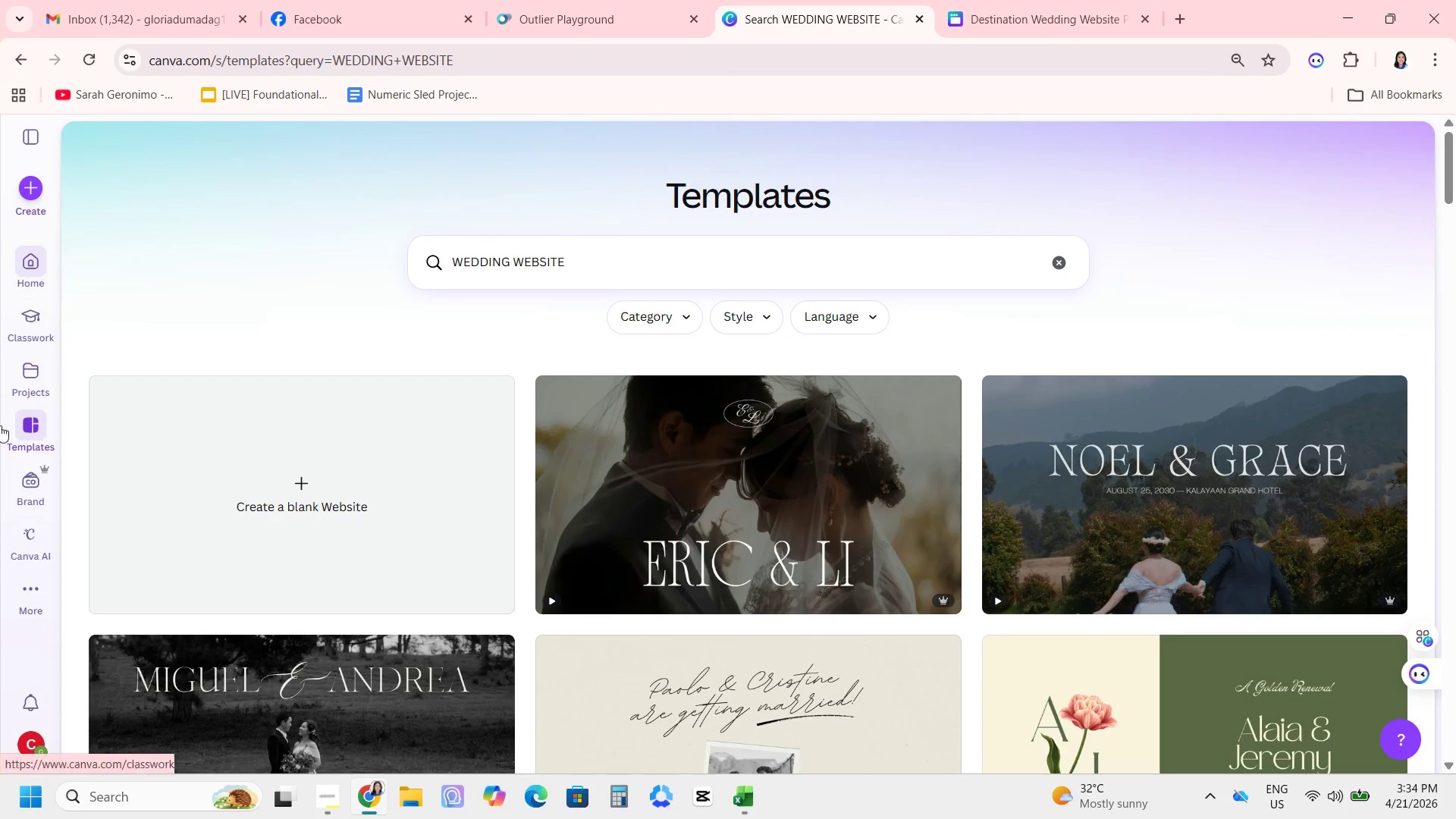 
left_click([26, 388])
 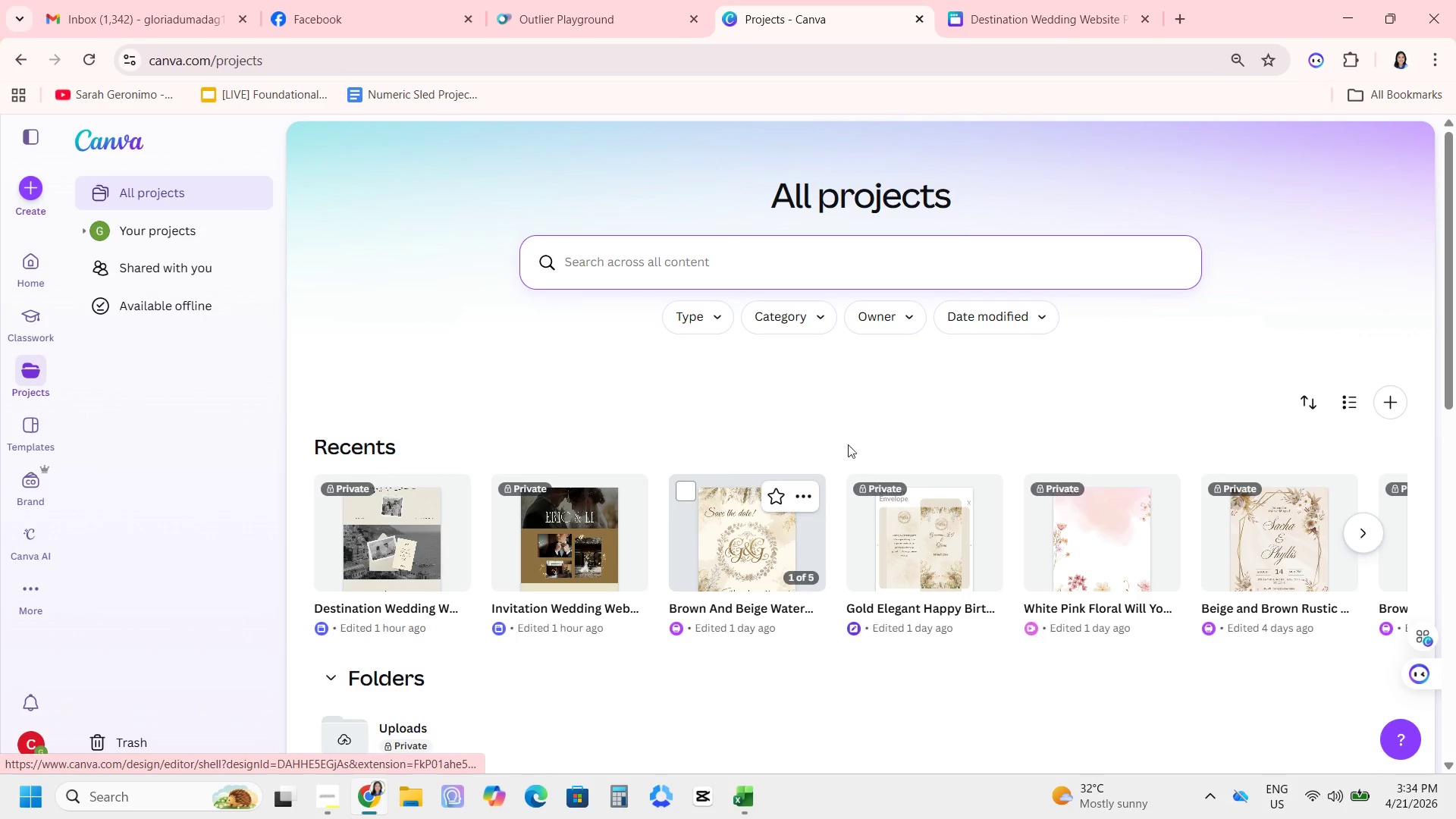 
wait(6.44)
 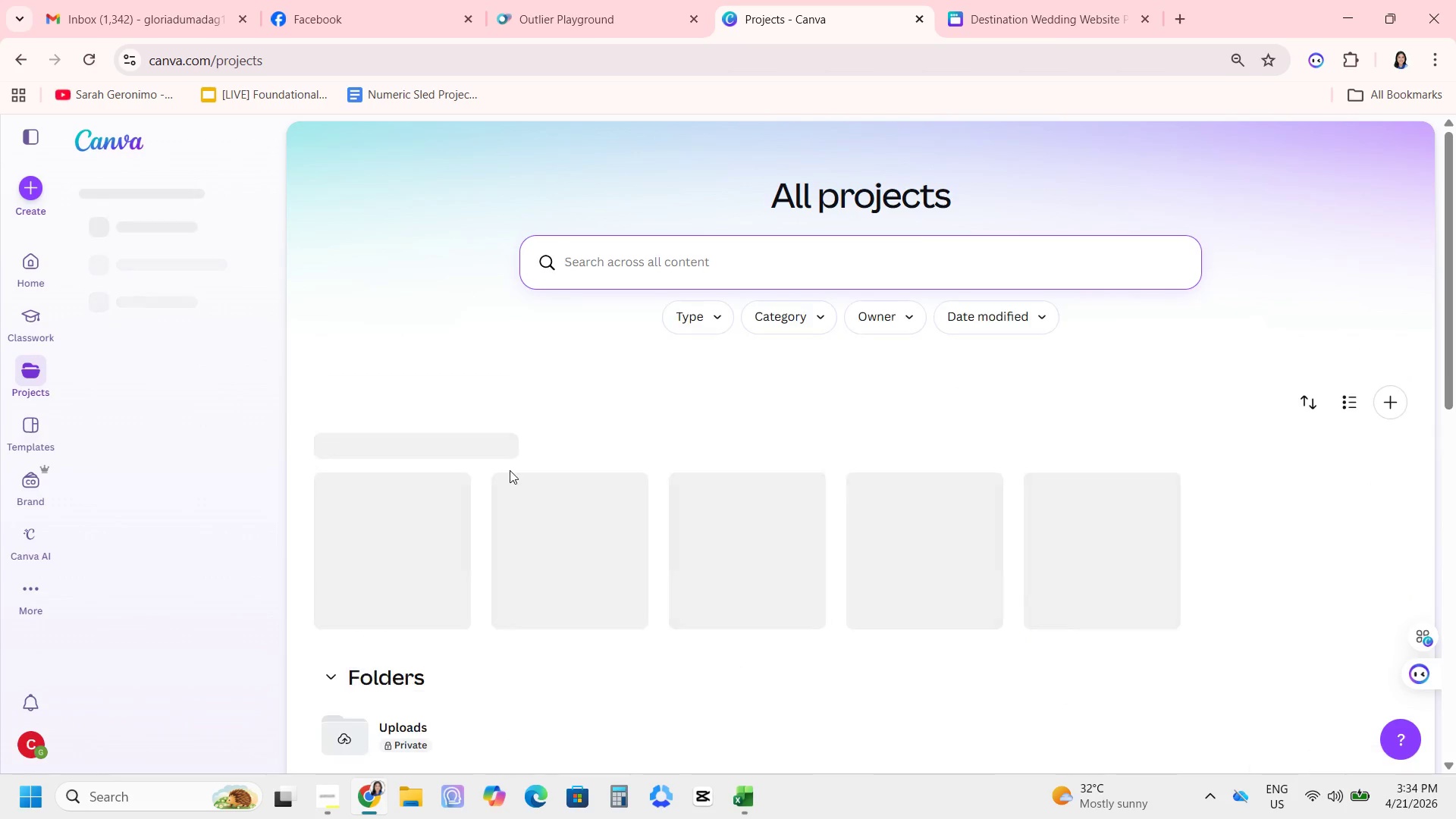 
scroll: coordinate [361, 733], scroll_direction: down, amount: 2.0
 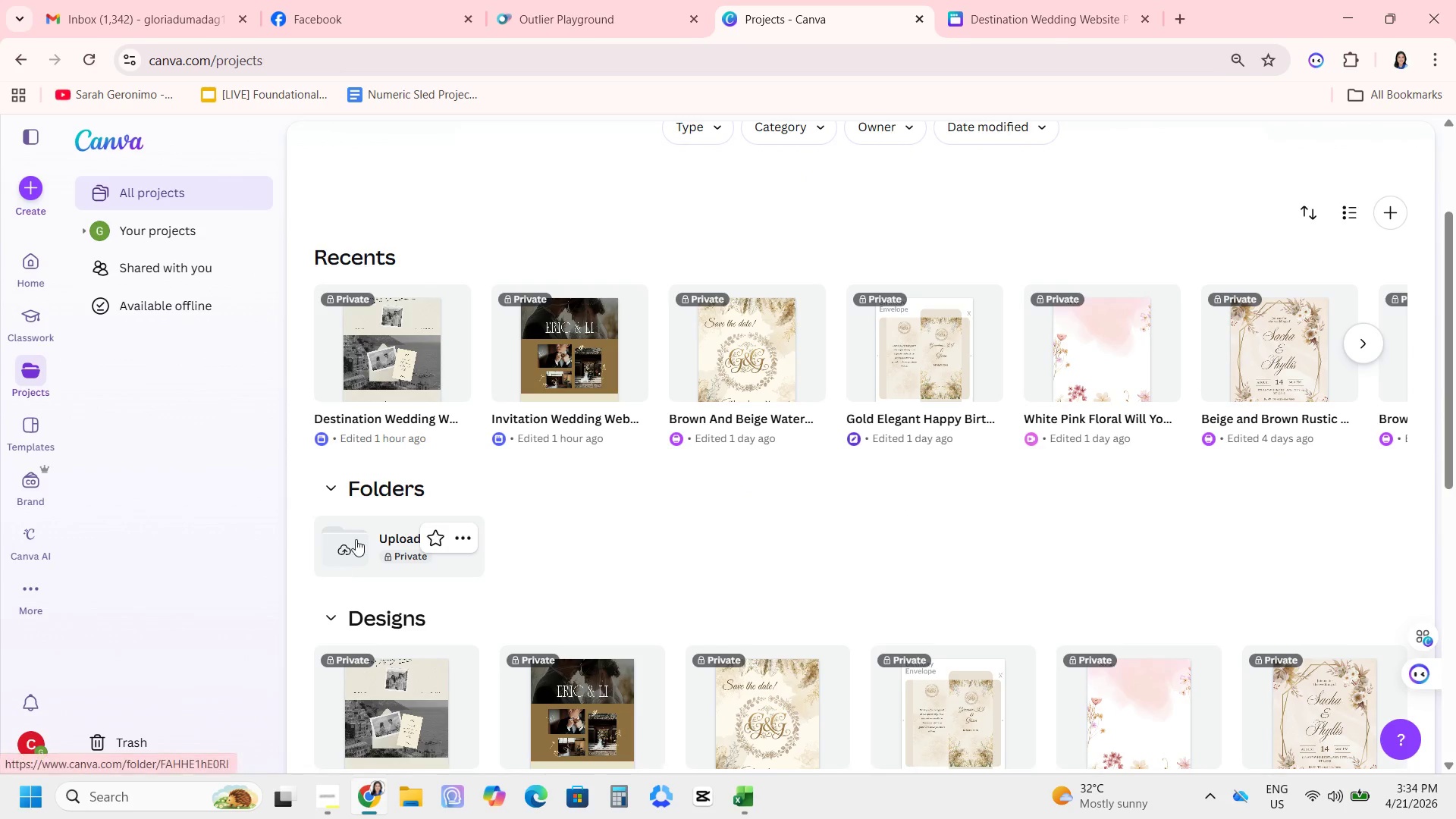 
double_click([356, 541])
 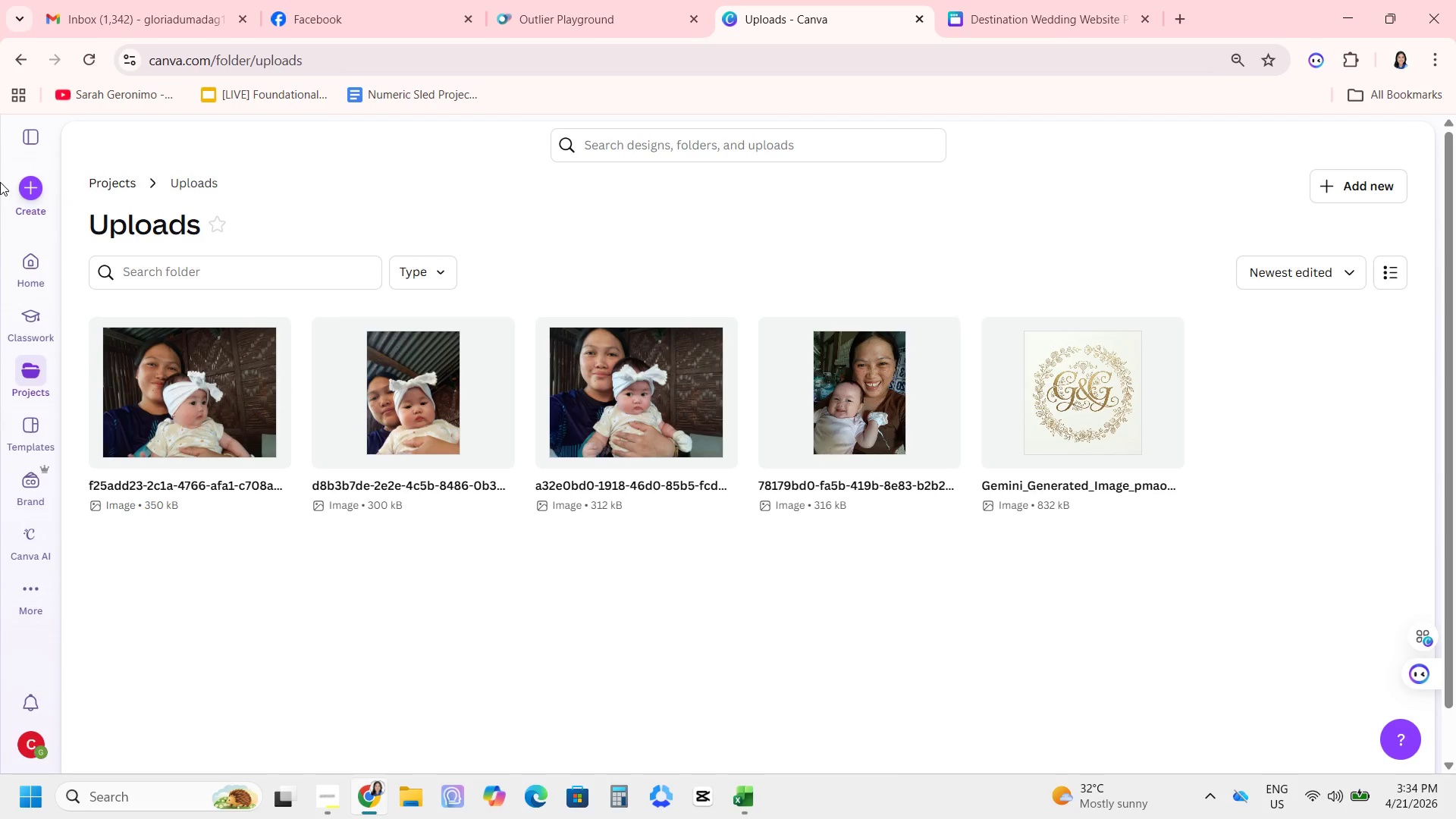 
wait(5.69)
 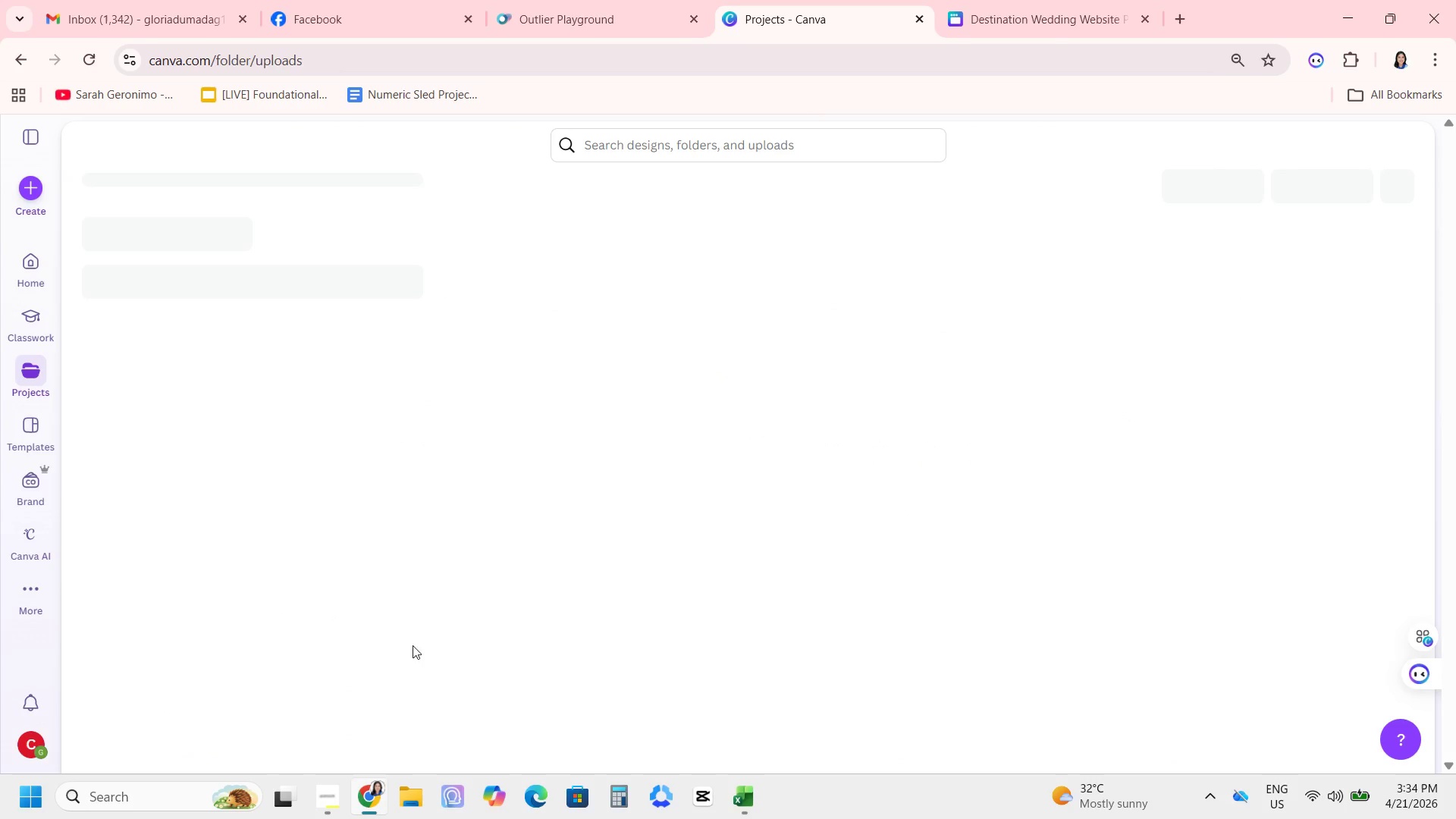 
left_click([10, 55])
 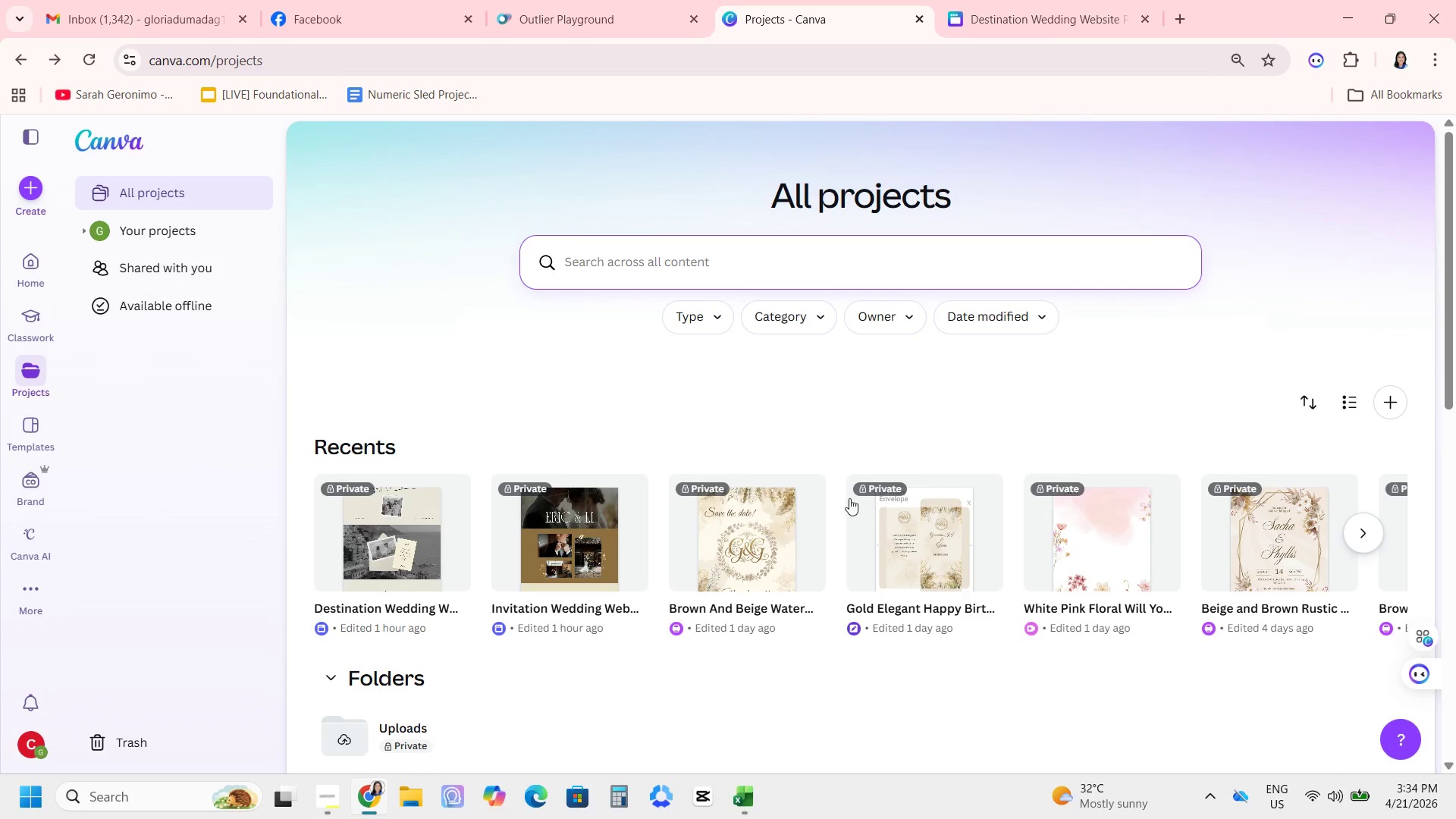 
scroll: coordinate [874, 495], scroll_direction: down, amount: 5.0
 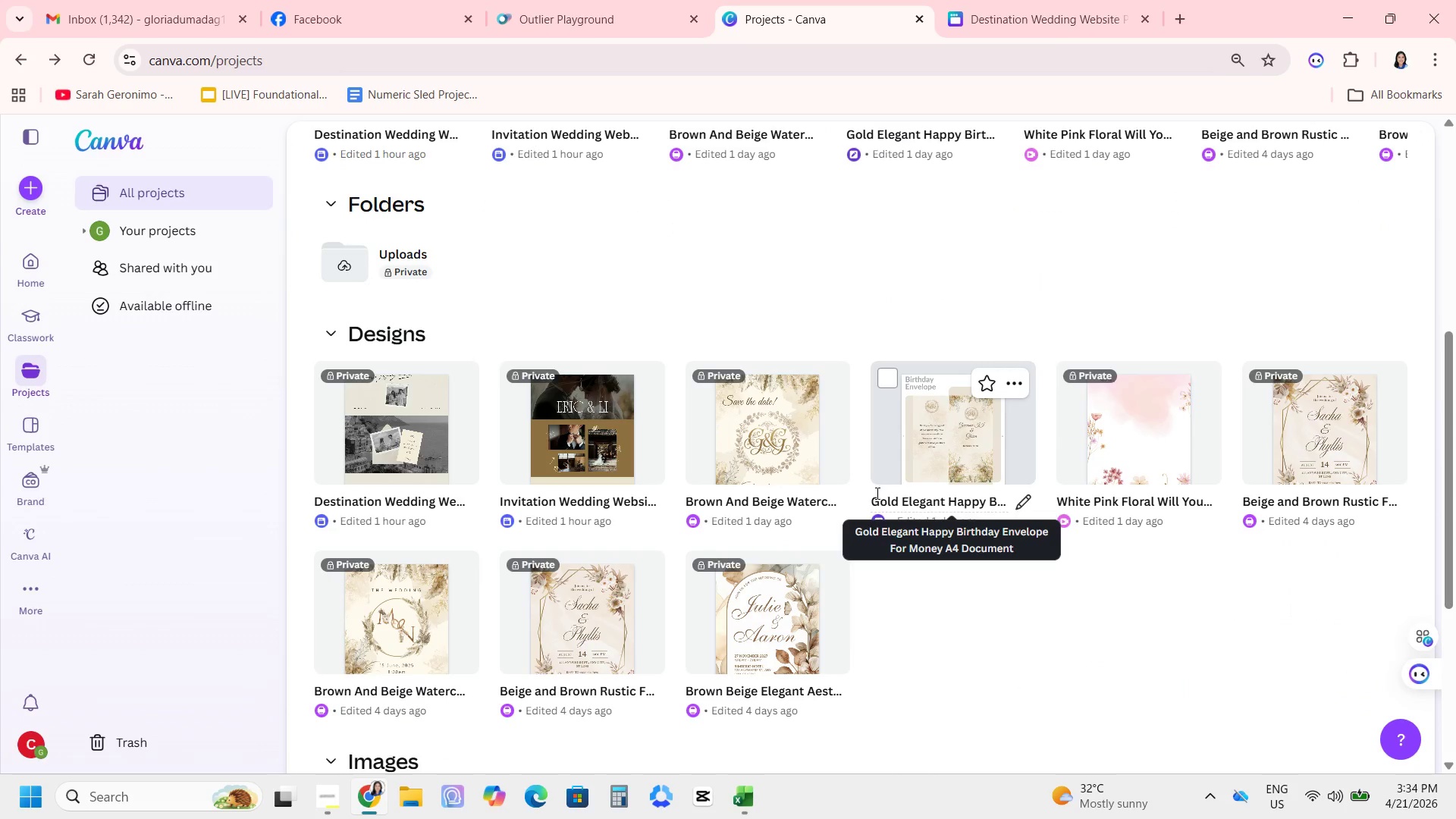 
scroll: coordinate [878, 492], scroll_direction: up, amount: 3.0
 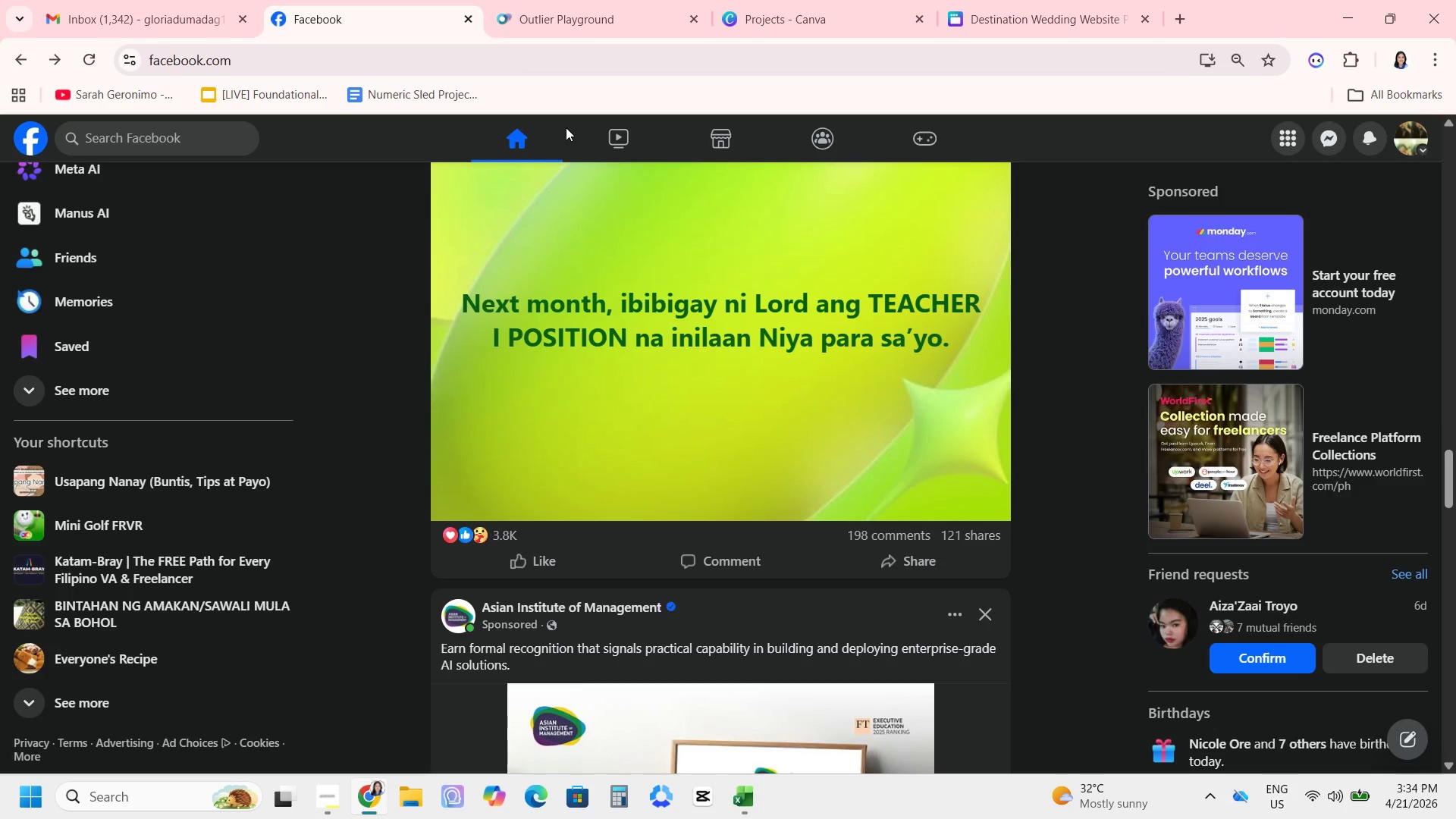 
left_click([743, 806])
 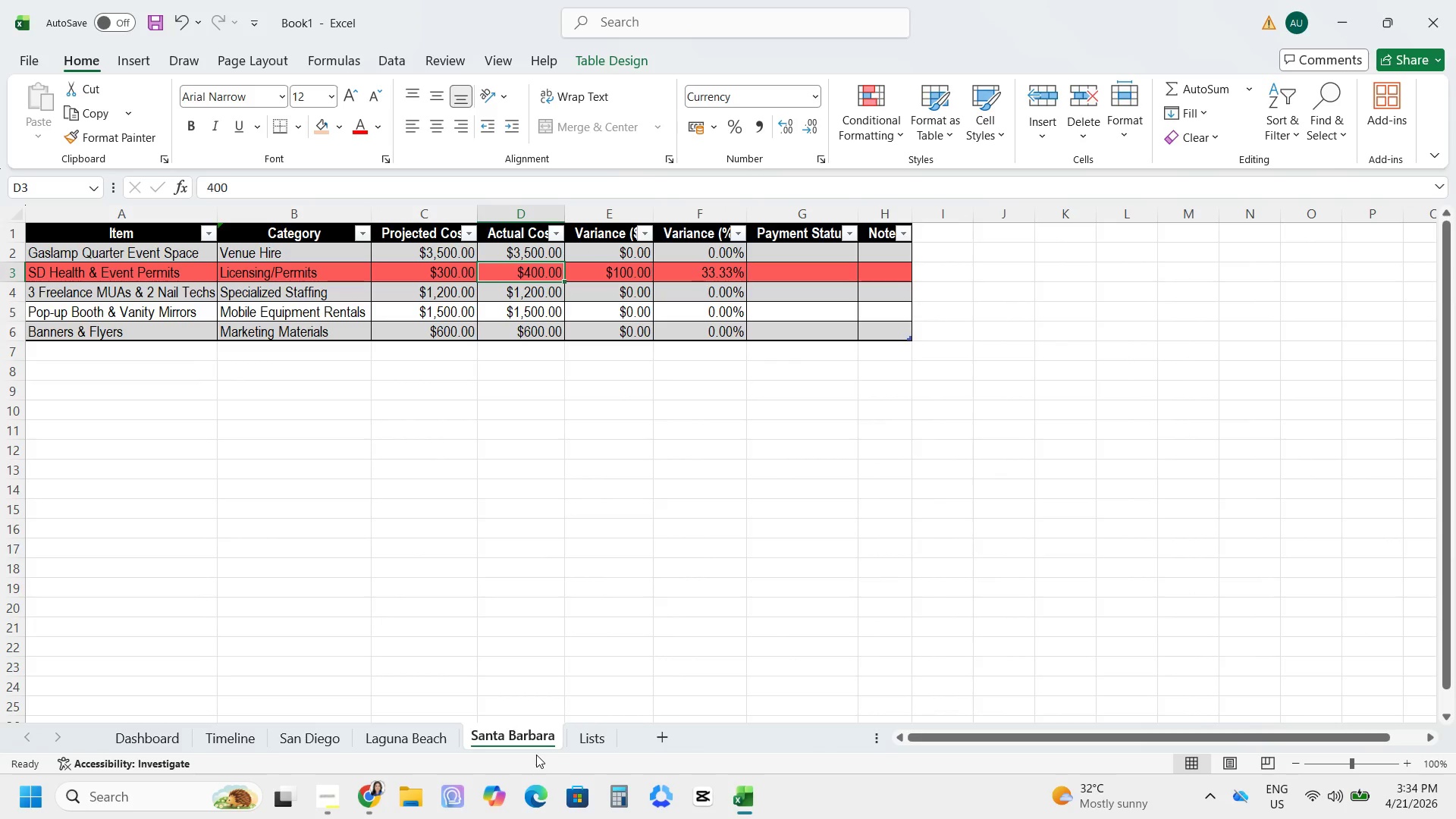 
wait(12.69)
 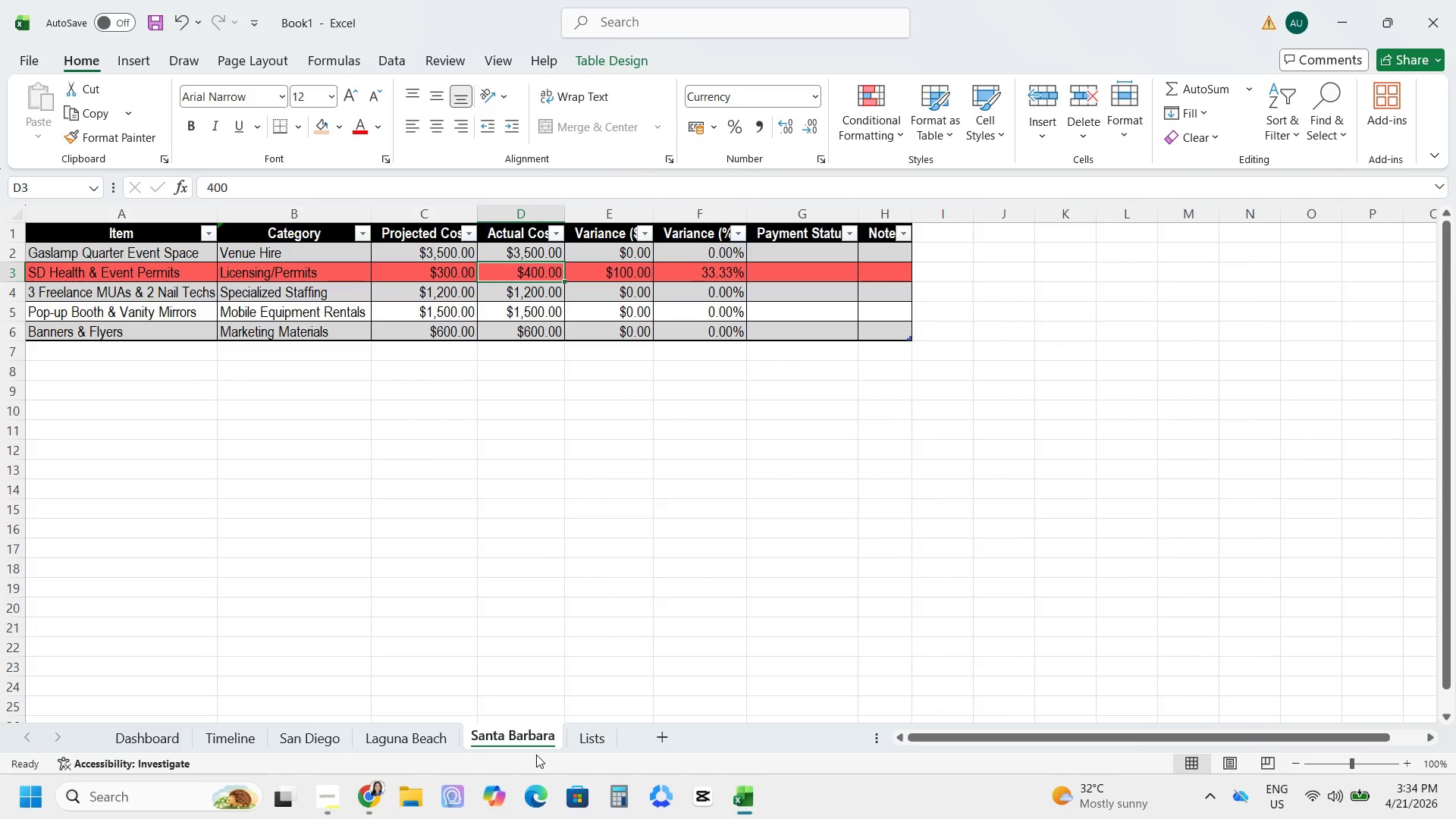 
left_click_drag(start_coordinate=[240, 772], to_coordinate=[232, 775])
 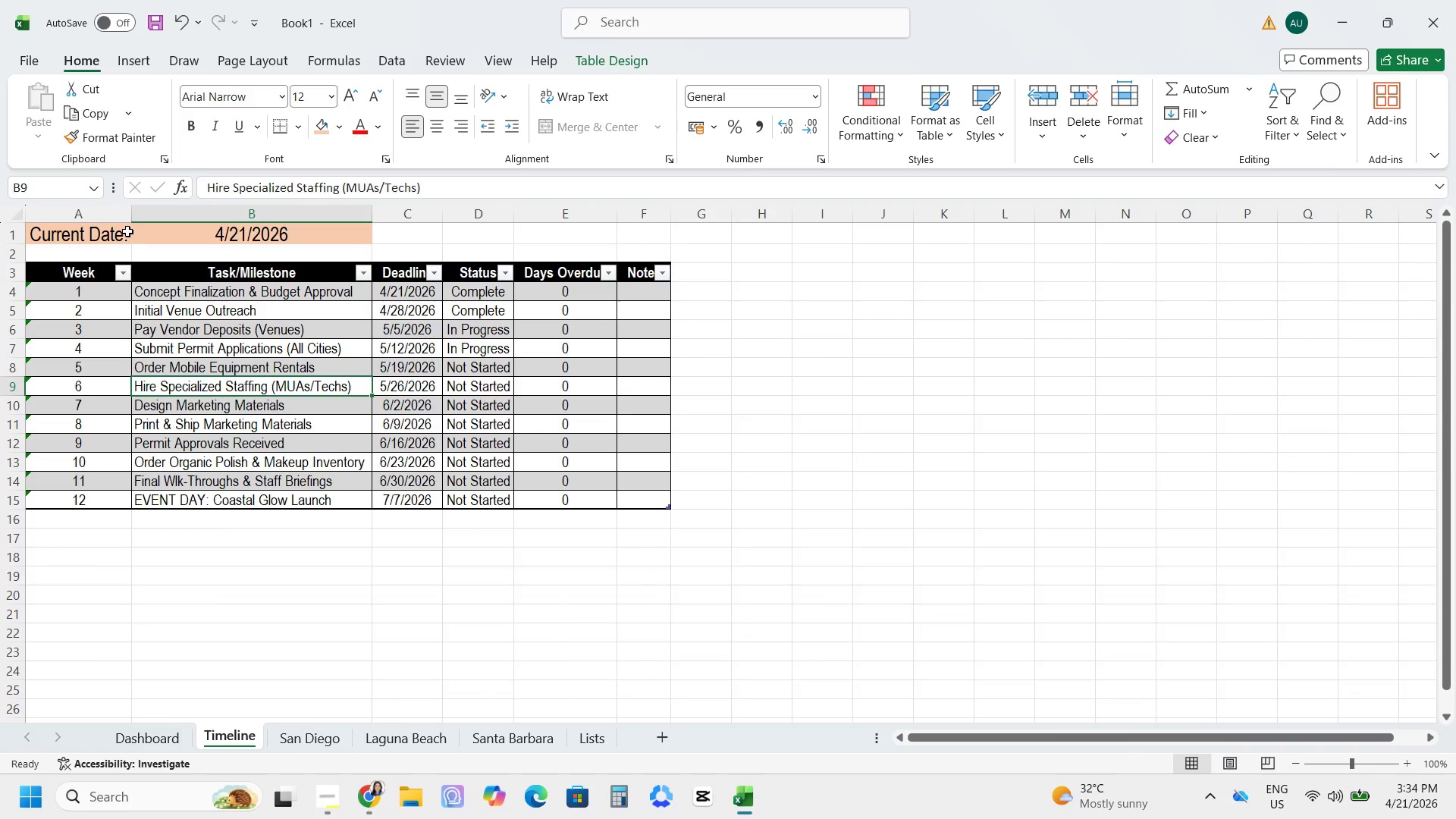 
left_click([117, 224])
 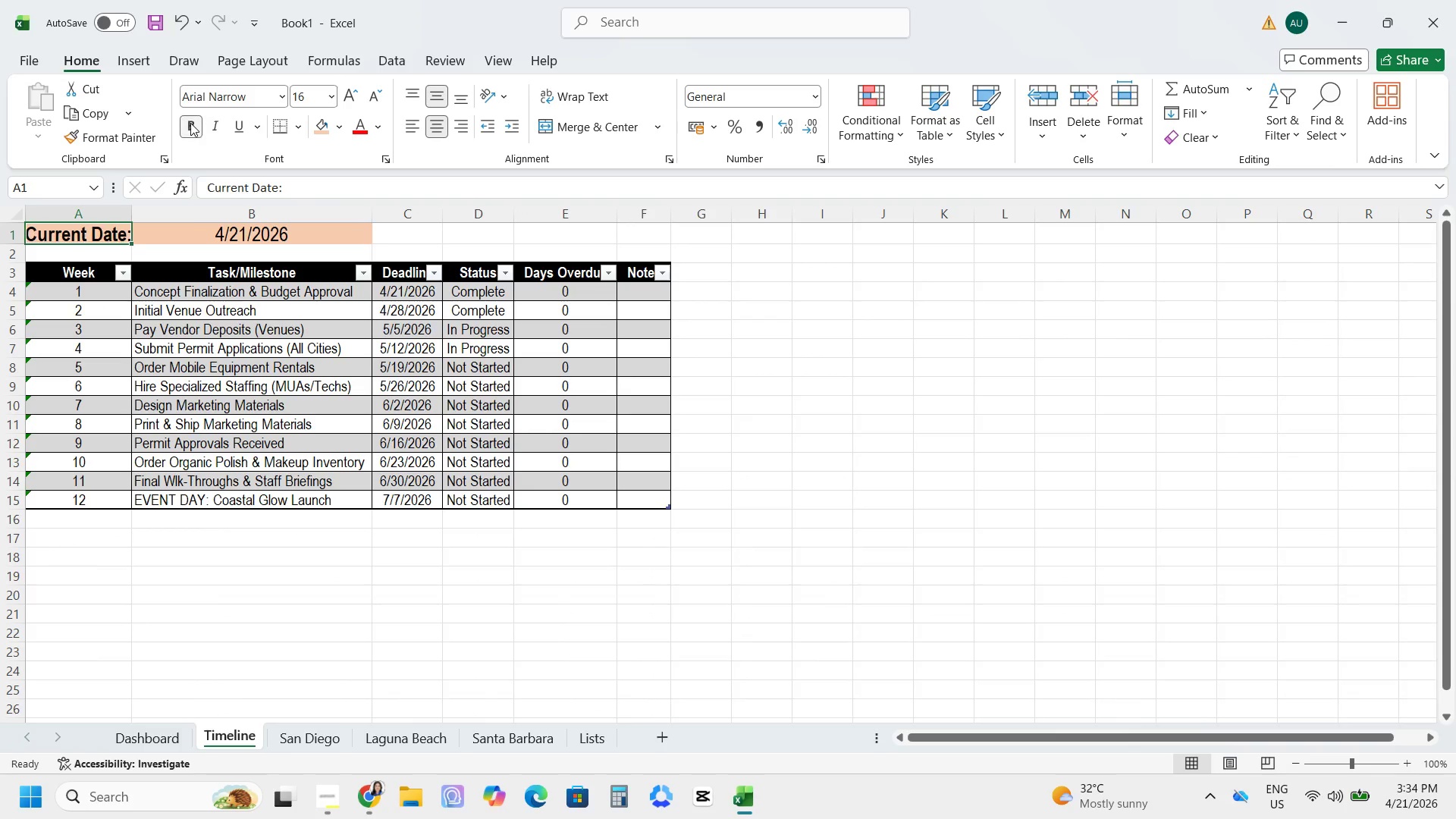 
left_click([196, 239])
 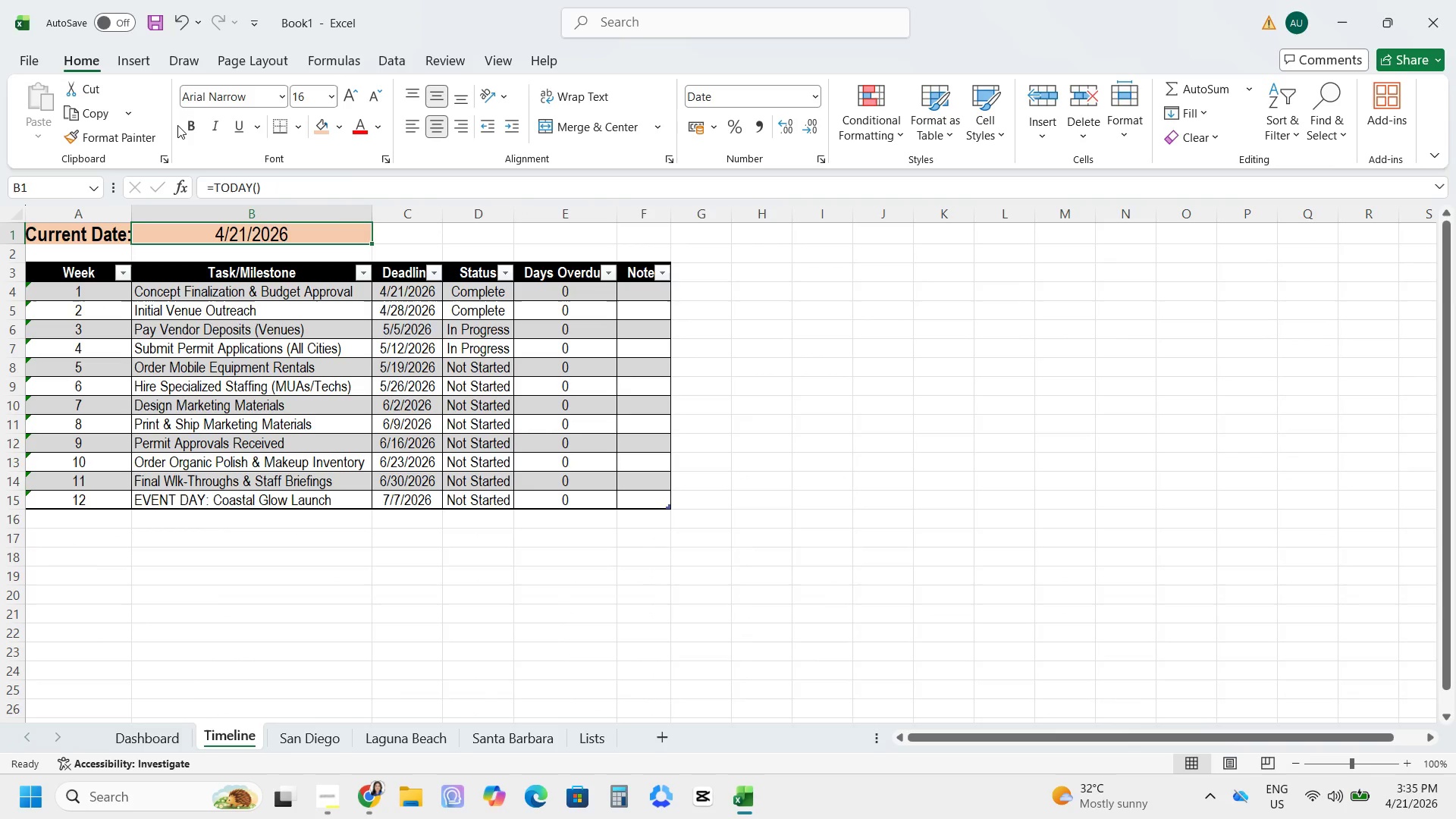 
double_click([180, 125])
 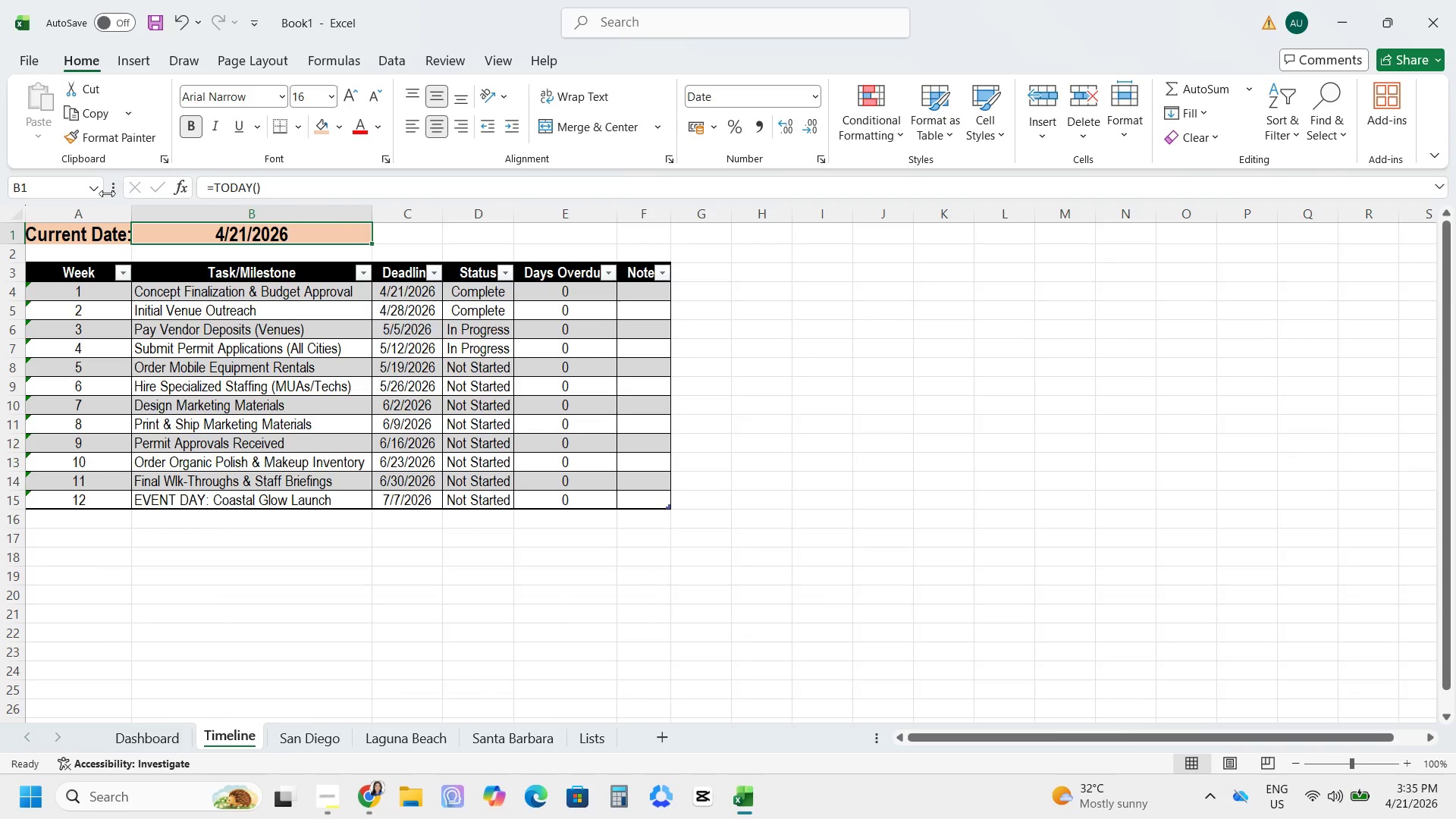 
mouse_move([124, 216])
 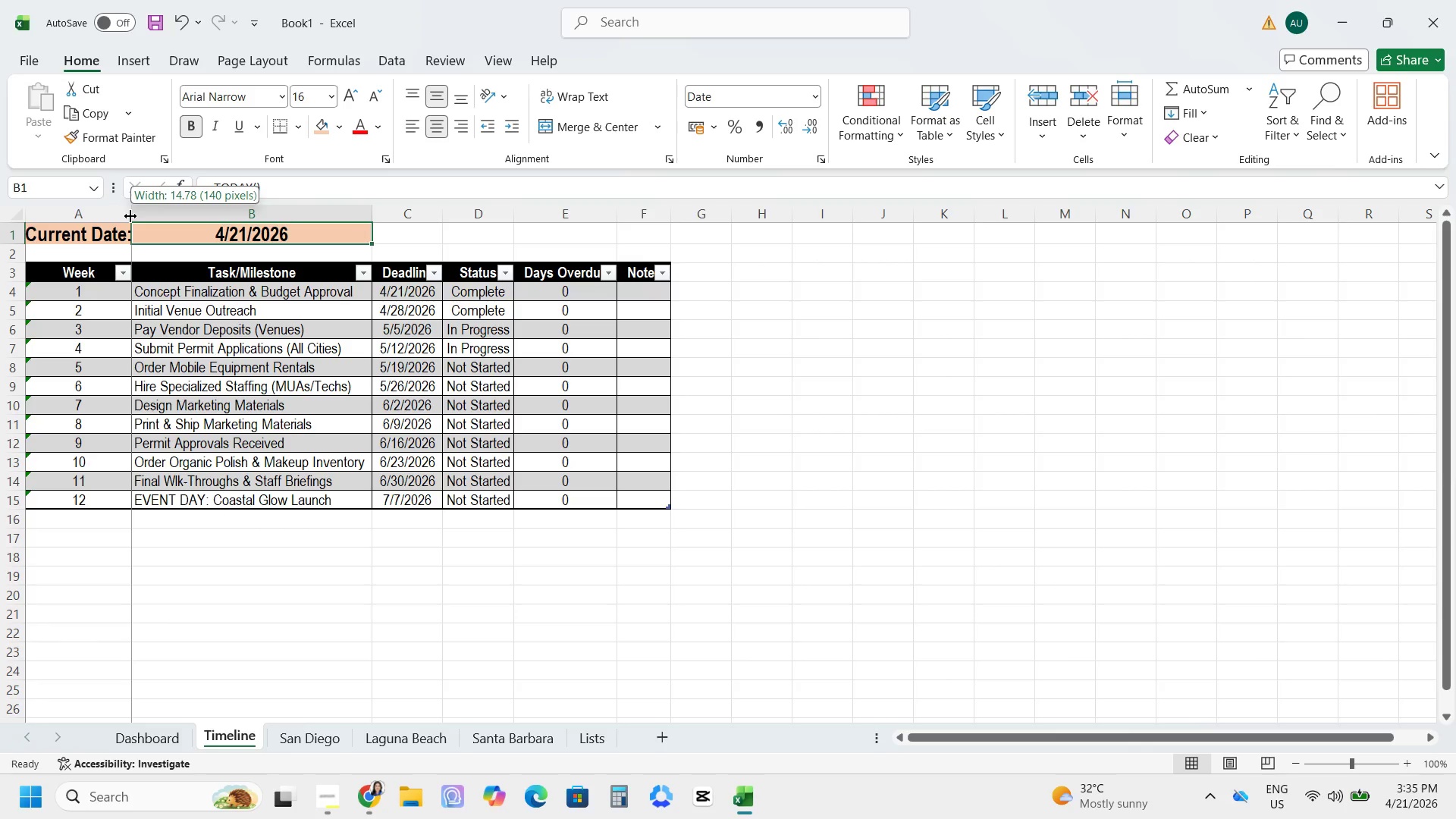 
double_click([130, 216])
 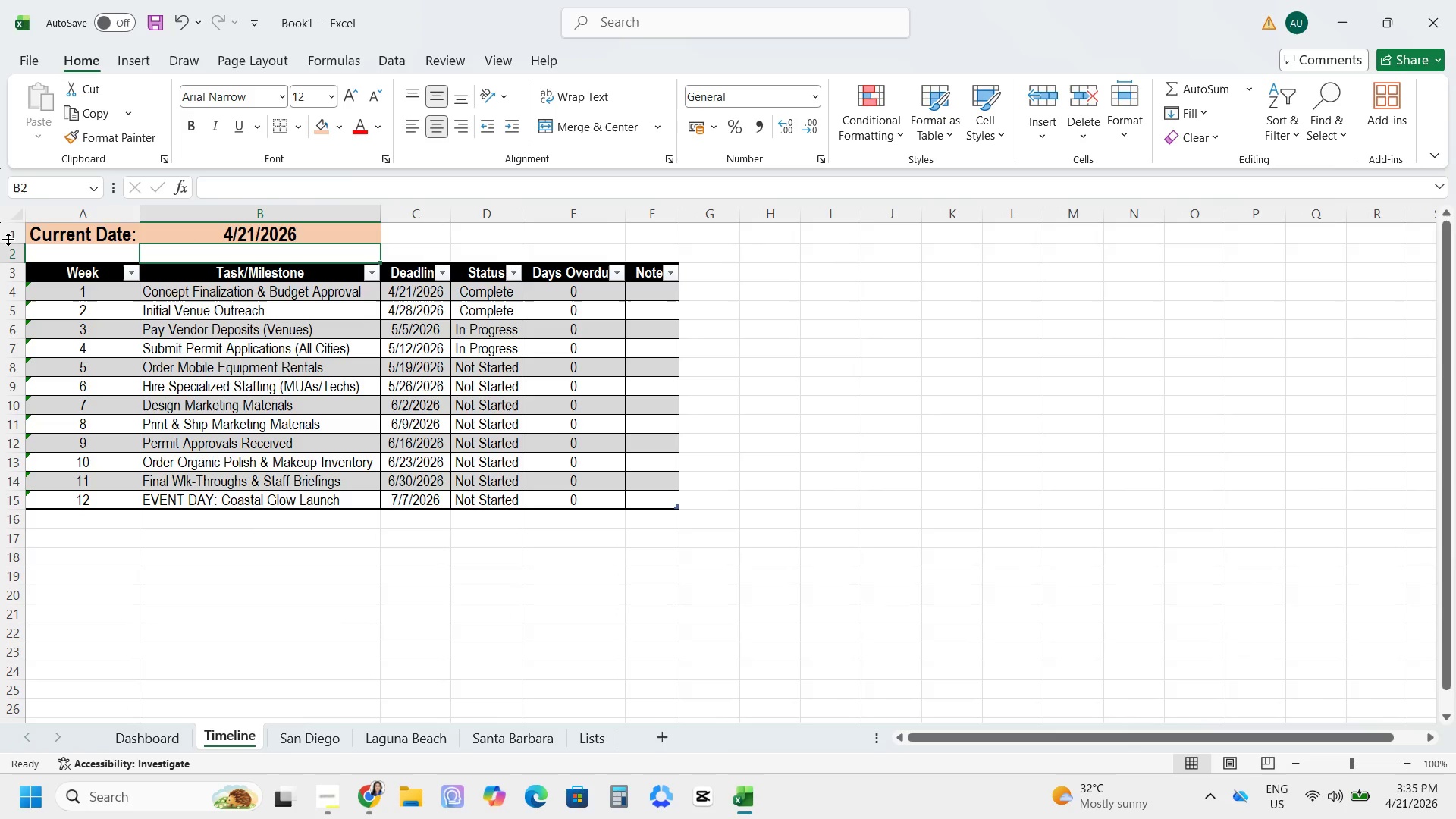 
double_click([8, 241])
 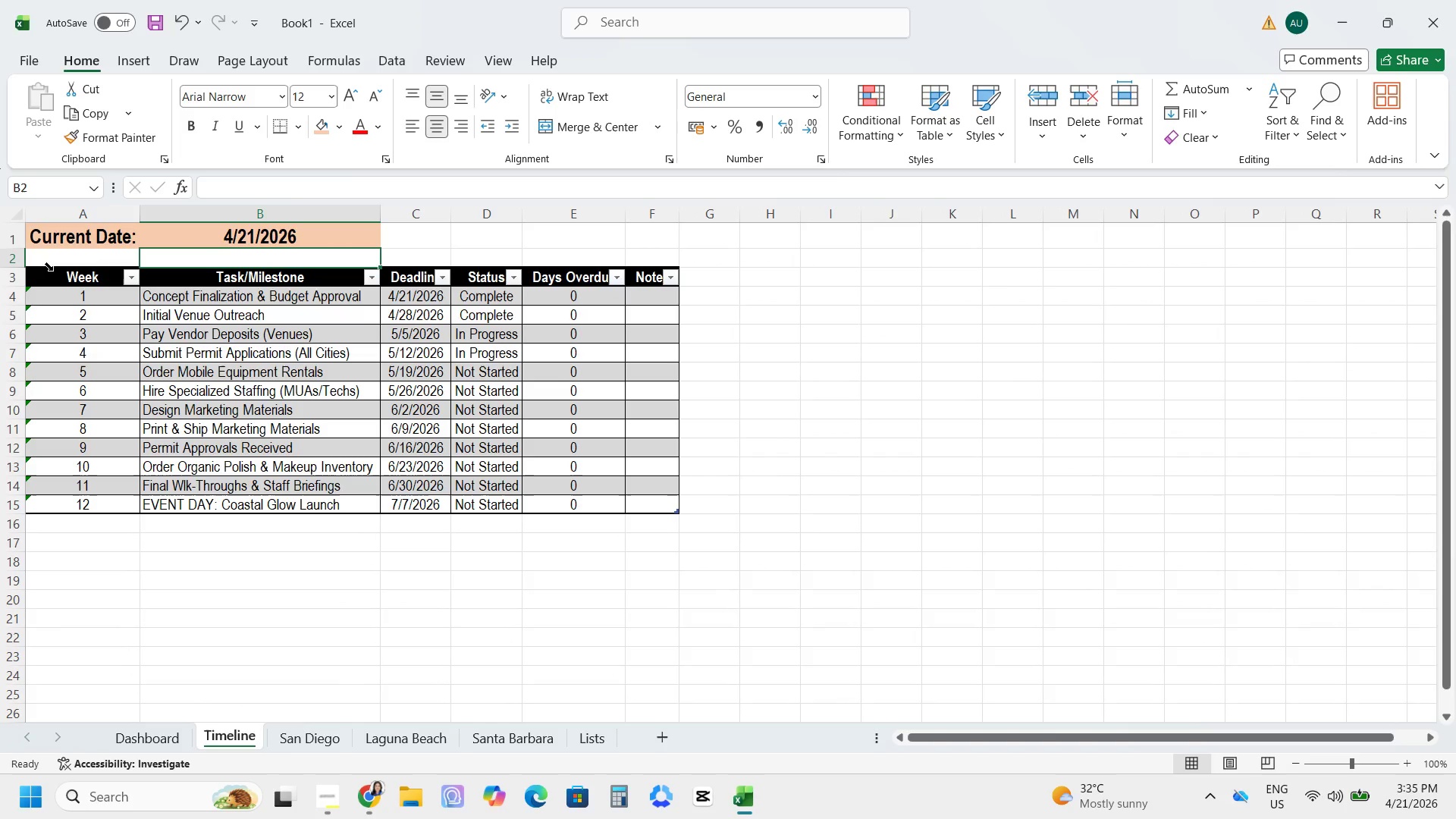 
left_click([211, 328])
 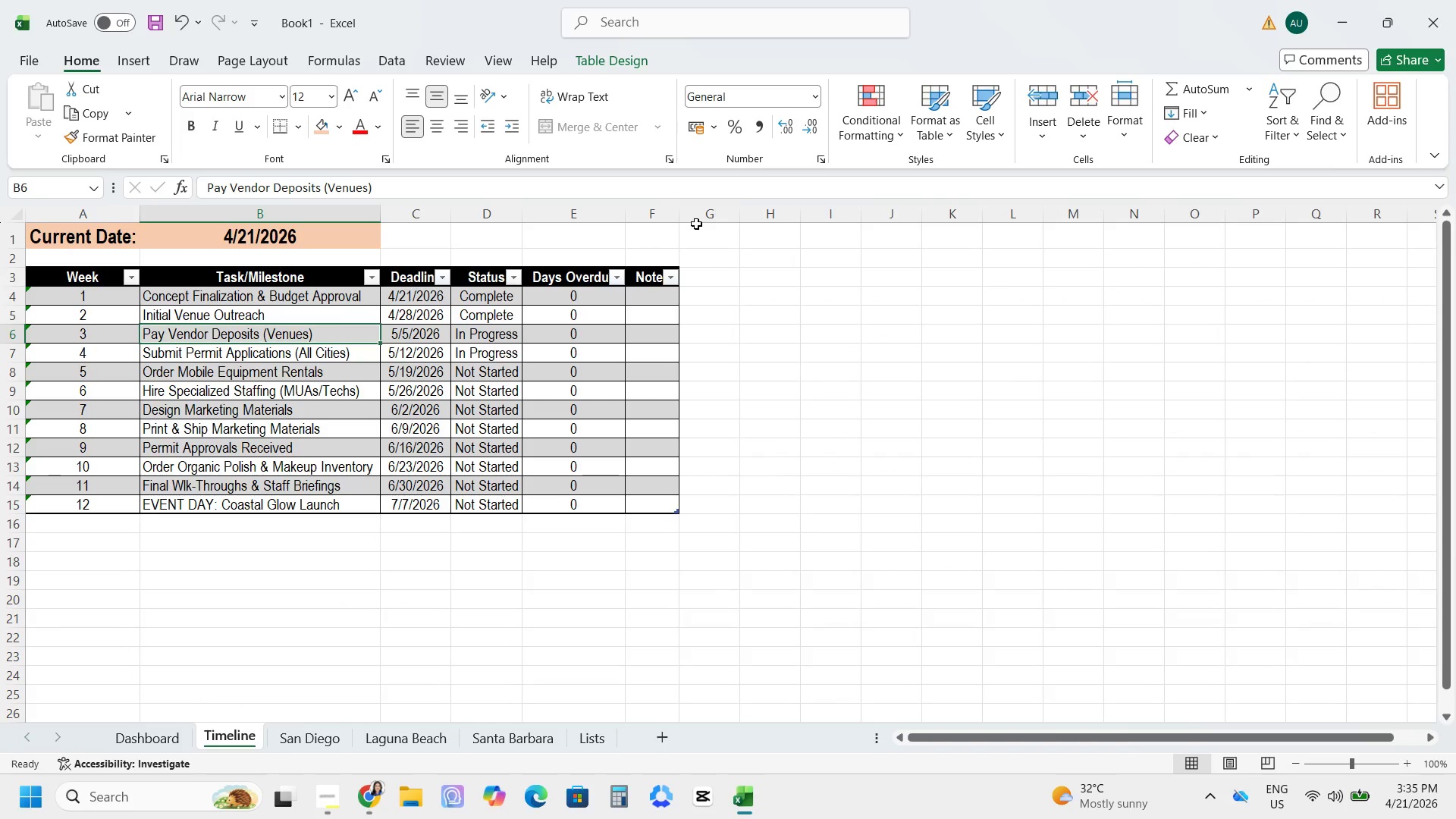 
left_click_drag(start_coordinate=[683, 215], to_coordinate=[790, 237])
 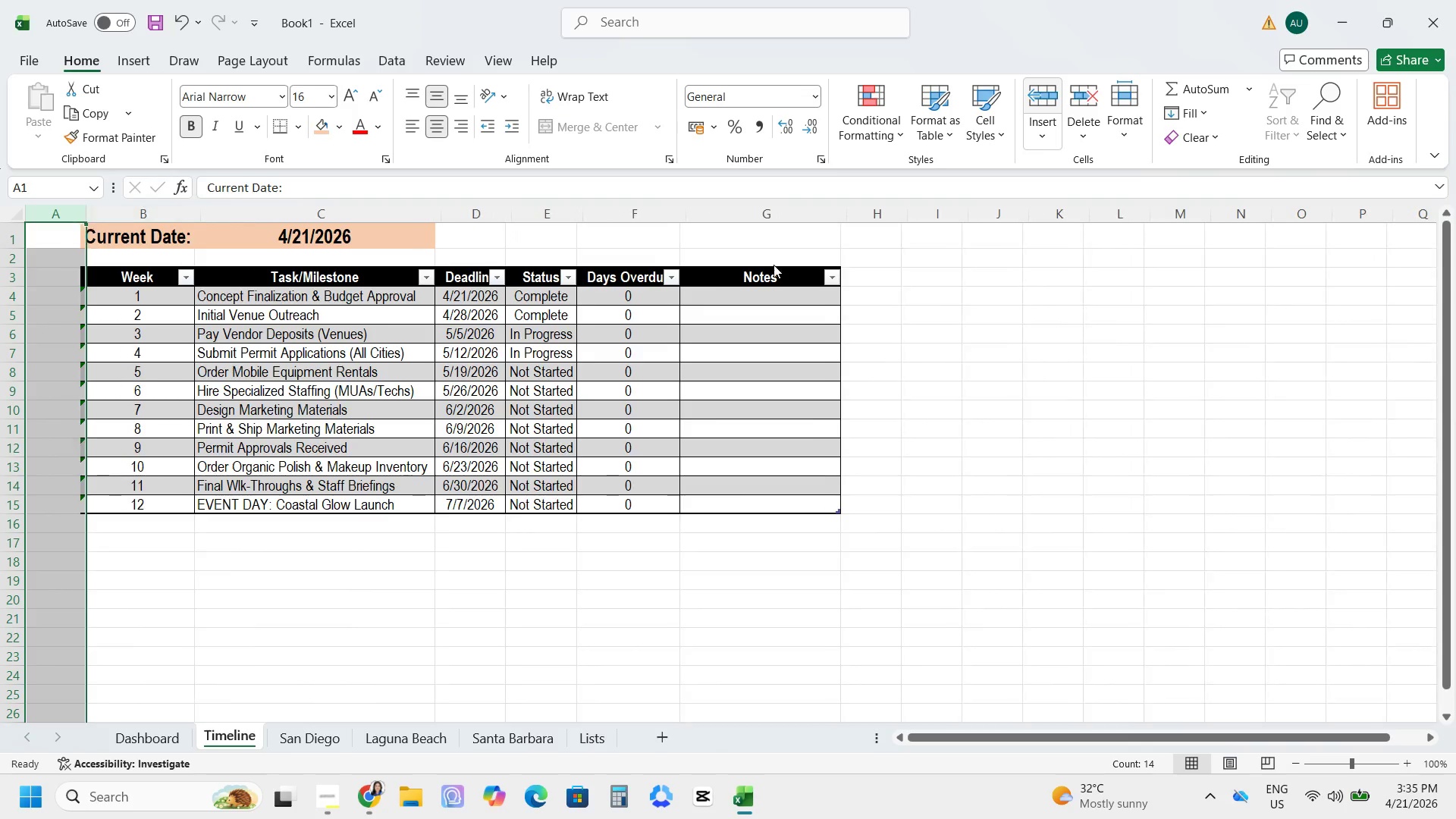 
wait(7.38)
 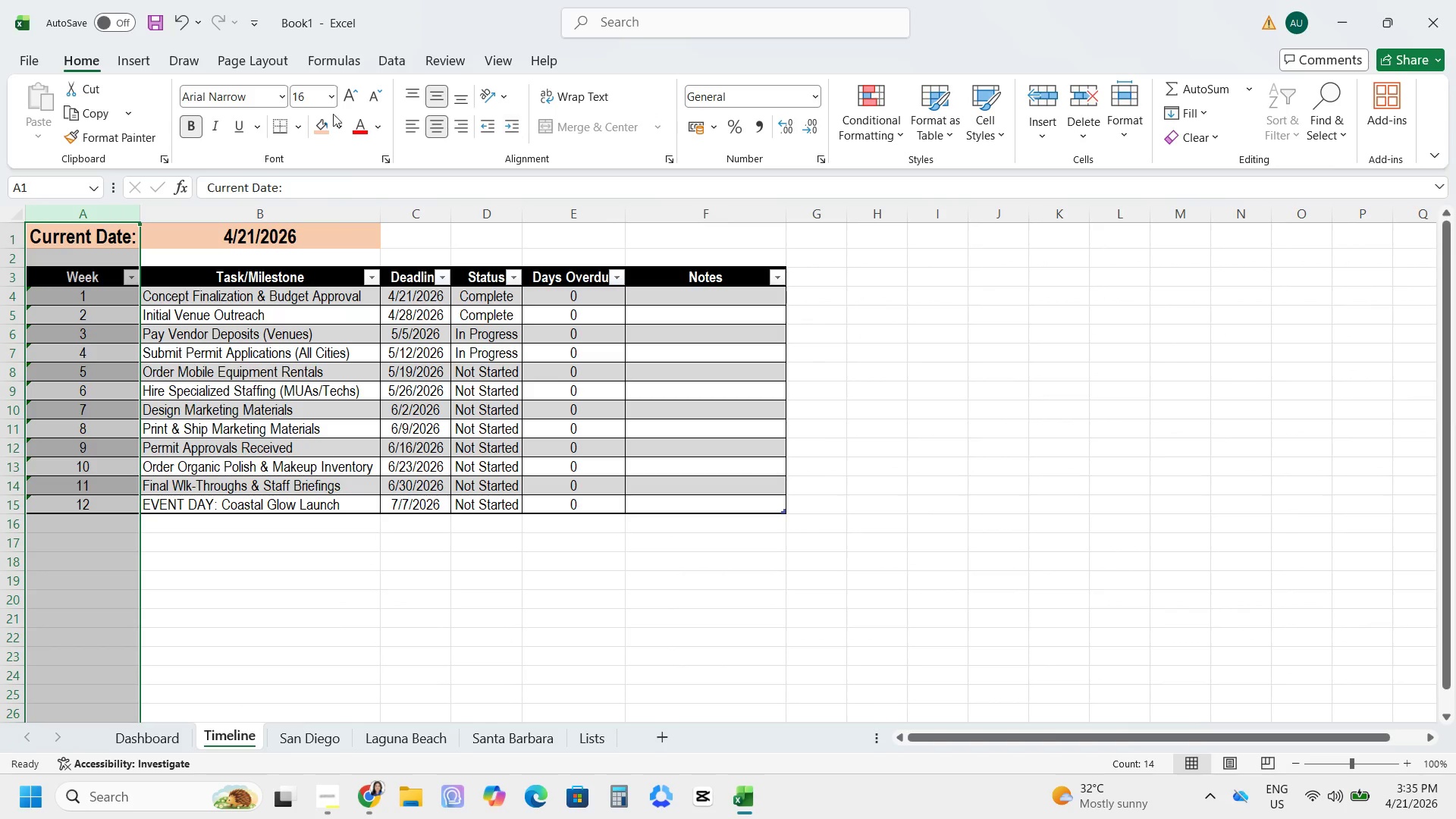 
left_click_drag(start_coordinate=[80, 212], to_coordinate=[45, 211])
 